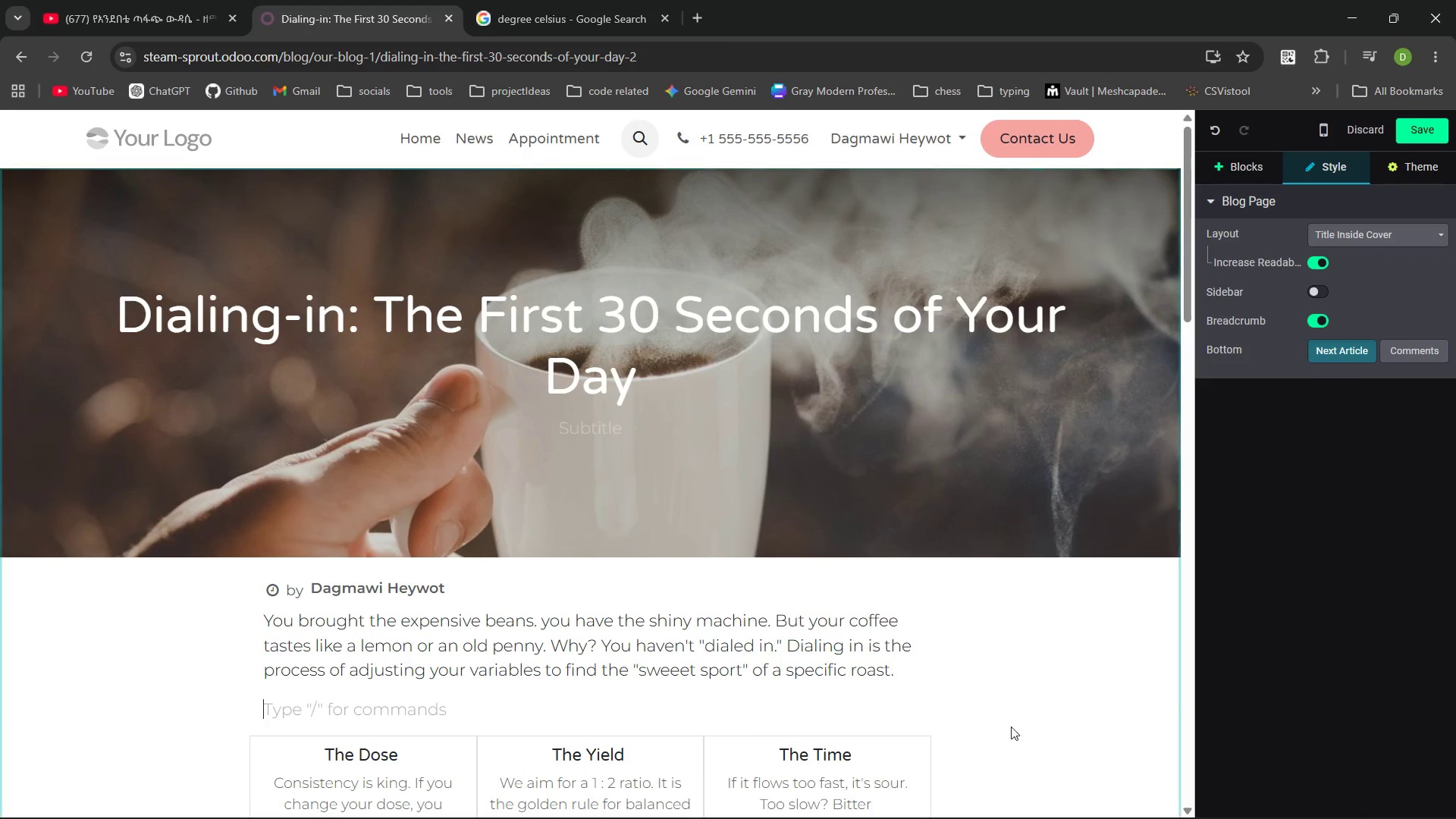 
left_click([1021, 729])
 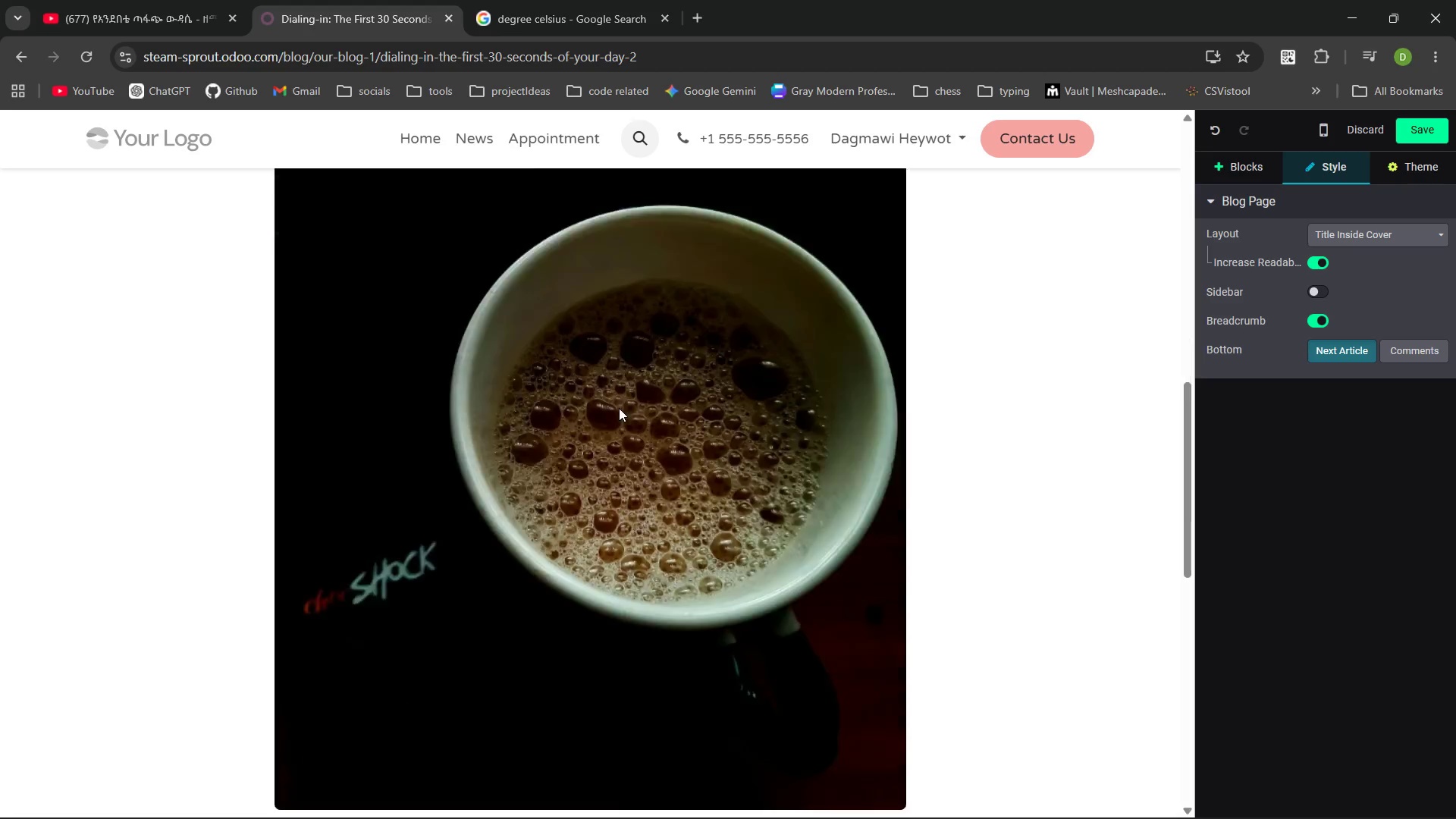 
wait(10.67)
 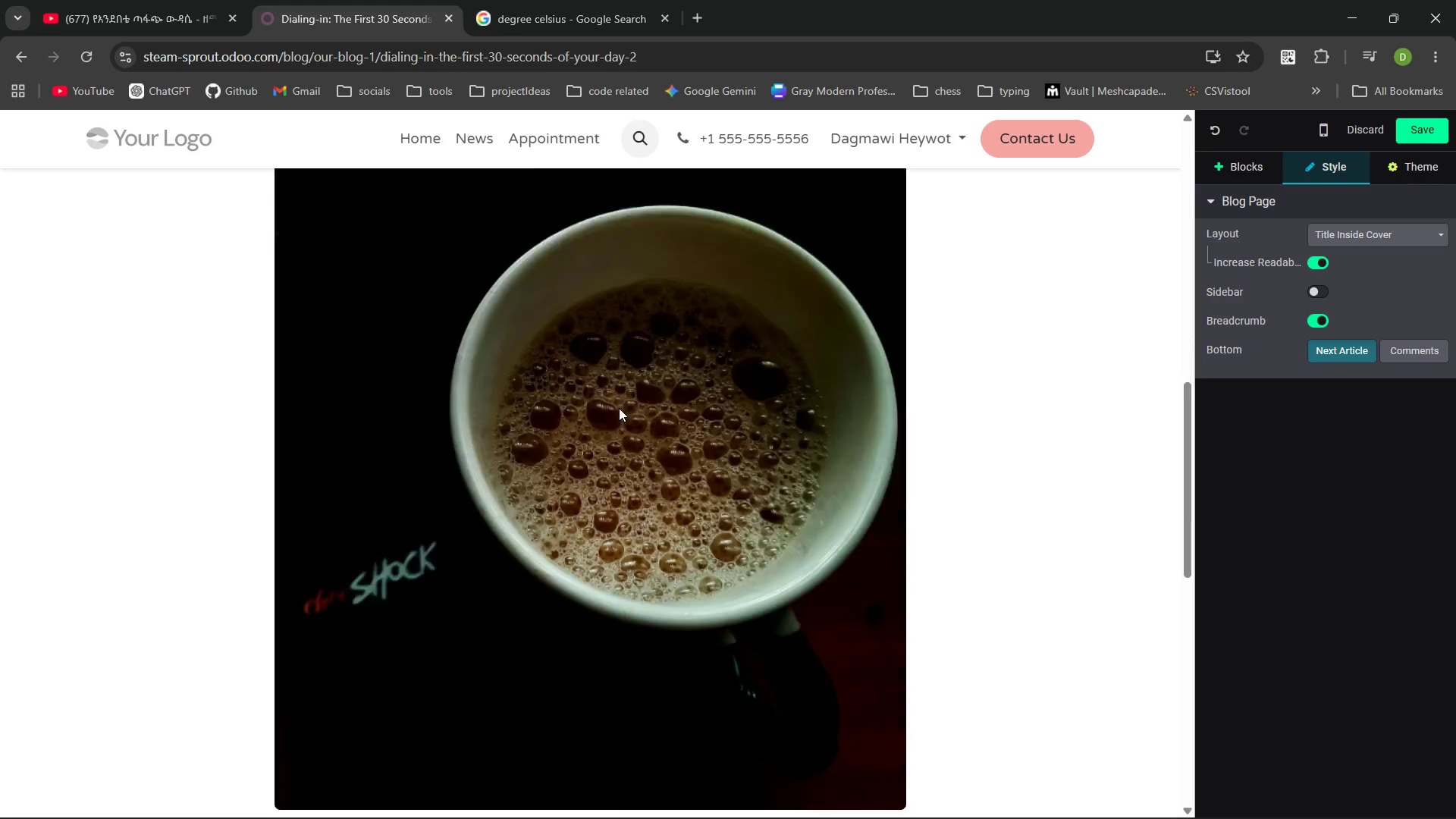 
left_click([1416, 127])
 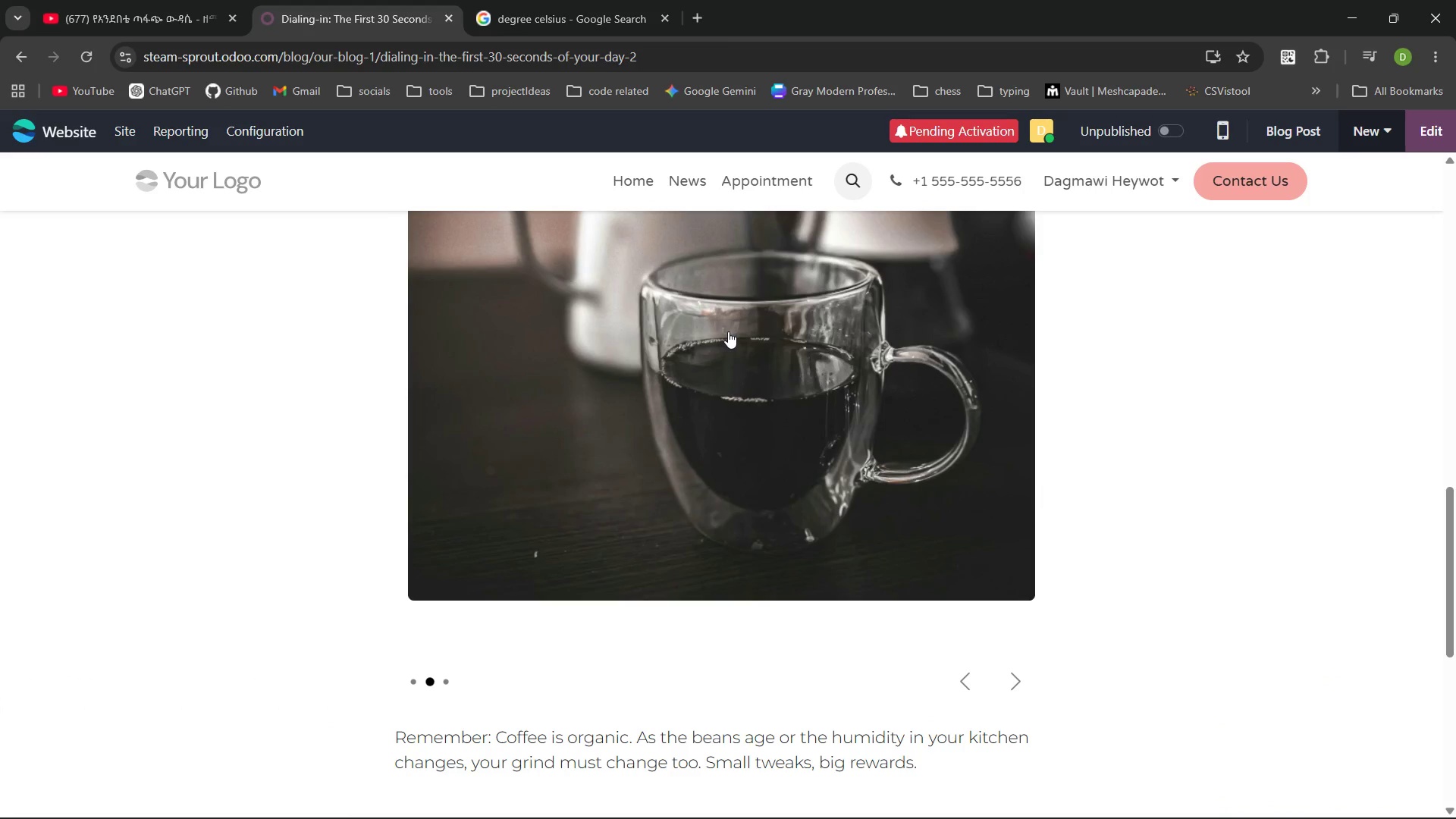 
wait(18.91)
 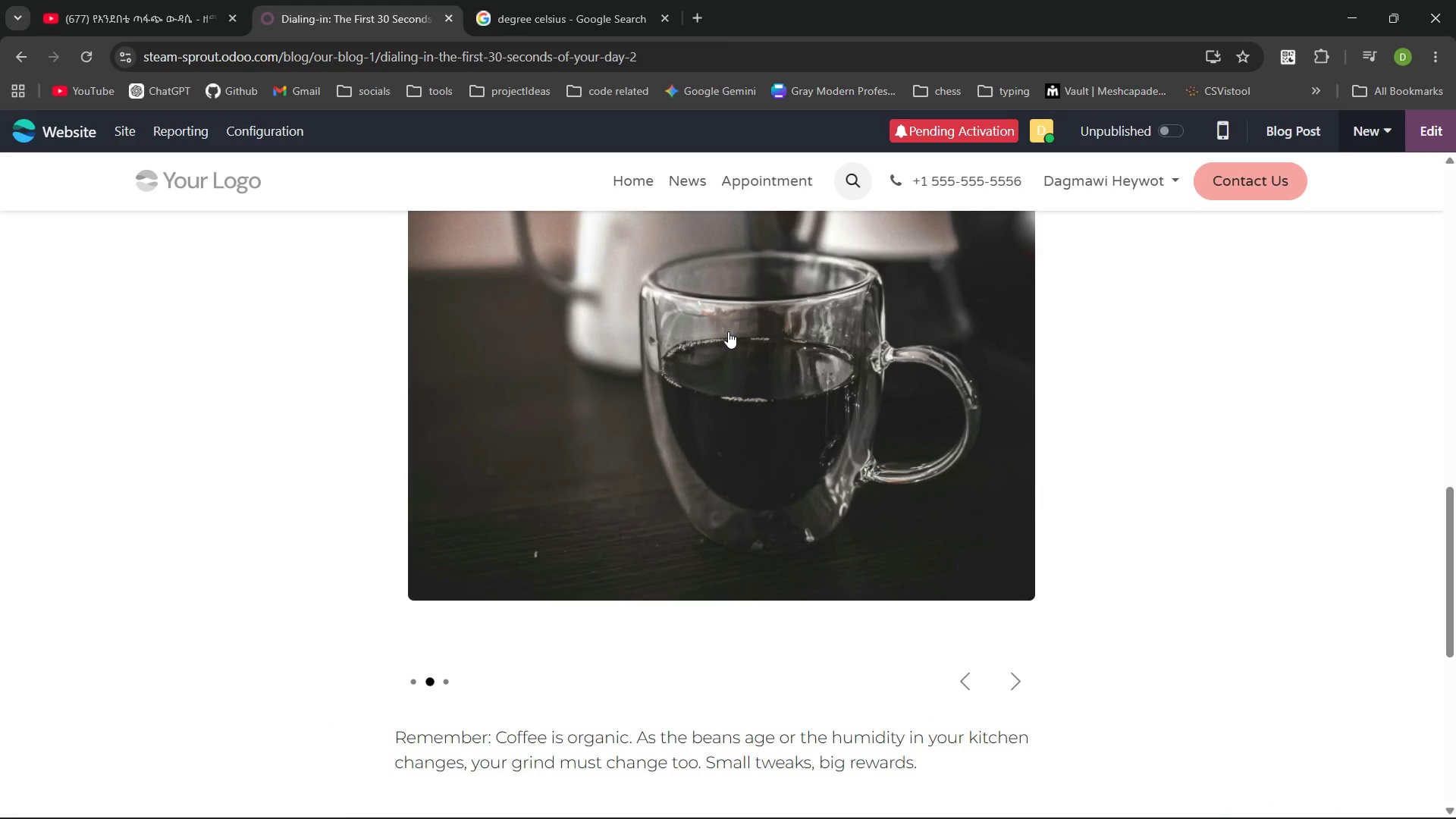 
left_click([1306, 125])
 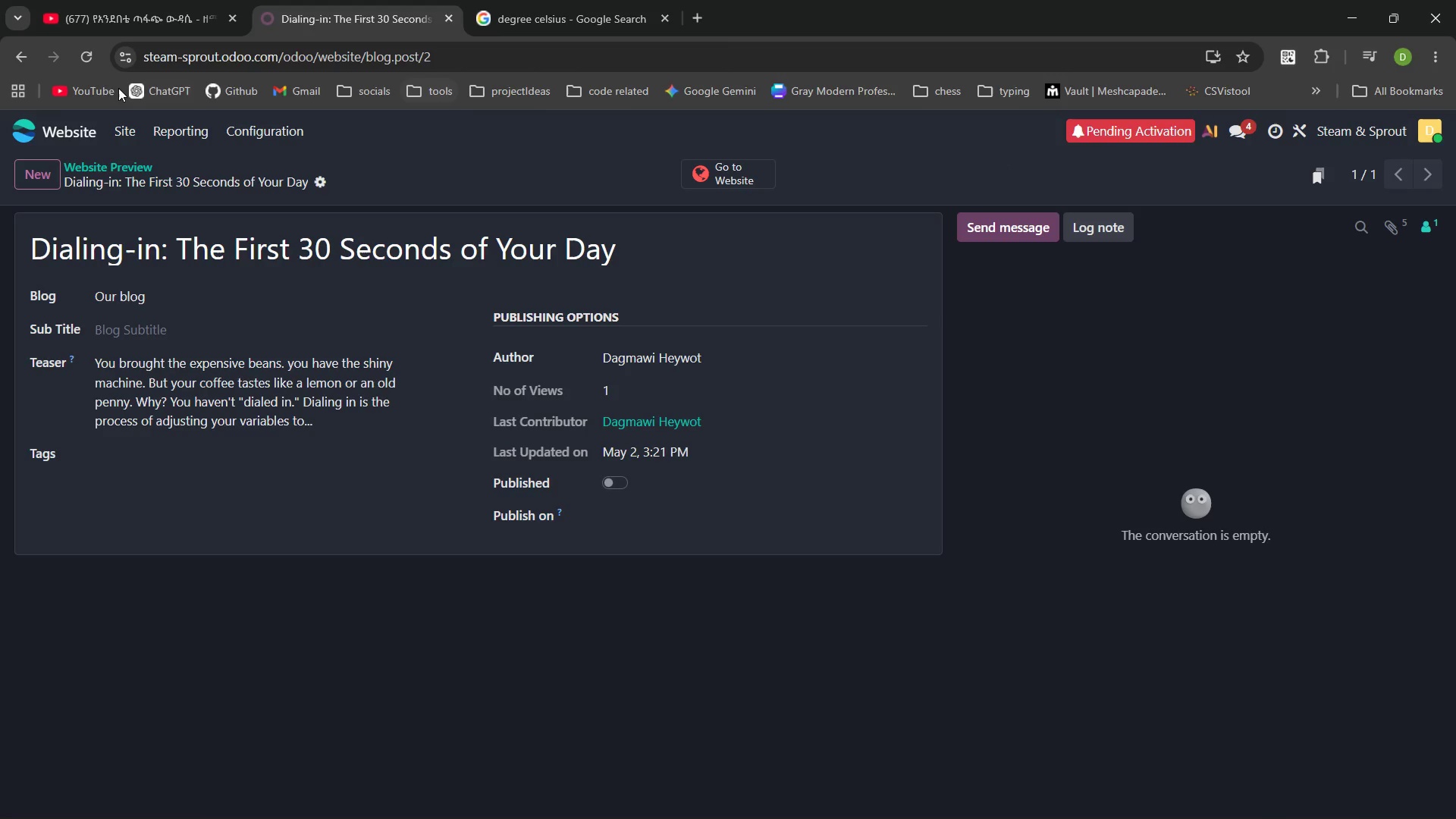 
left_click([30, 64])
 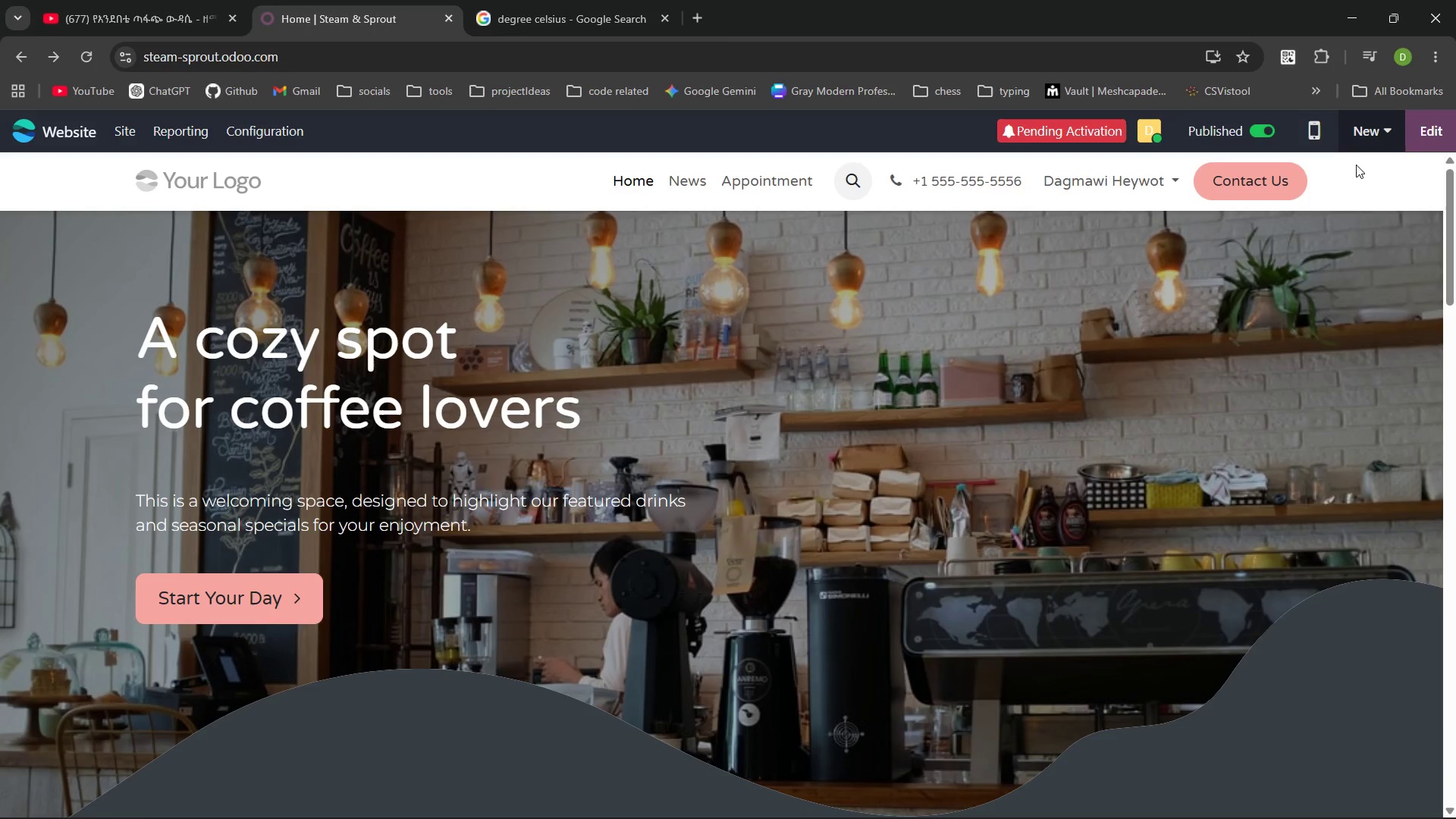 
left_click([1357, 133])
 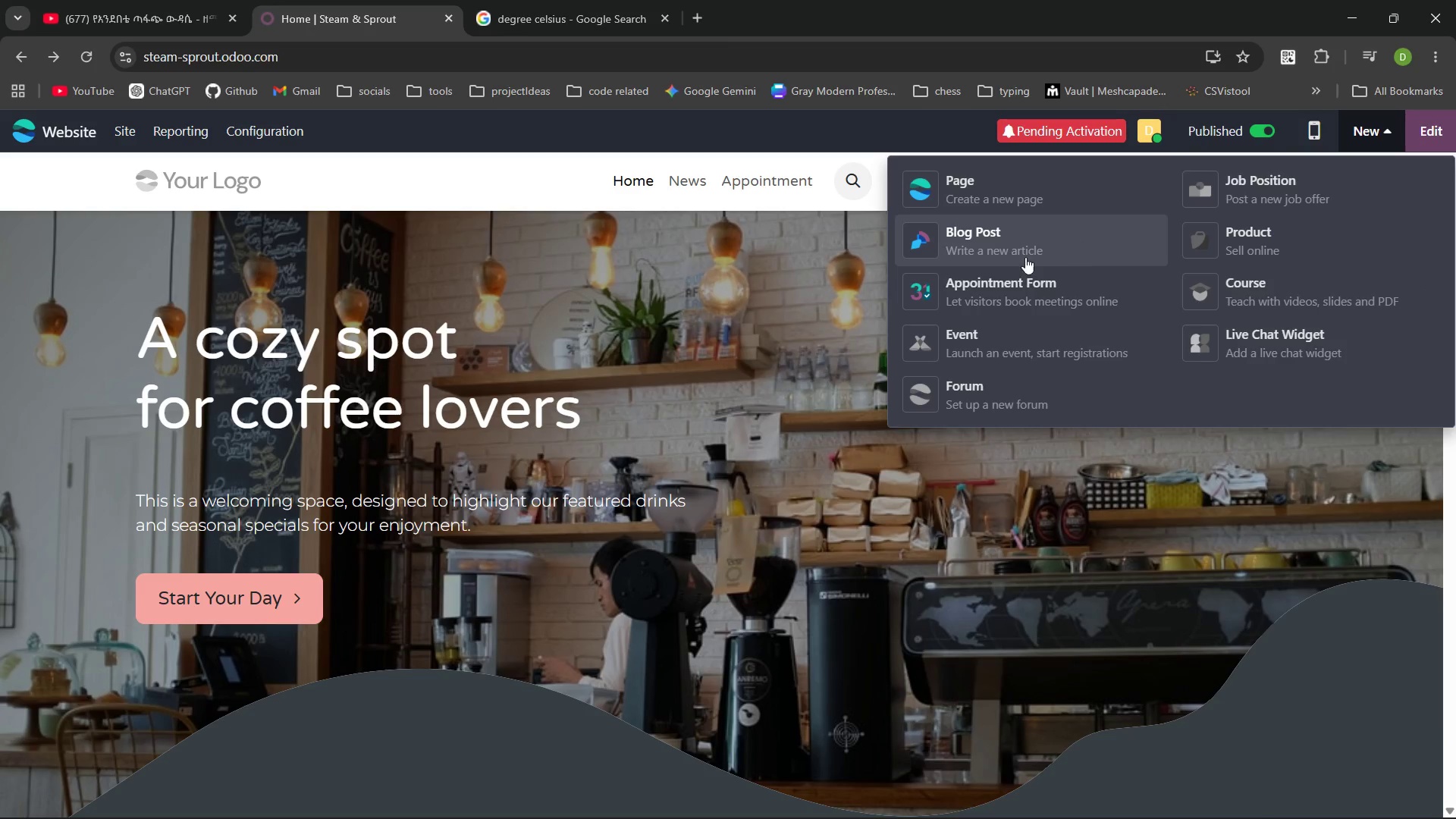 
left_click([1016, 257])
 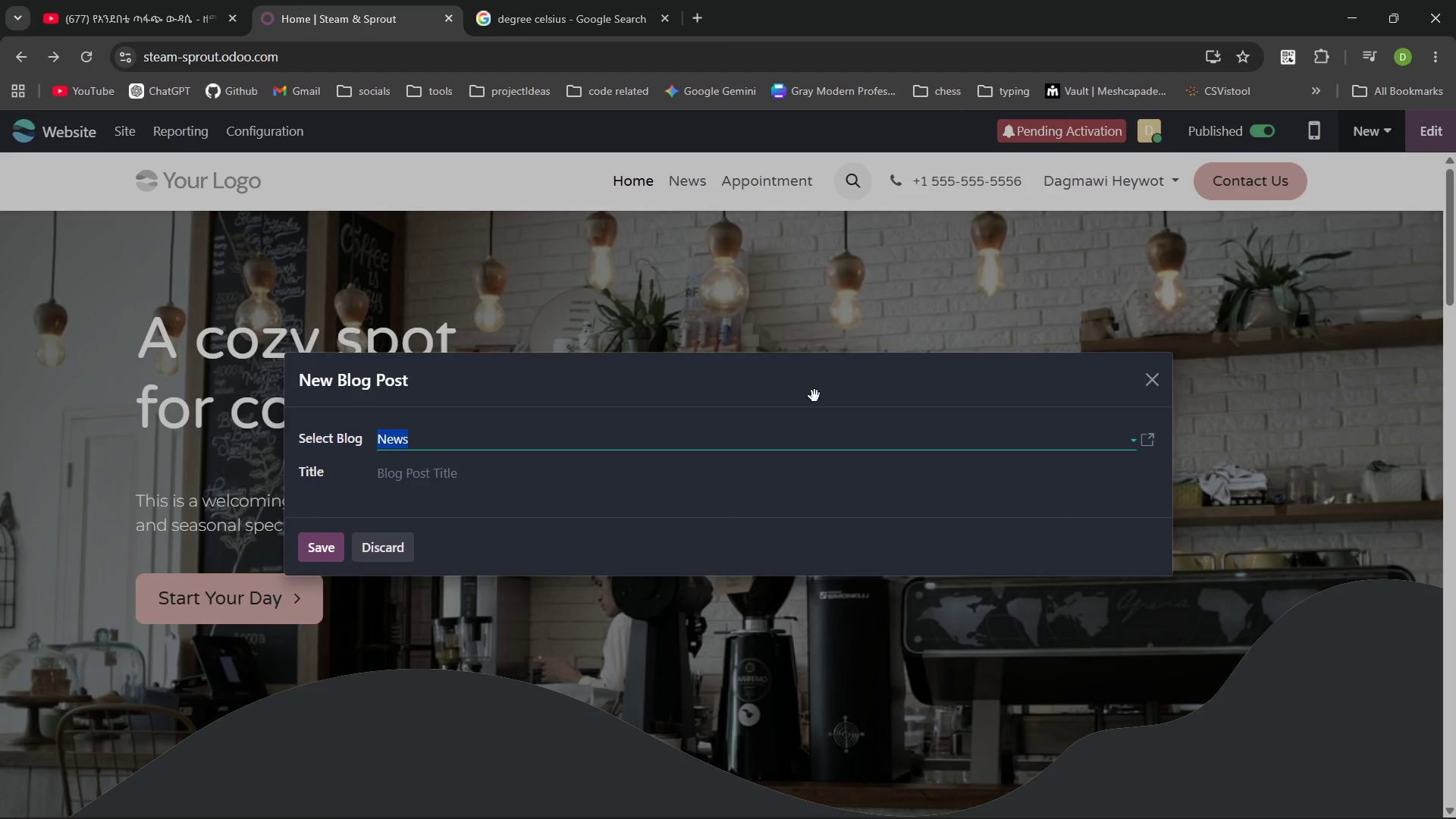 
left_click([1095, 443])
 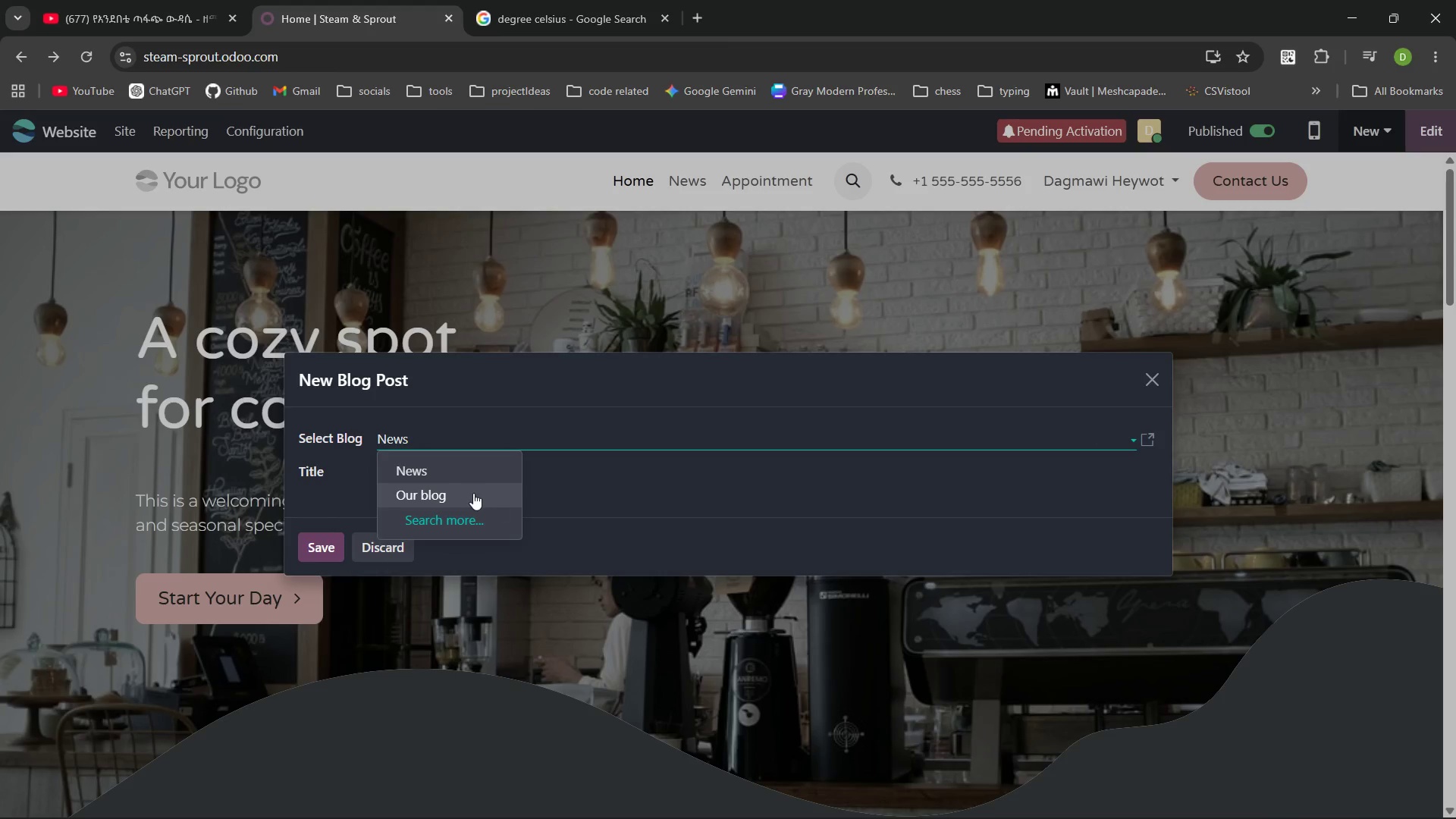 
left_click([464, 489])
 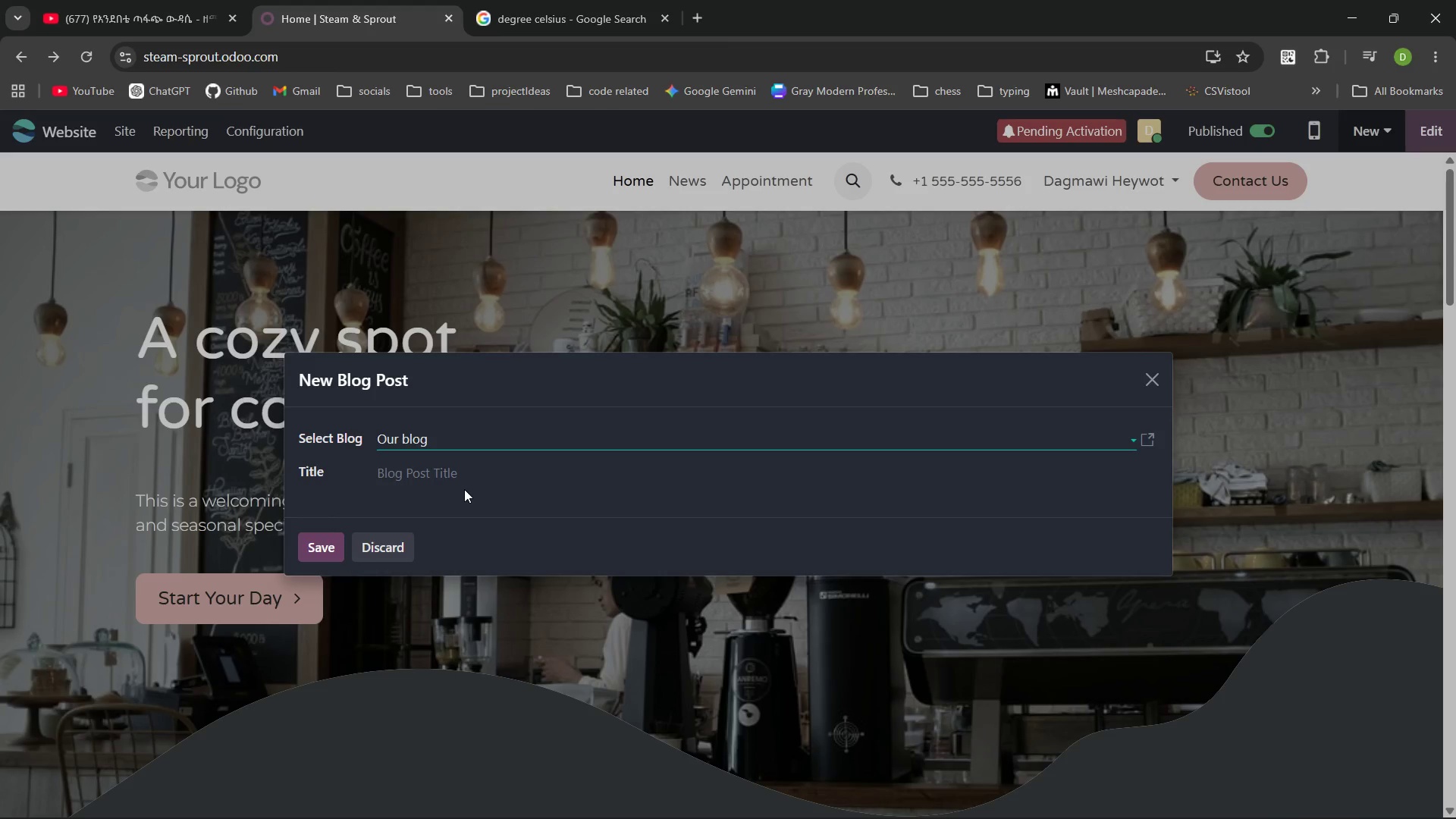 
wait(57.8)
 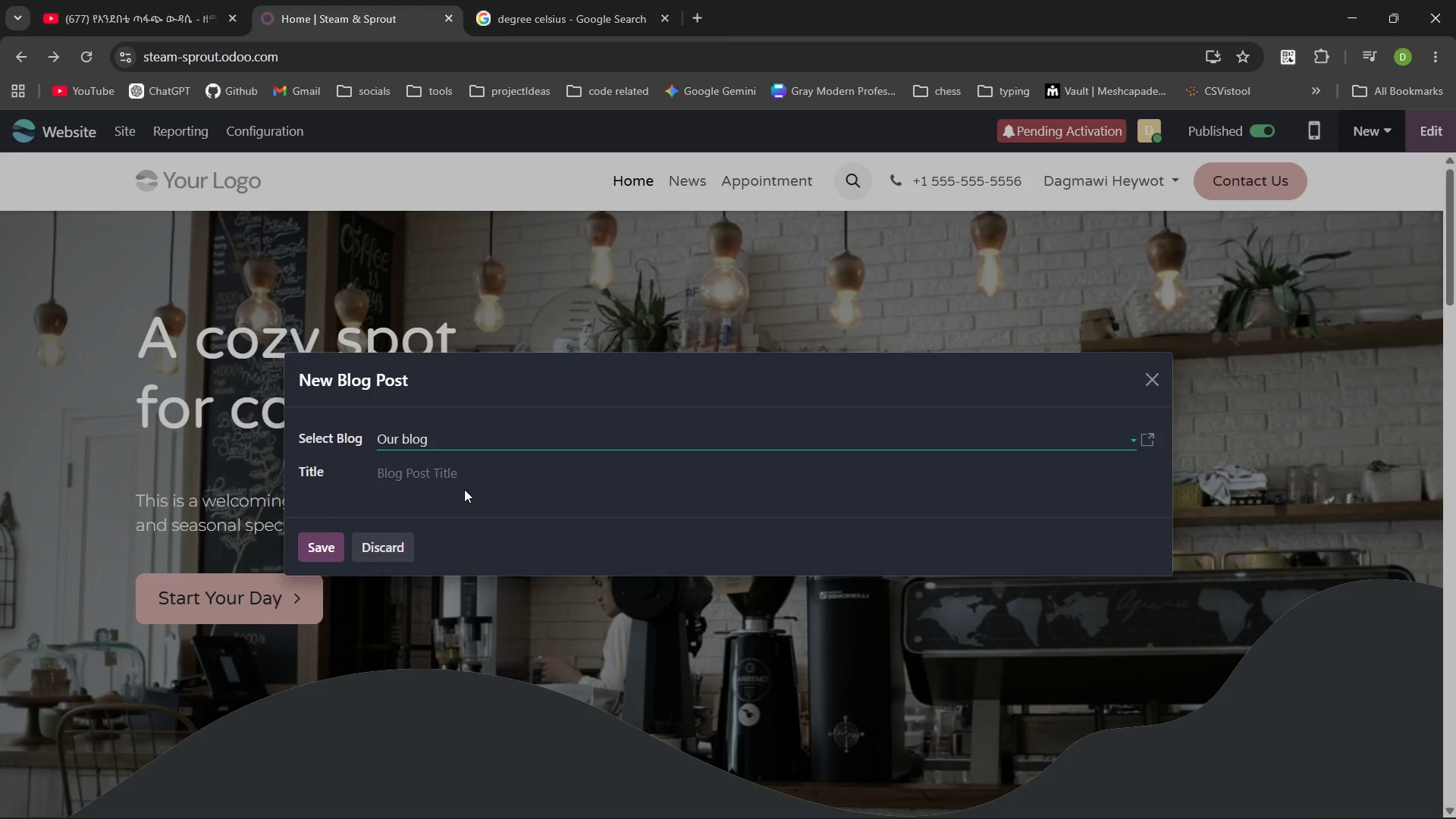 
left_click([459, 482])
 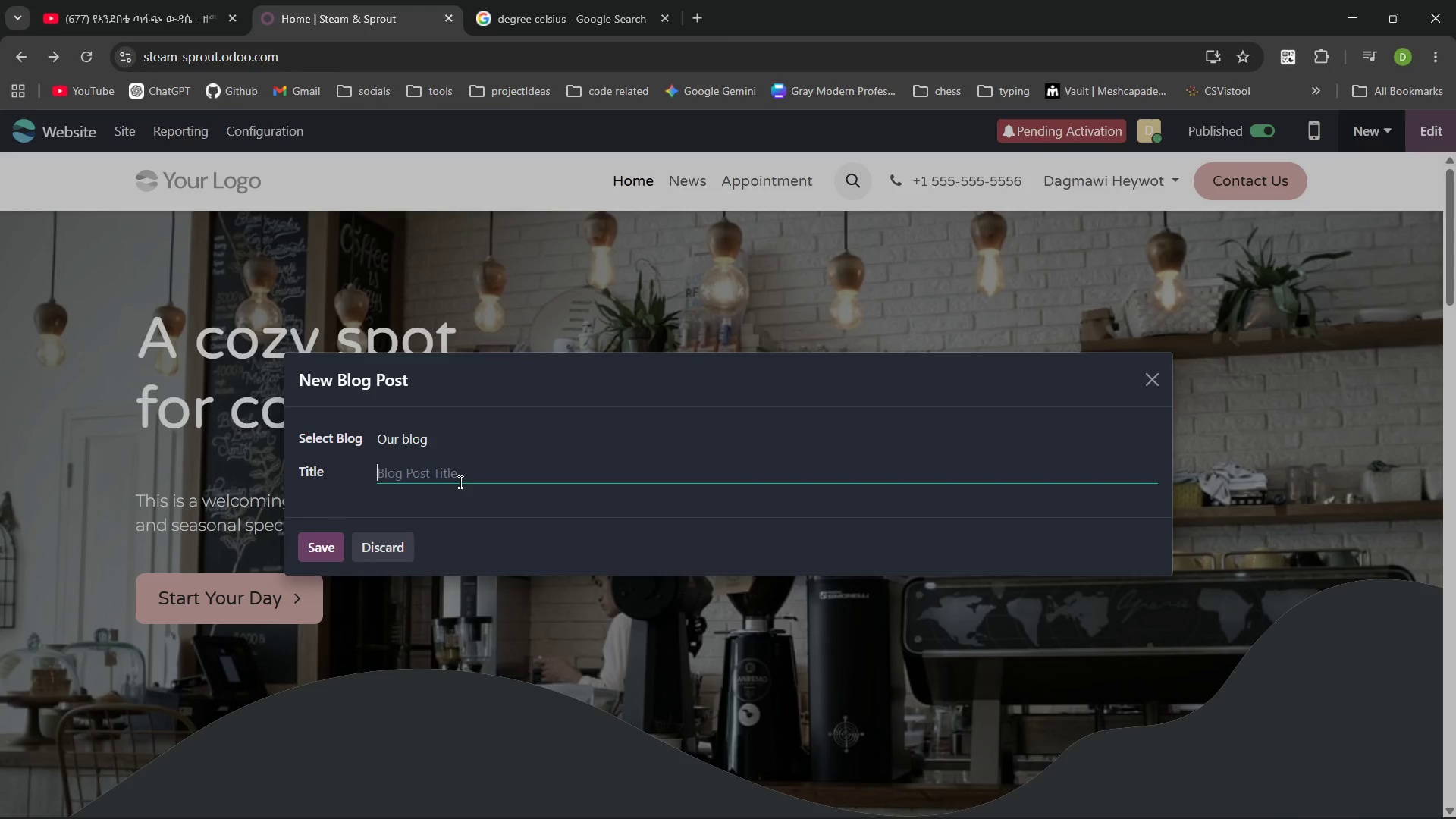 
type(The low-light suvival Guil)
key(Backspace)
type(de)
 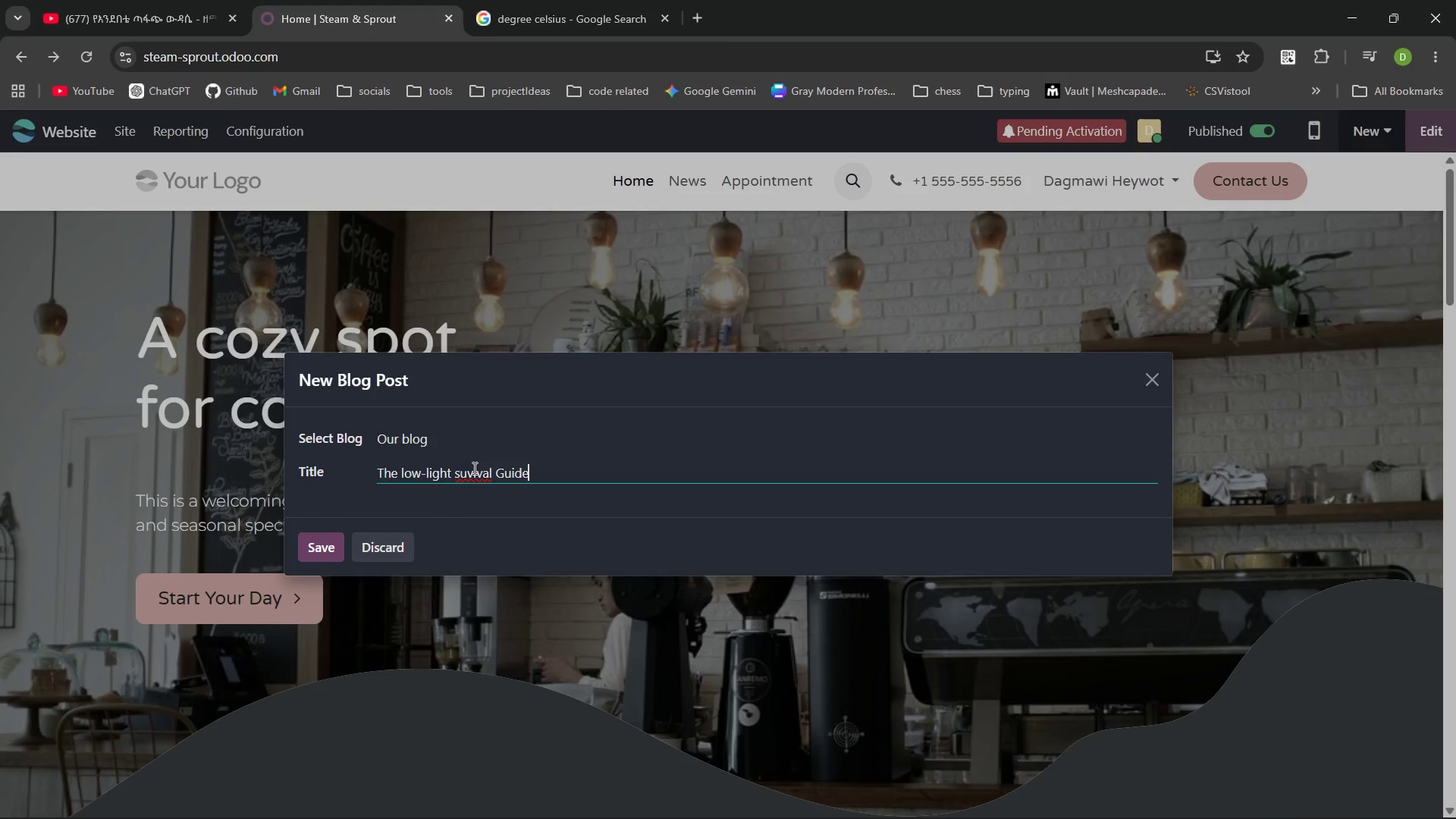 
left_click([474, 467])
 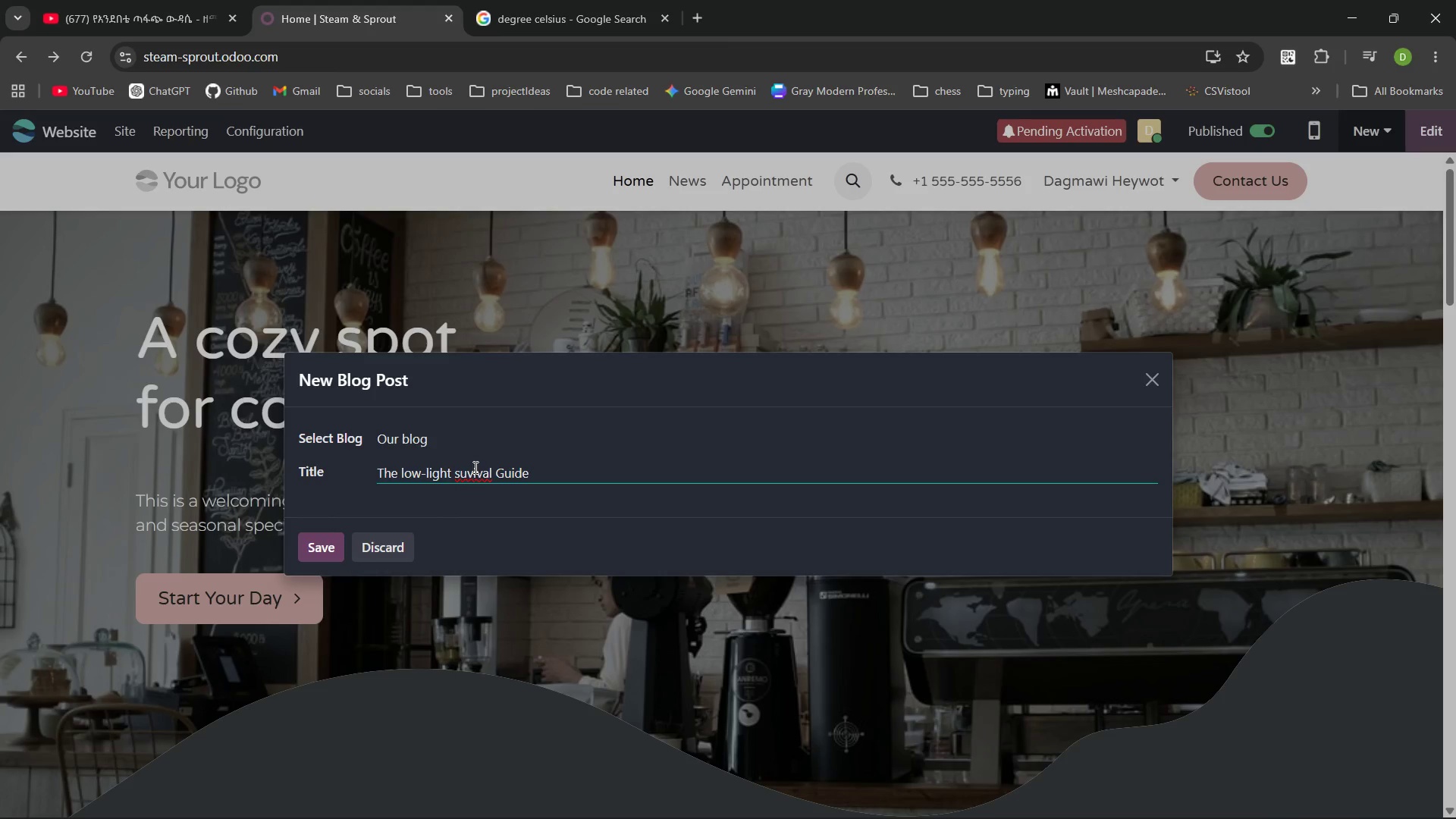 
key(ArrowLeft)
 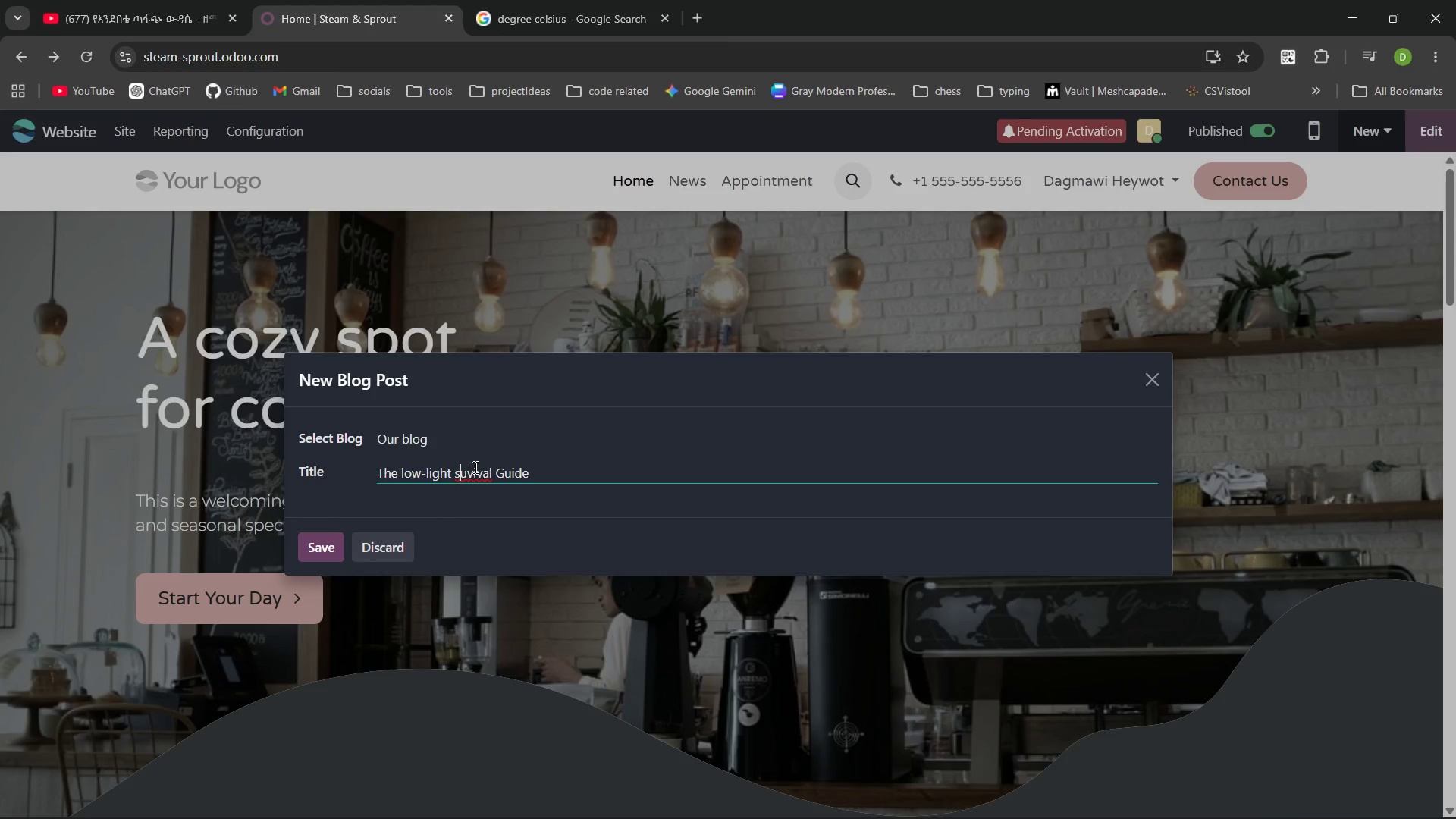 
key(ArrowLeft)
 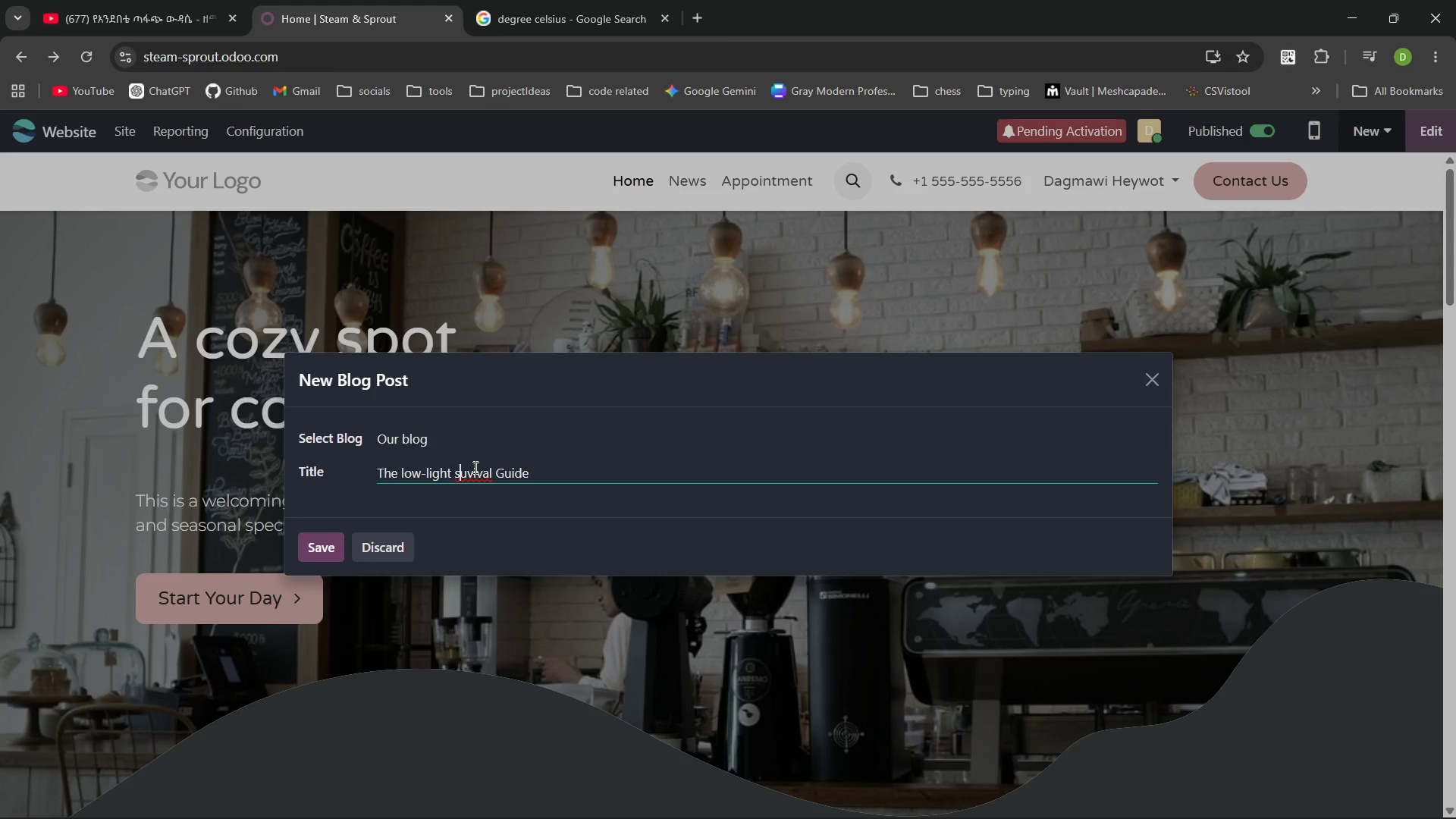 
key(Backspace)
 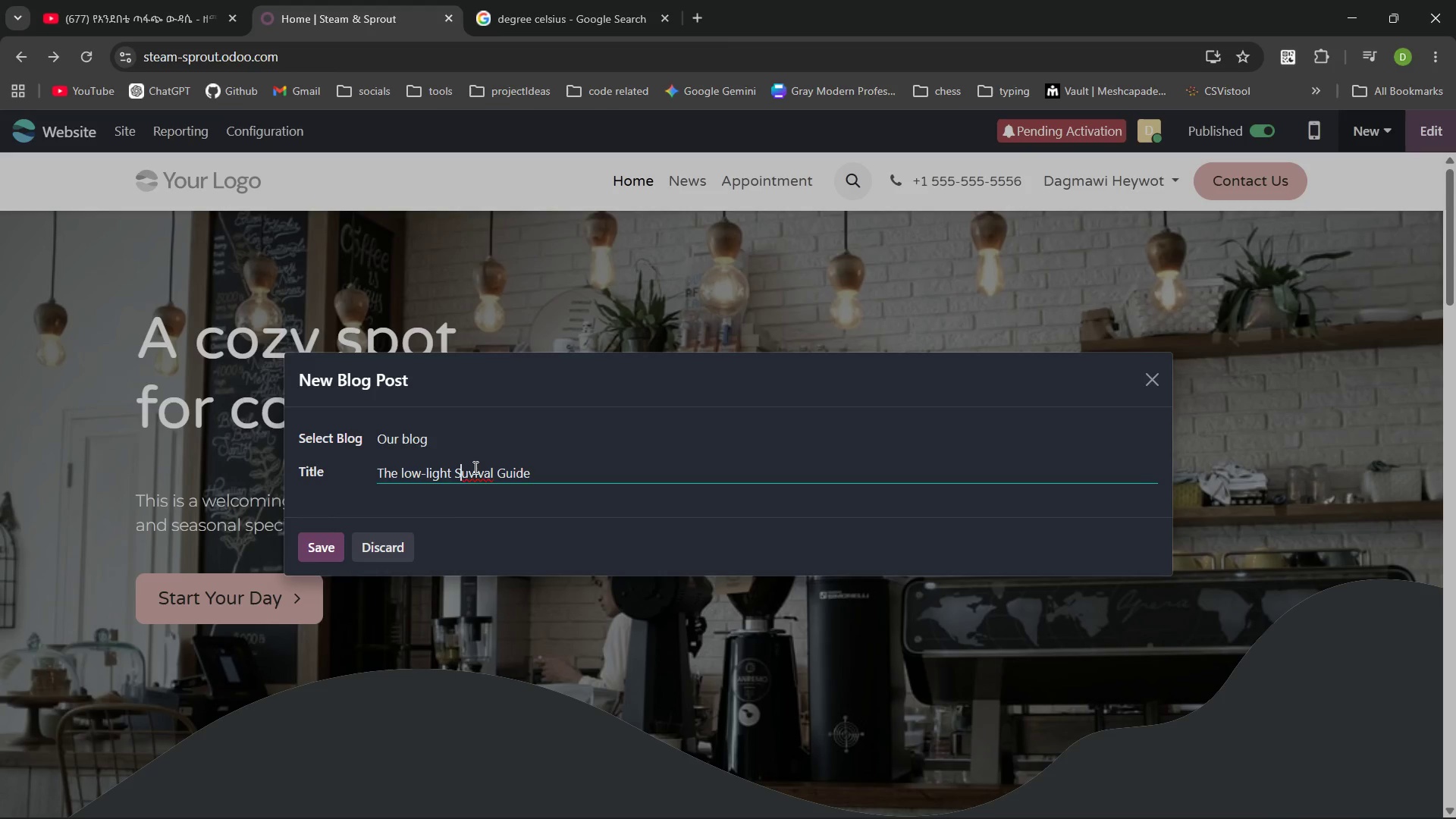 
key(Shift+S)
 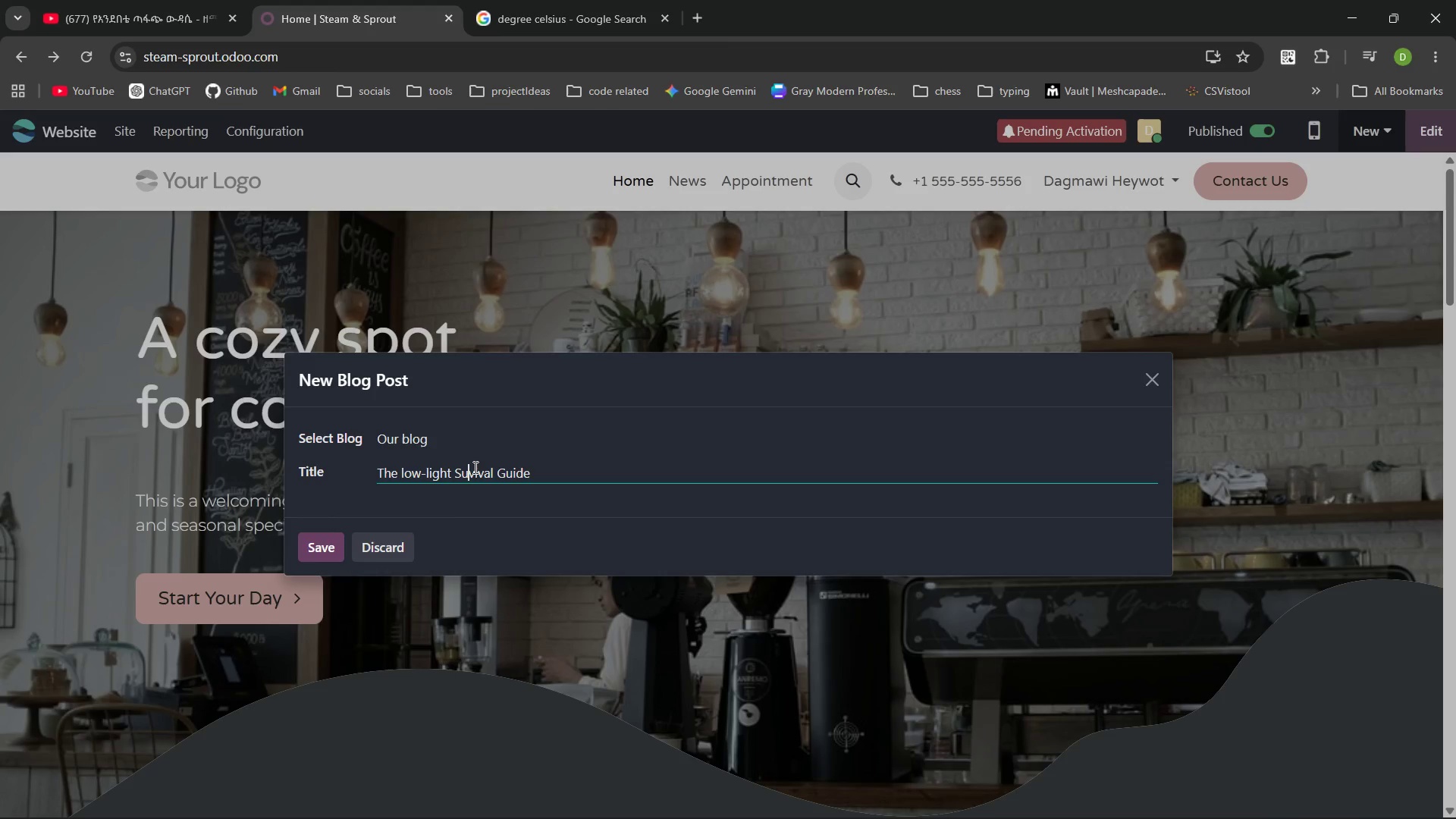 
key(ArrowRight)
 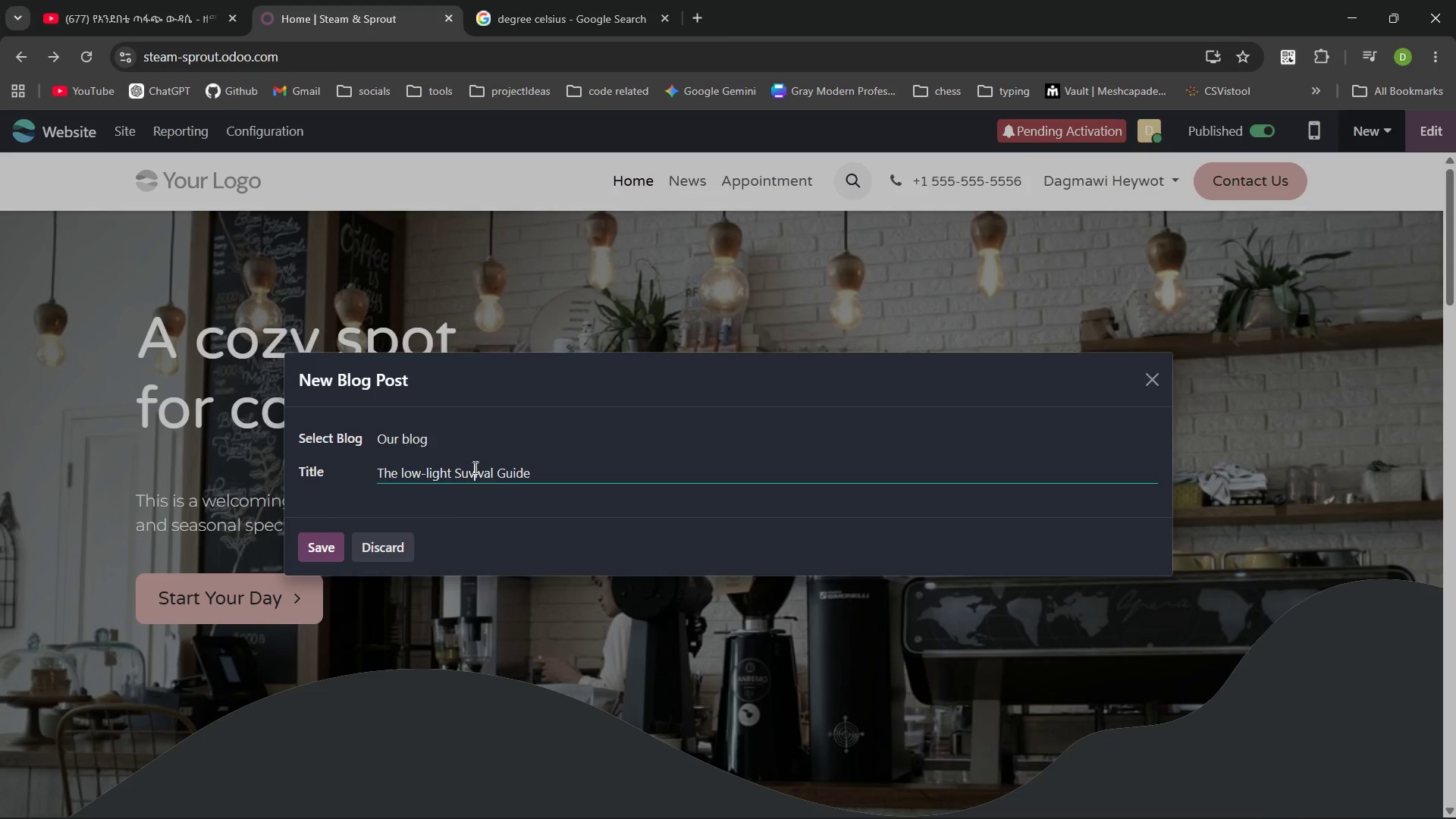 
key(ArrowRight)
 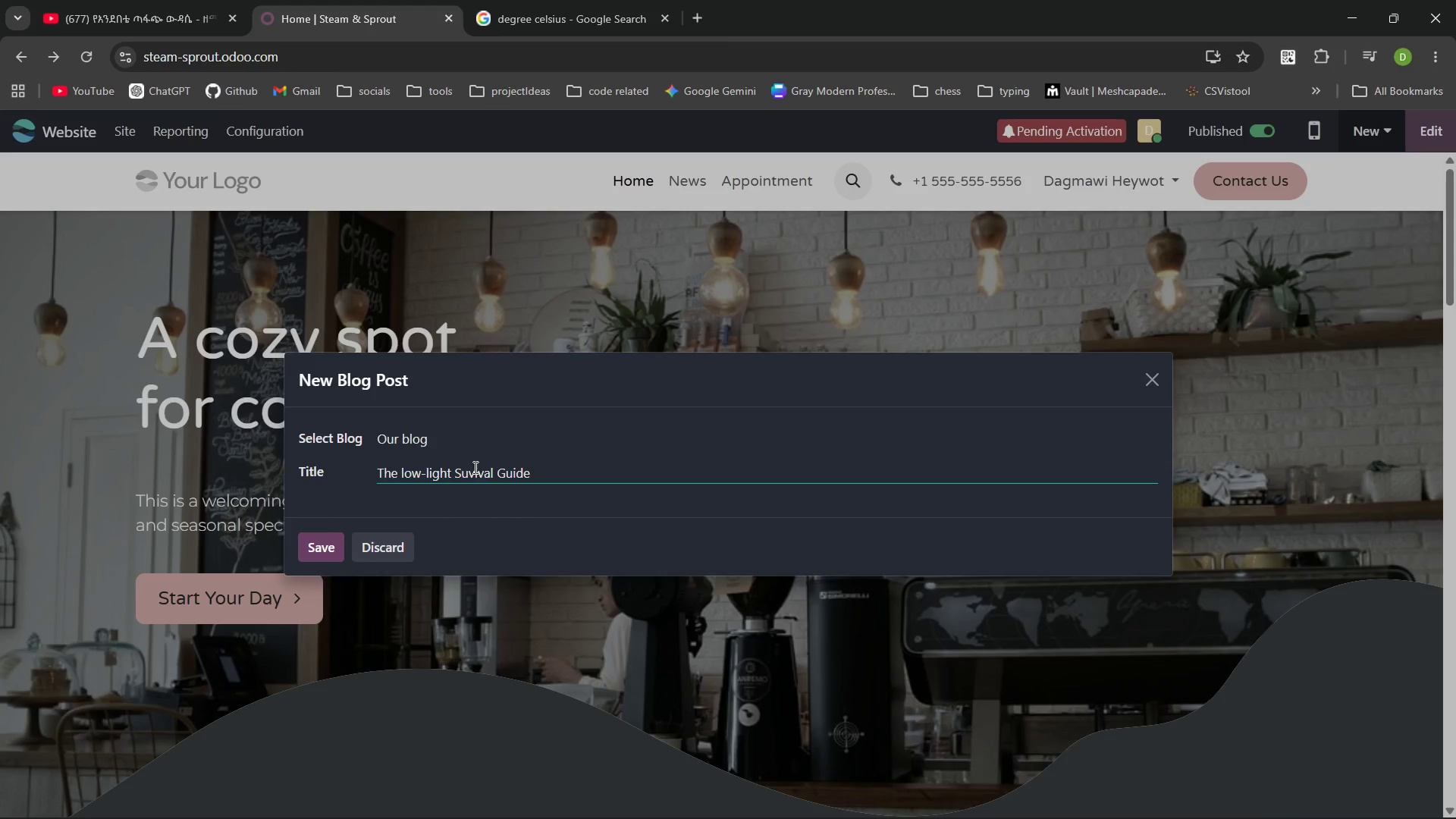 
key(ArrowLeft)
 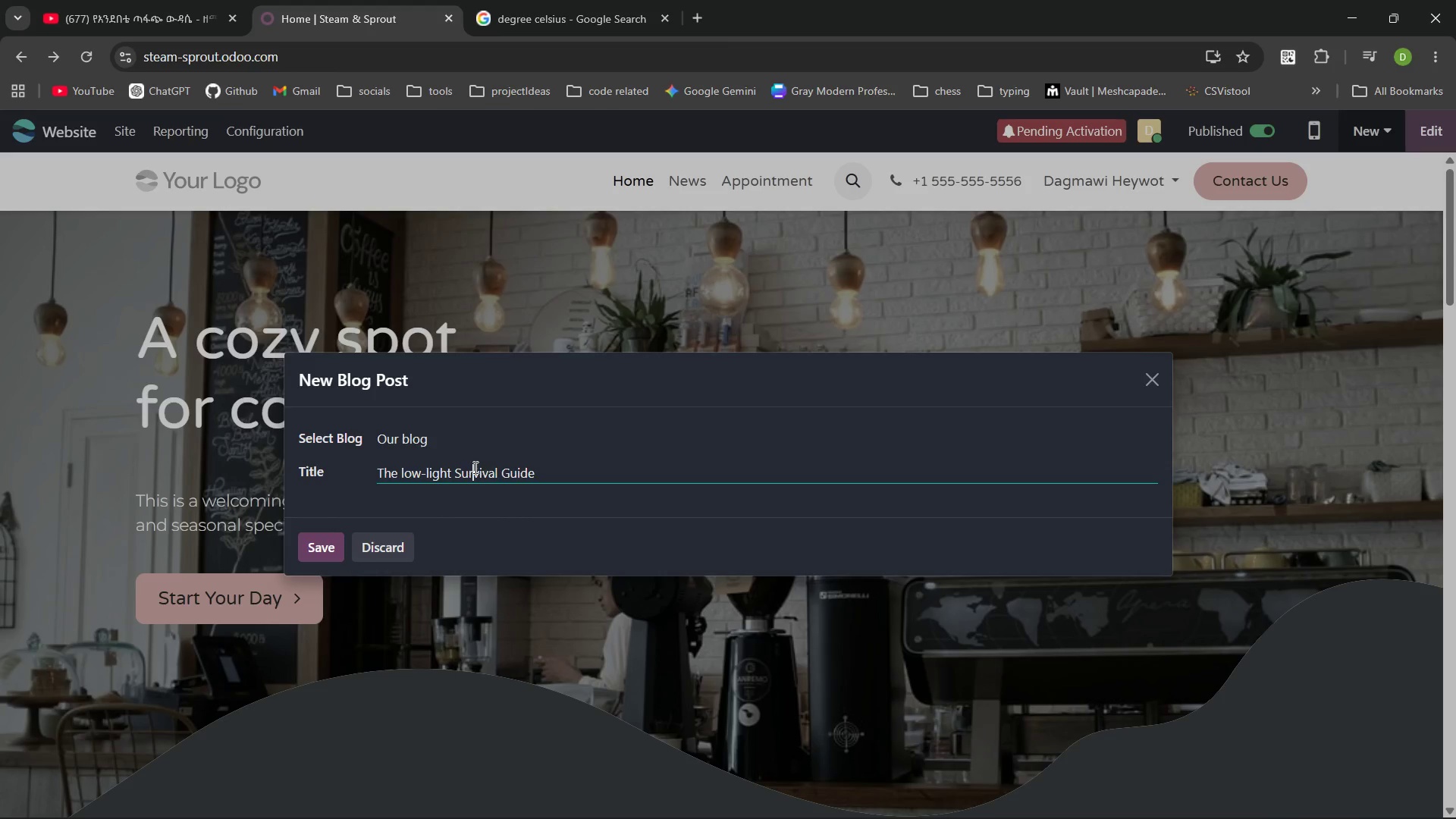 
key(R)
 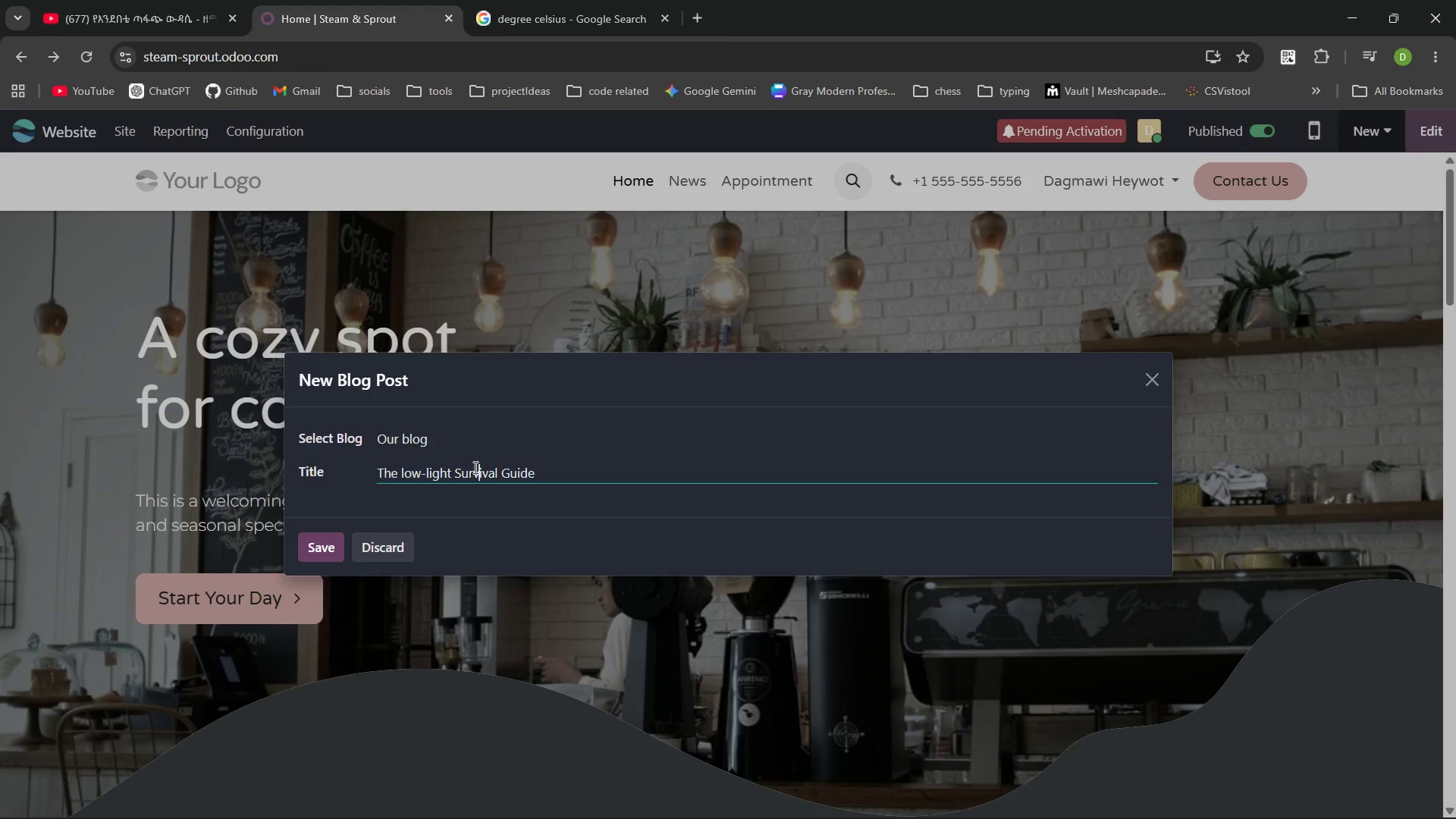 
key(ArrowRight)
 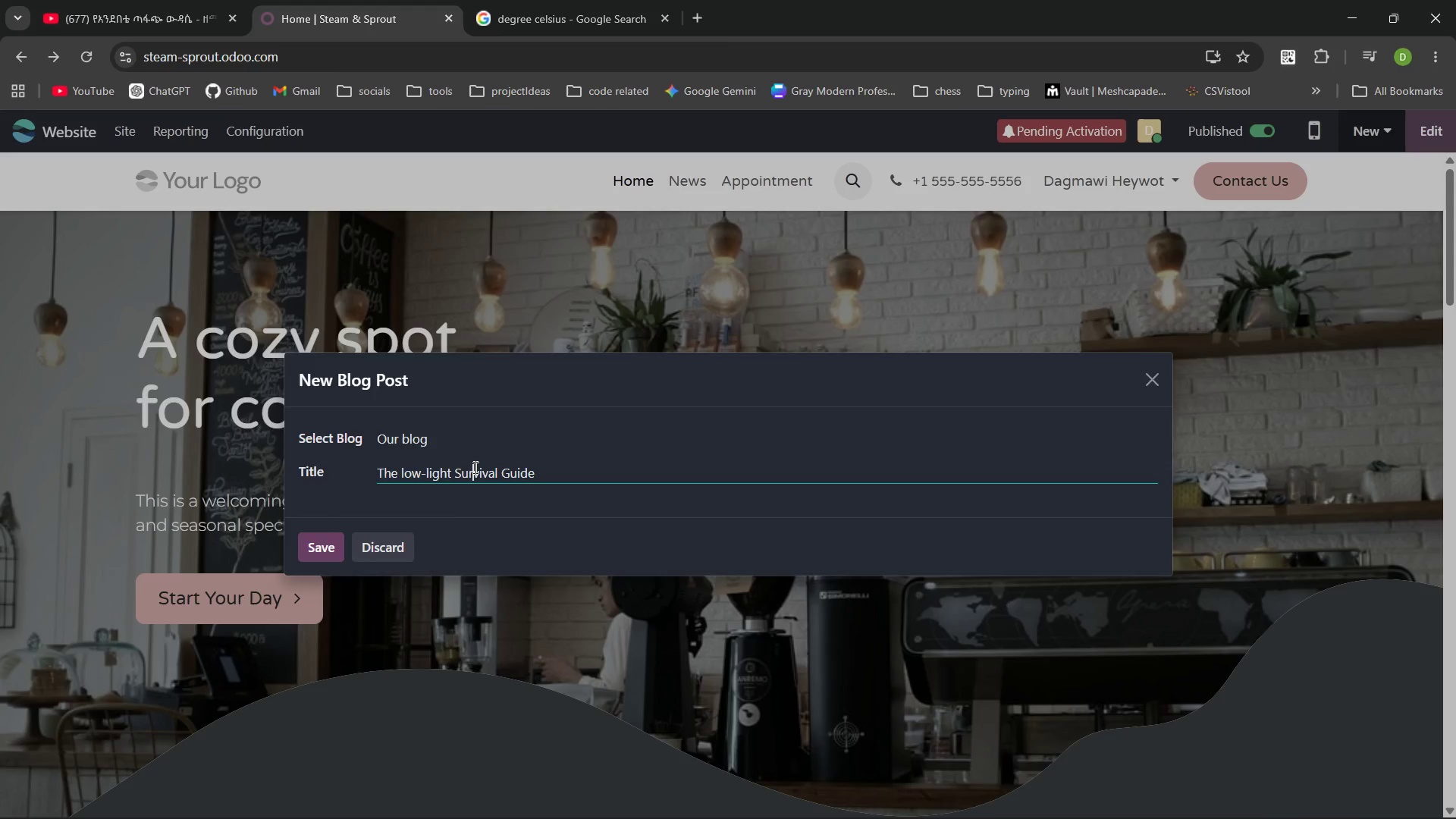 
key(ArrowLeft)
 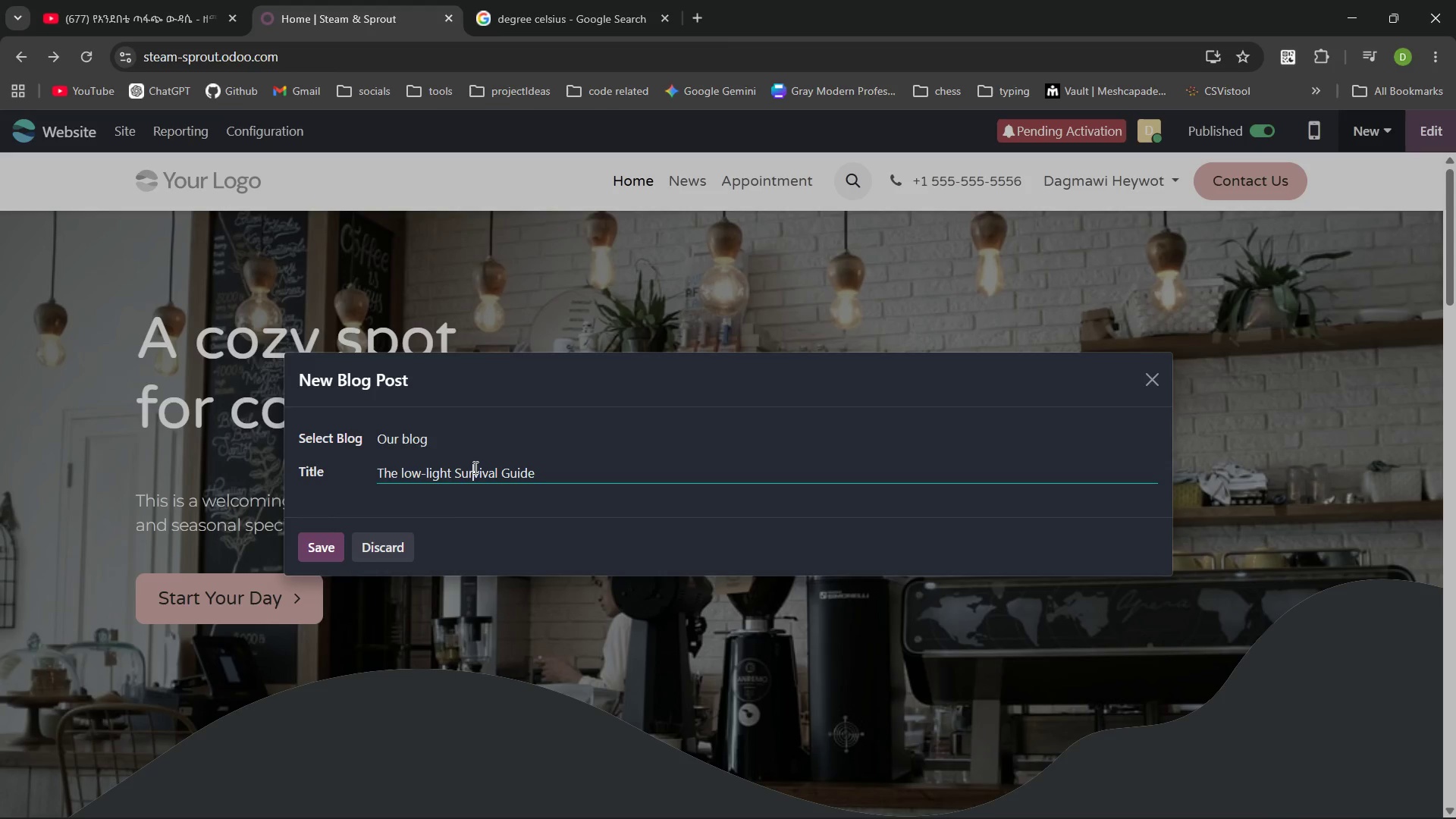 
key(ArrowLeft)
 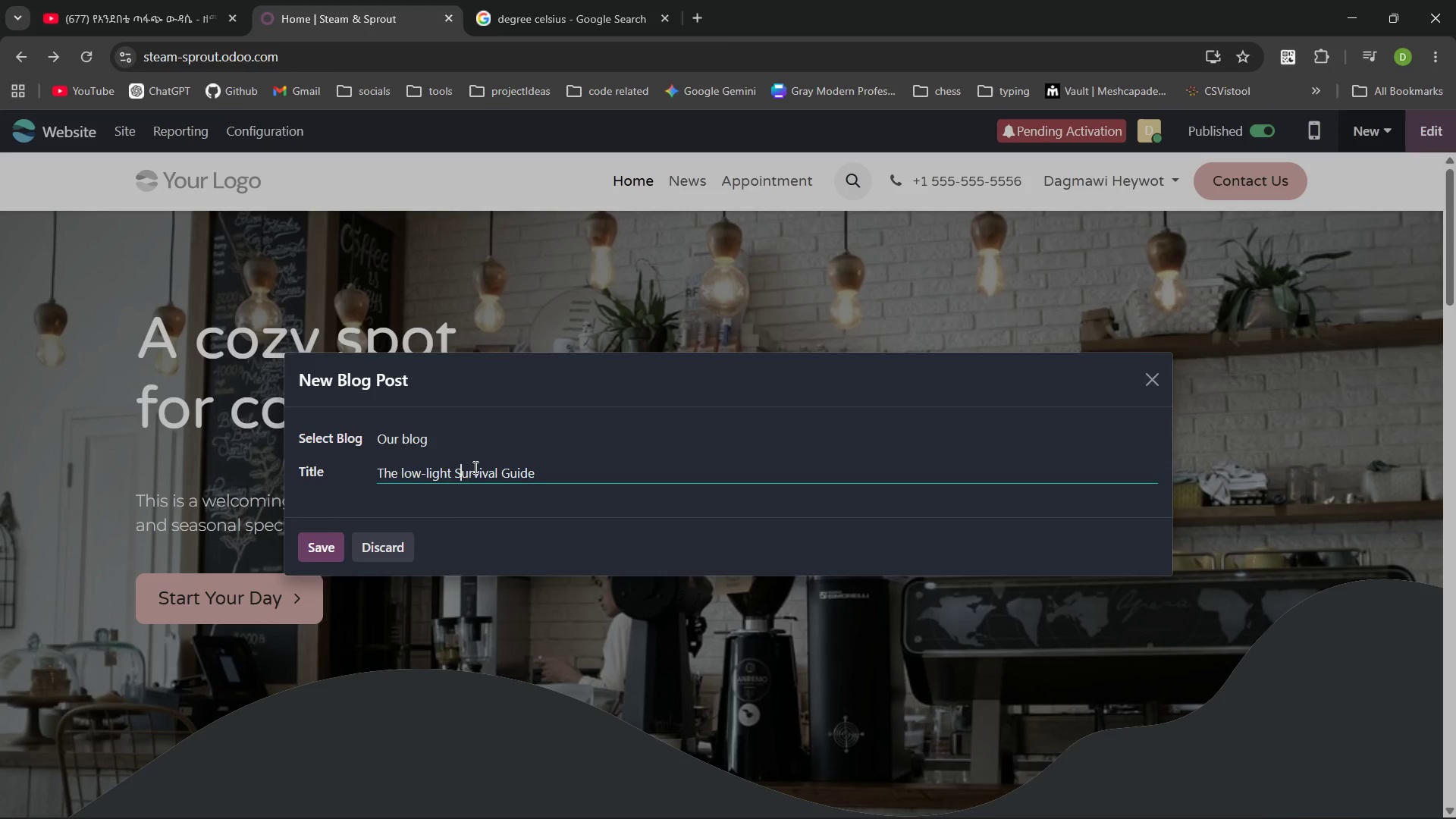 
key(ArrowLeft)
 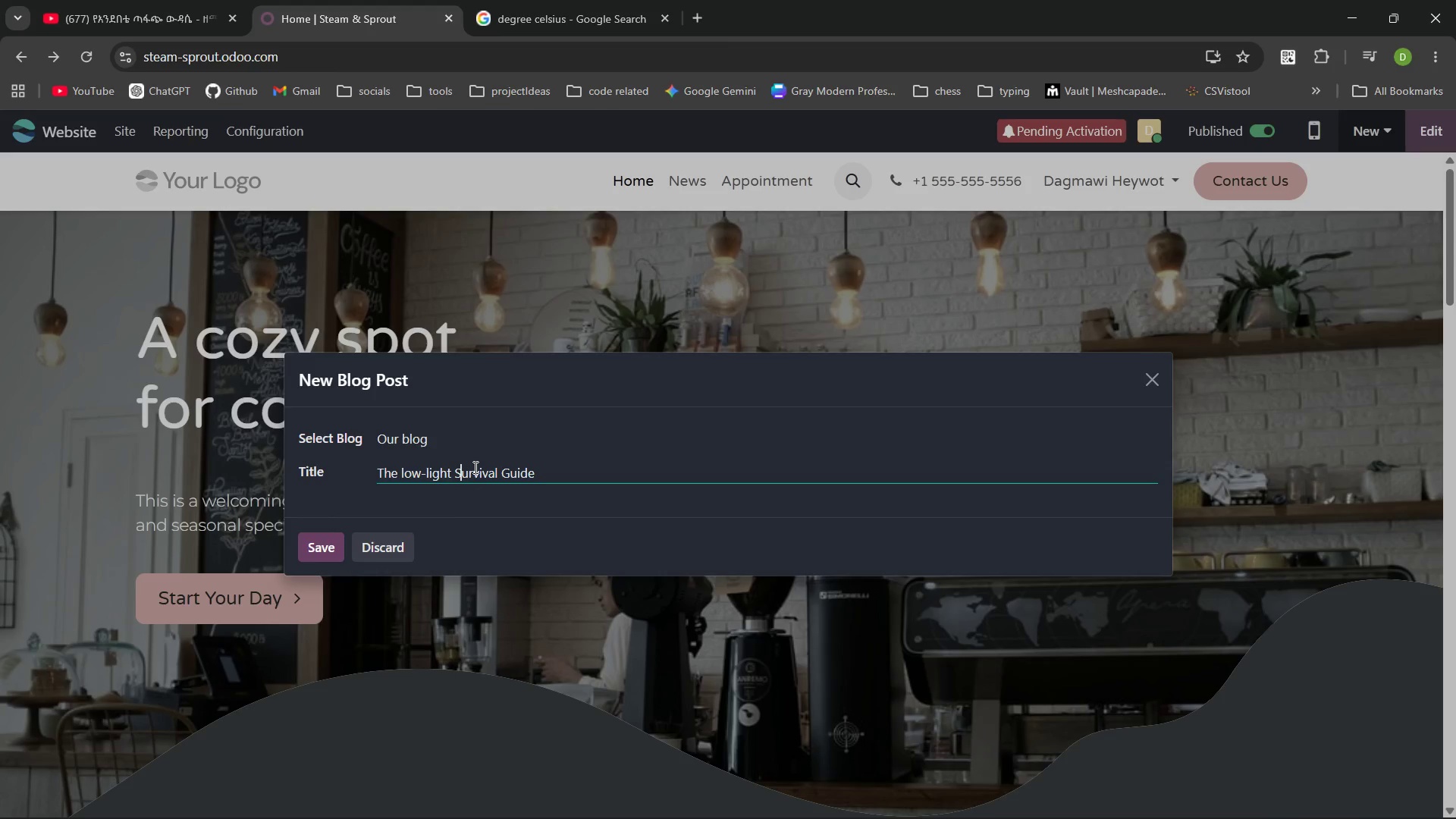 
key(ArrowLeft)
 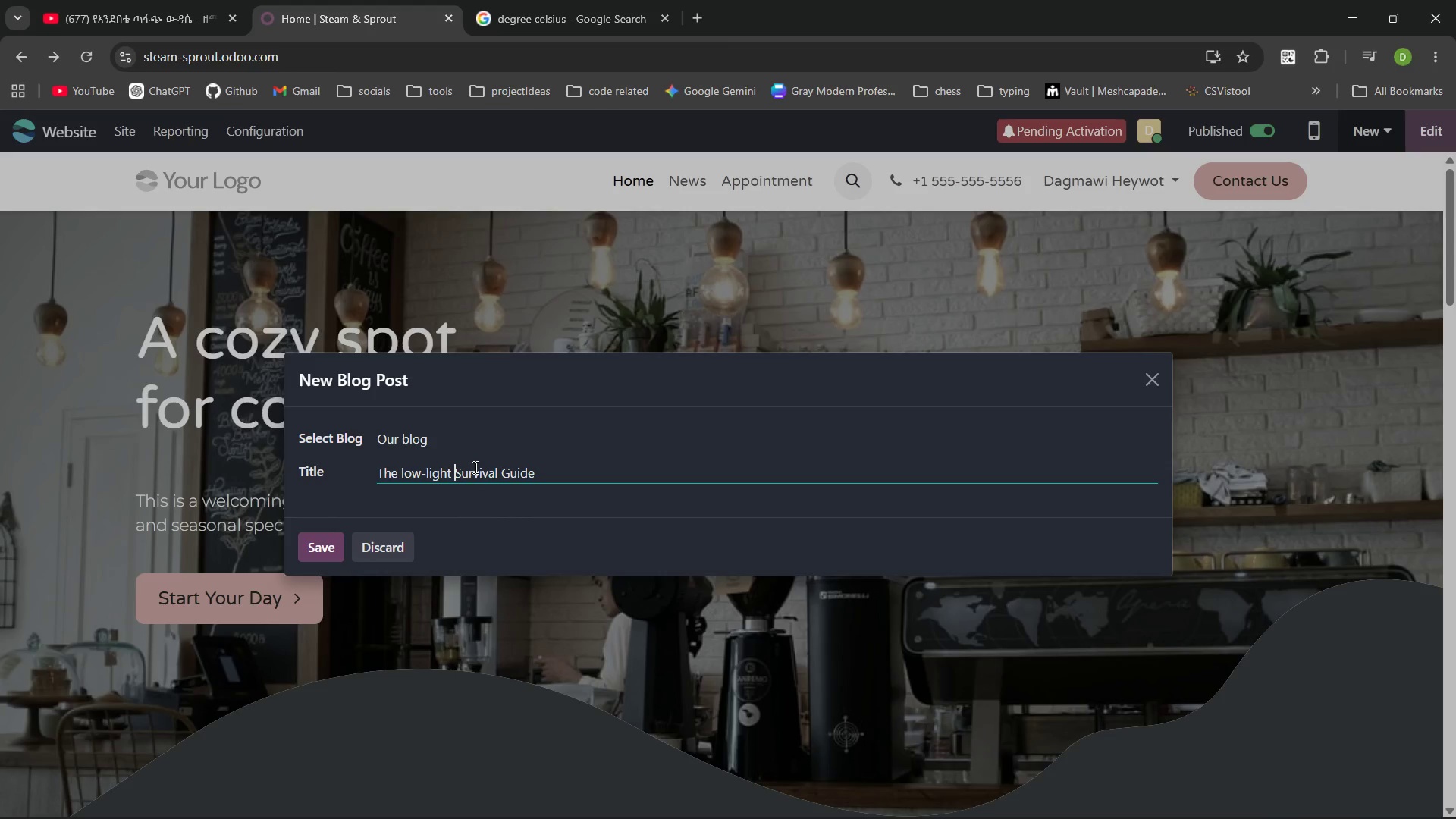 
key(ArrowLeft)
 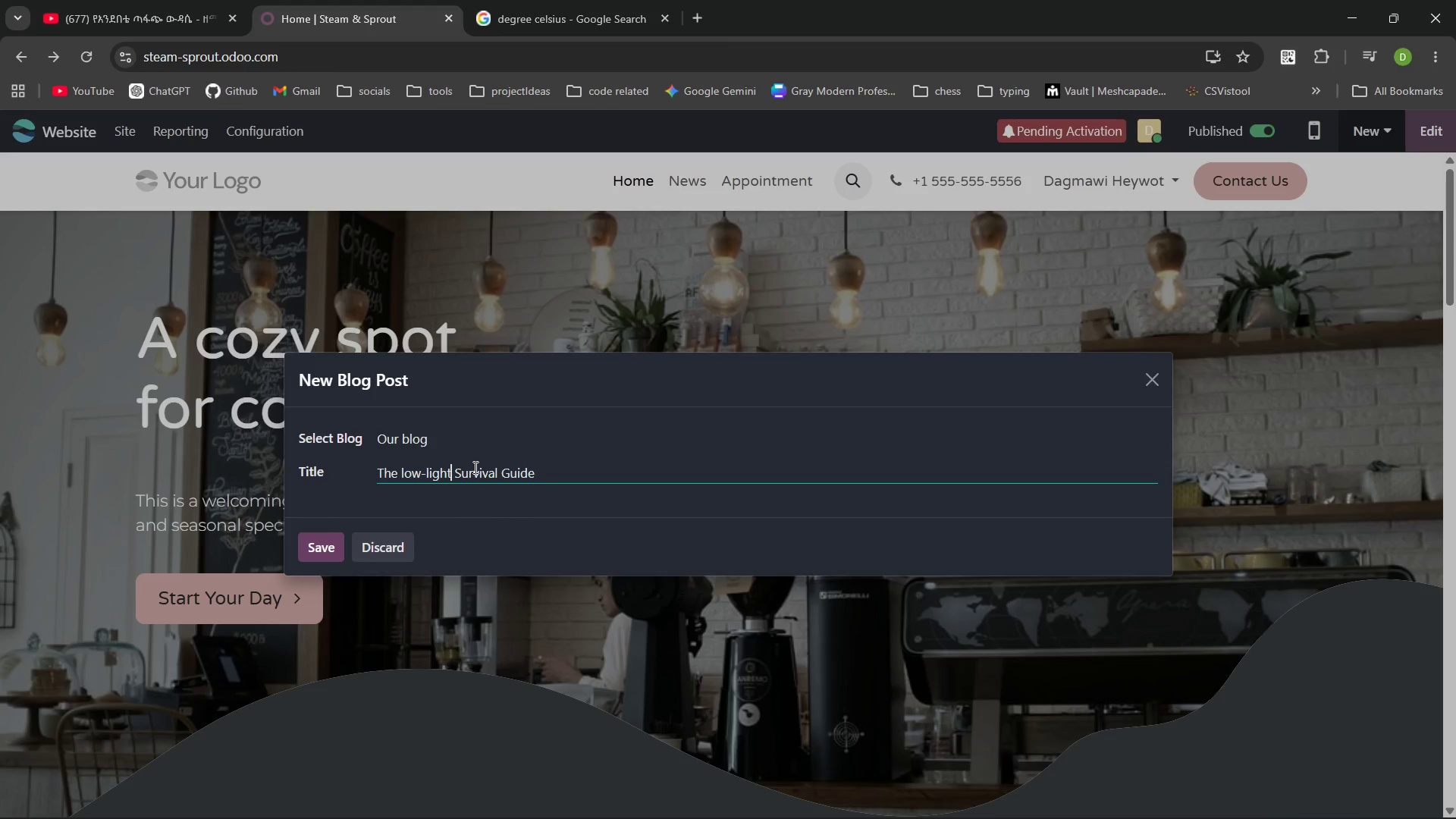 
key(ArrowLeft)
 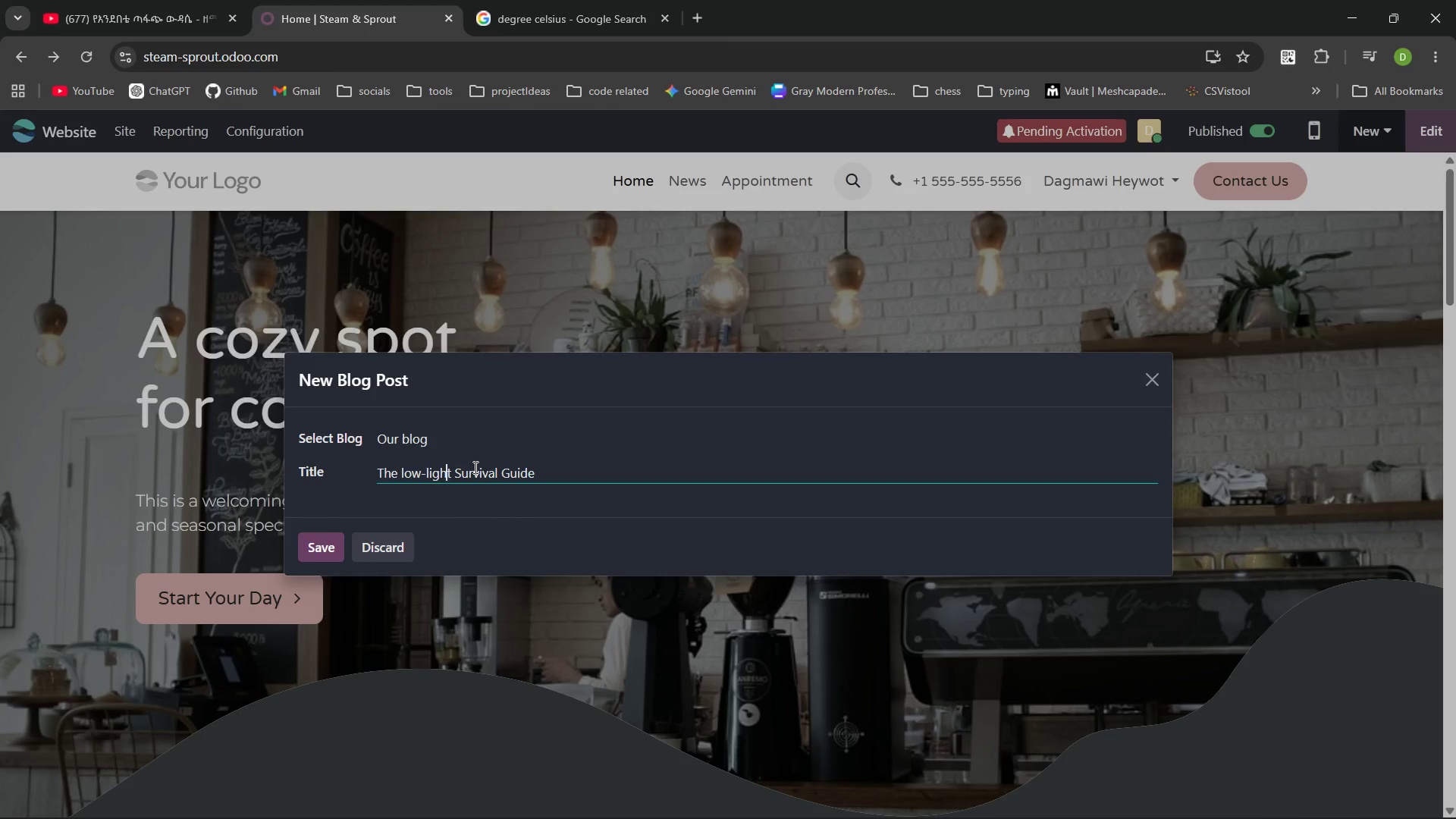 
key(ArrowLeft)
 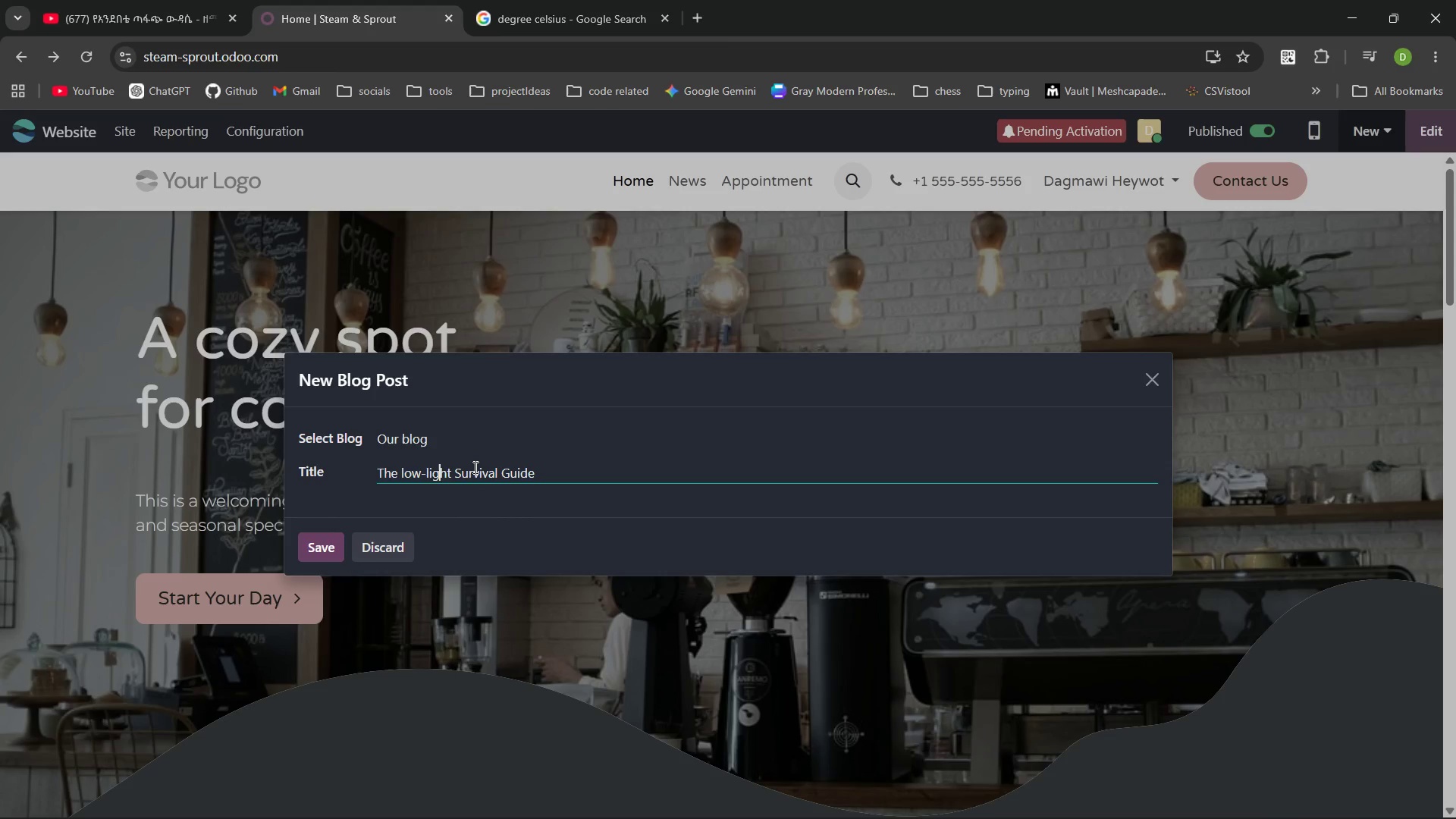 
key(ArrowLeft)
 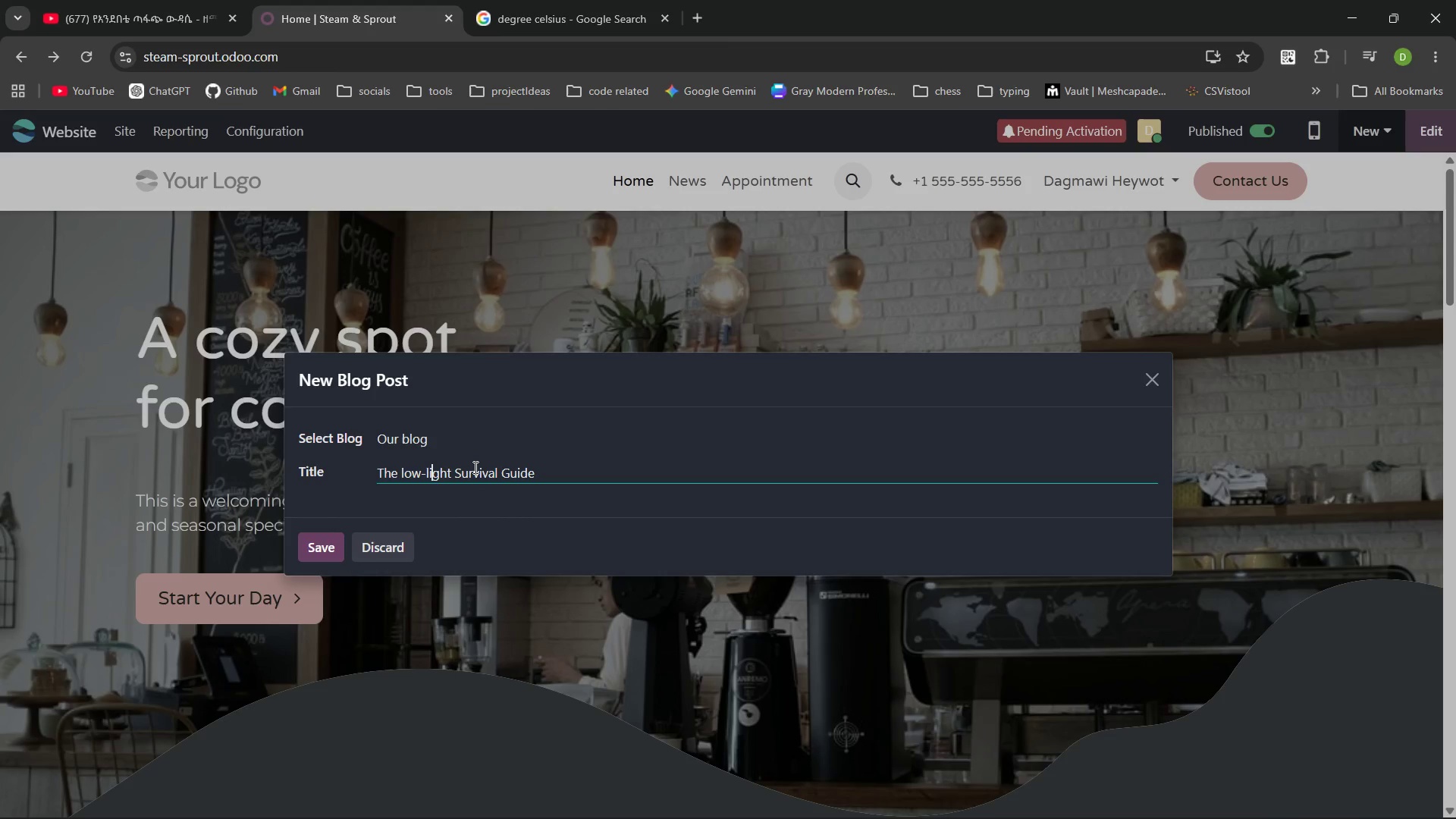 
key(ArrowLeft)
 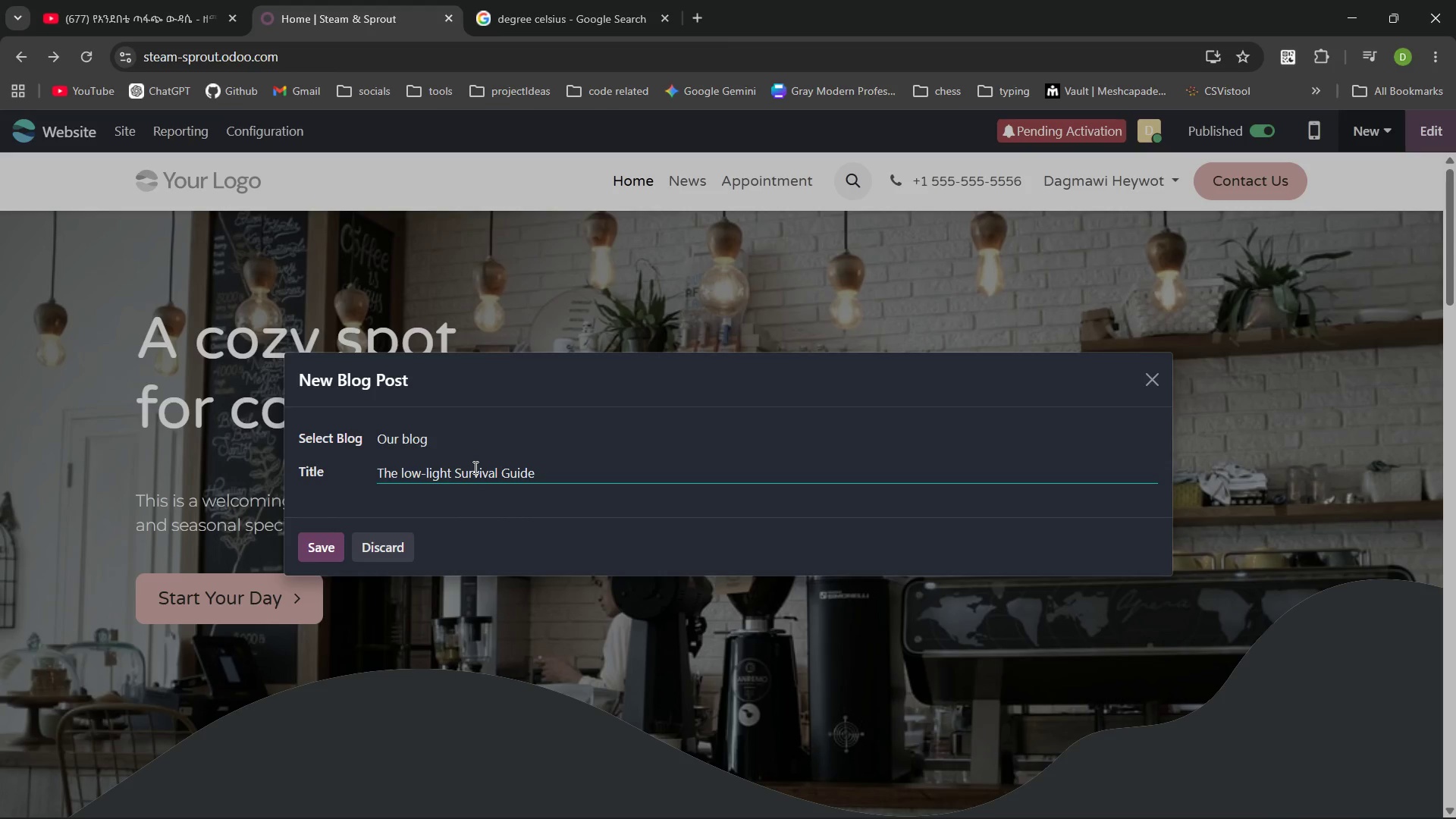 
key(Backspace)
 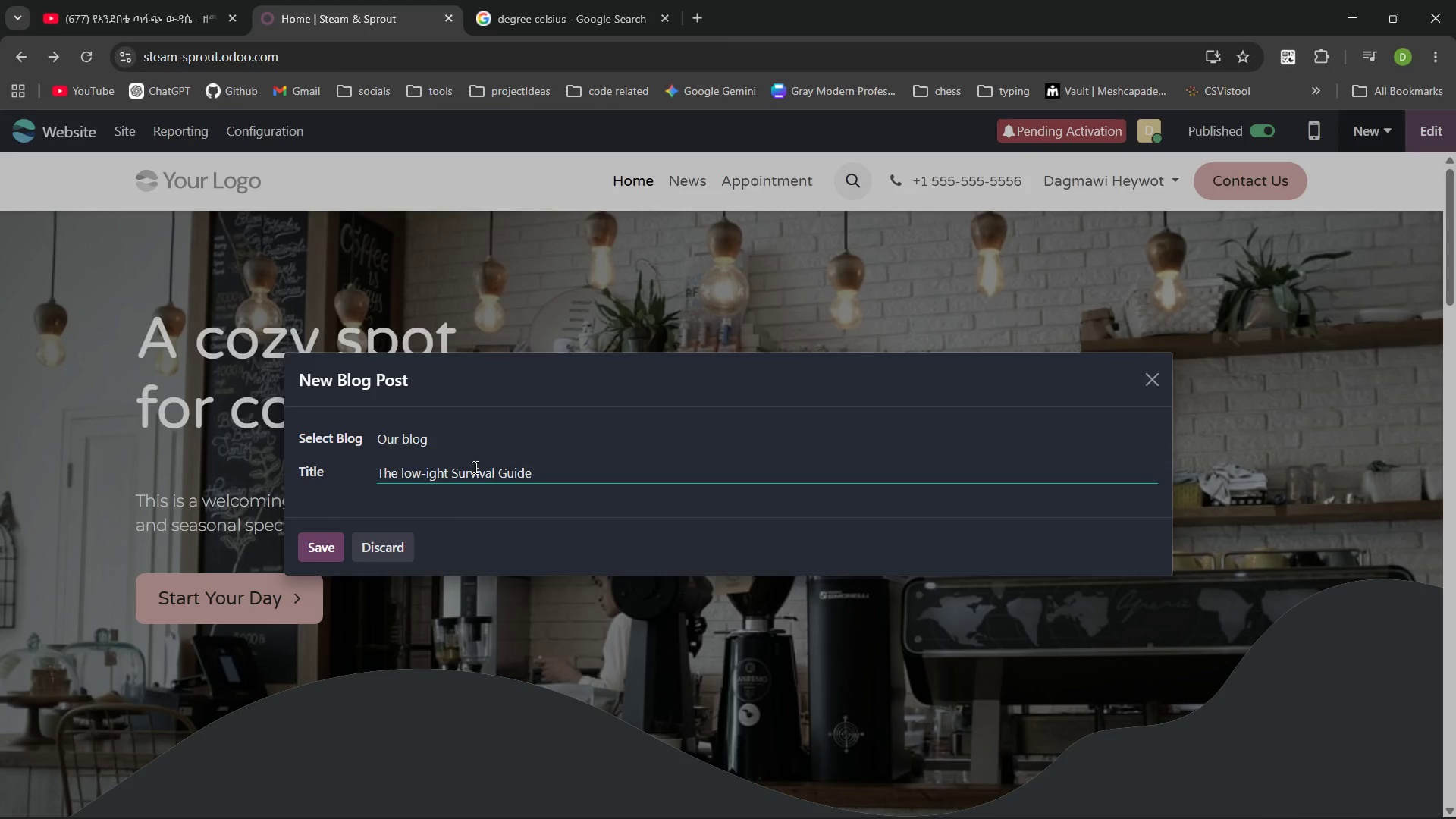 
key(Shift+ShiftLeft)
 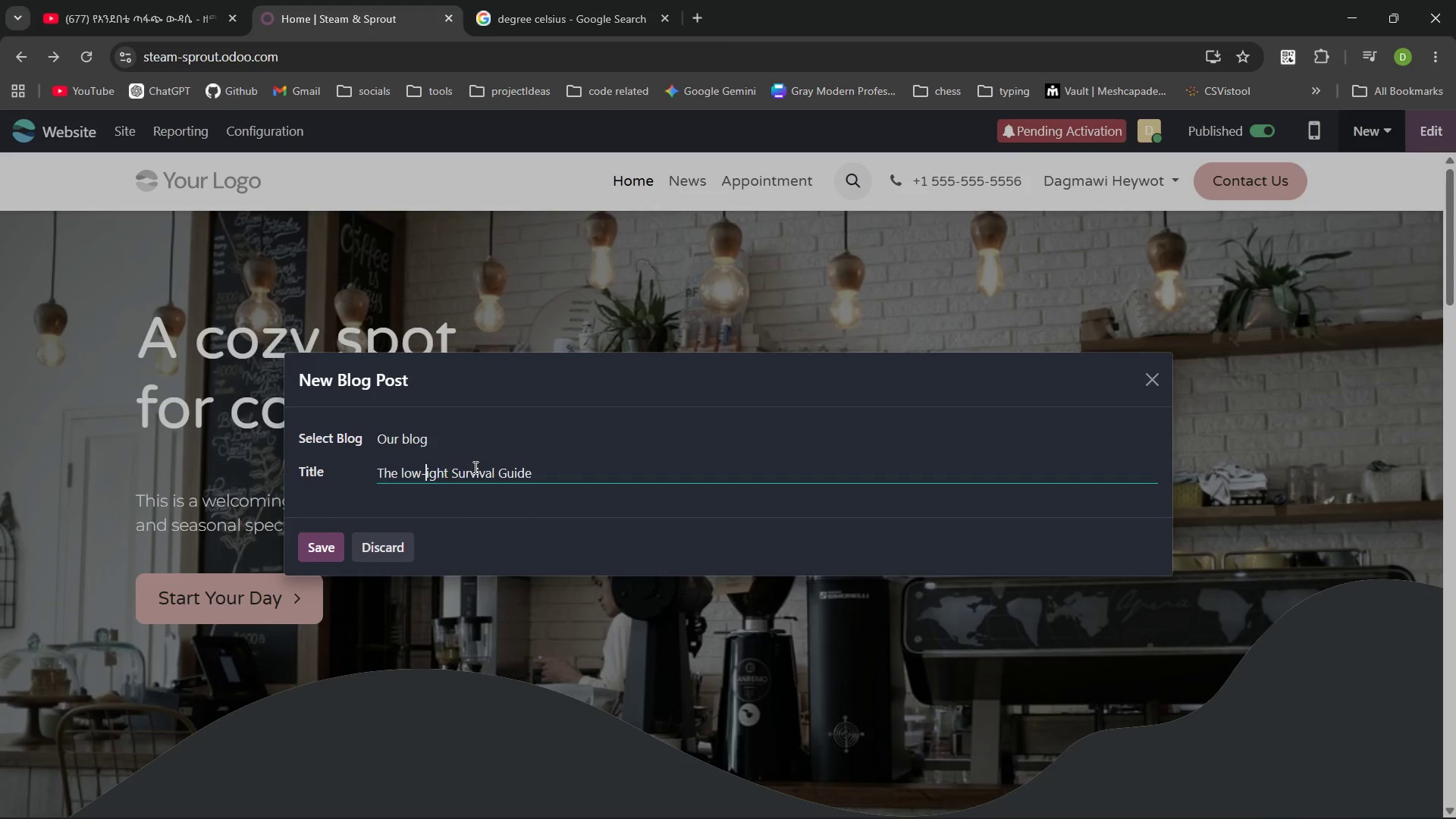 
key(Control+ArrowLeft)
 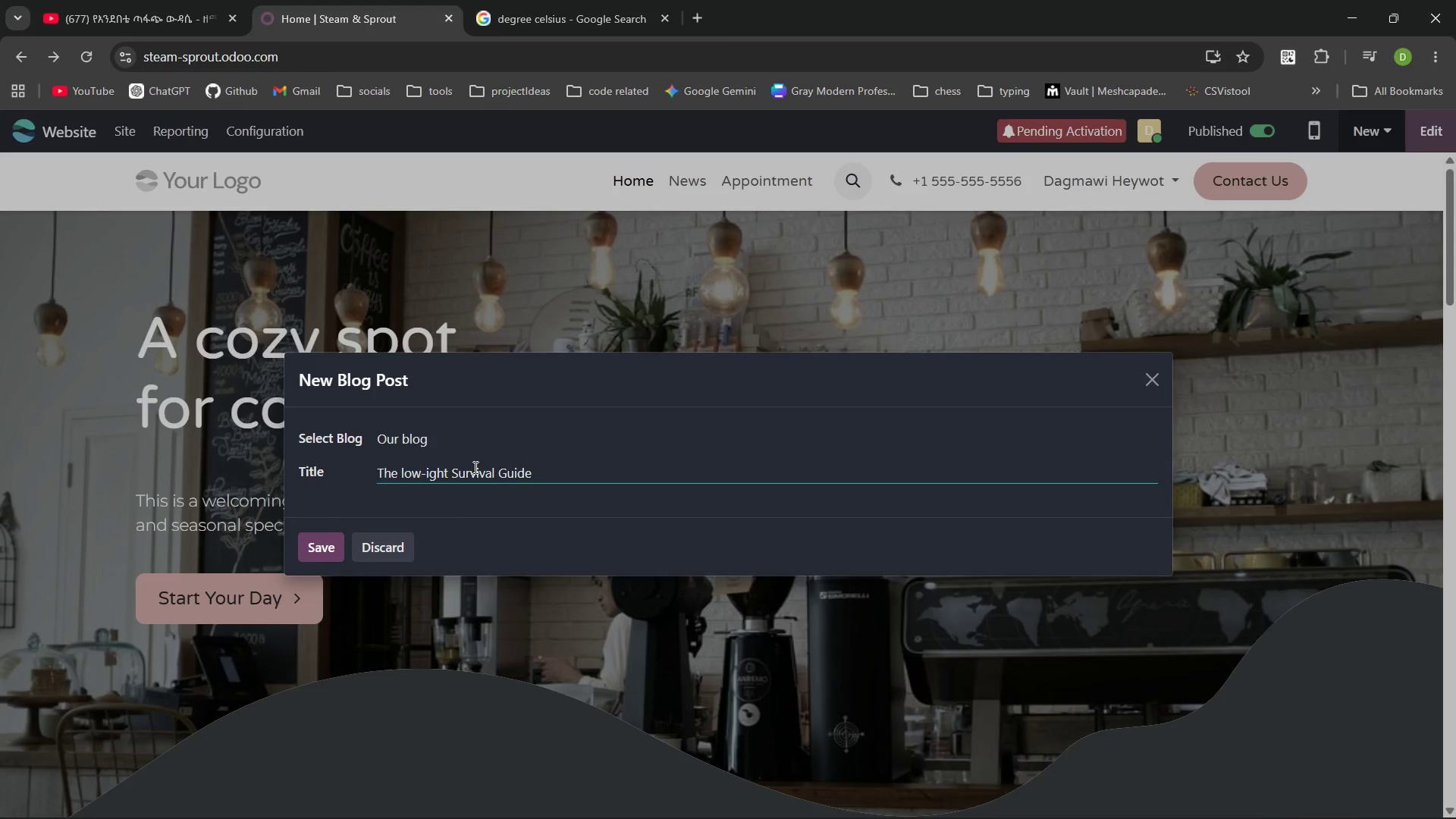 
key(ArrowLeft)
 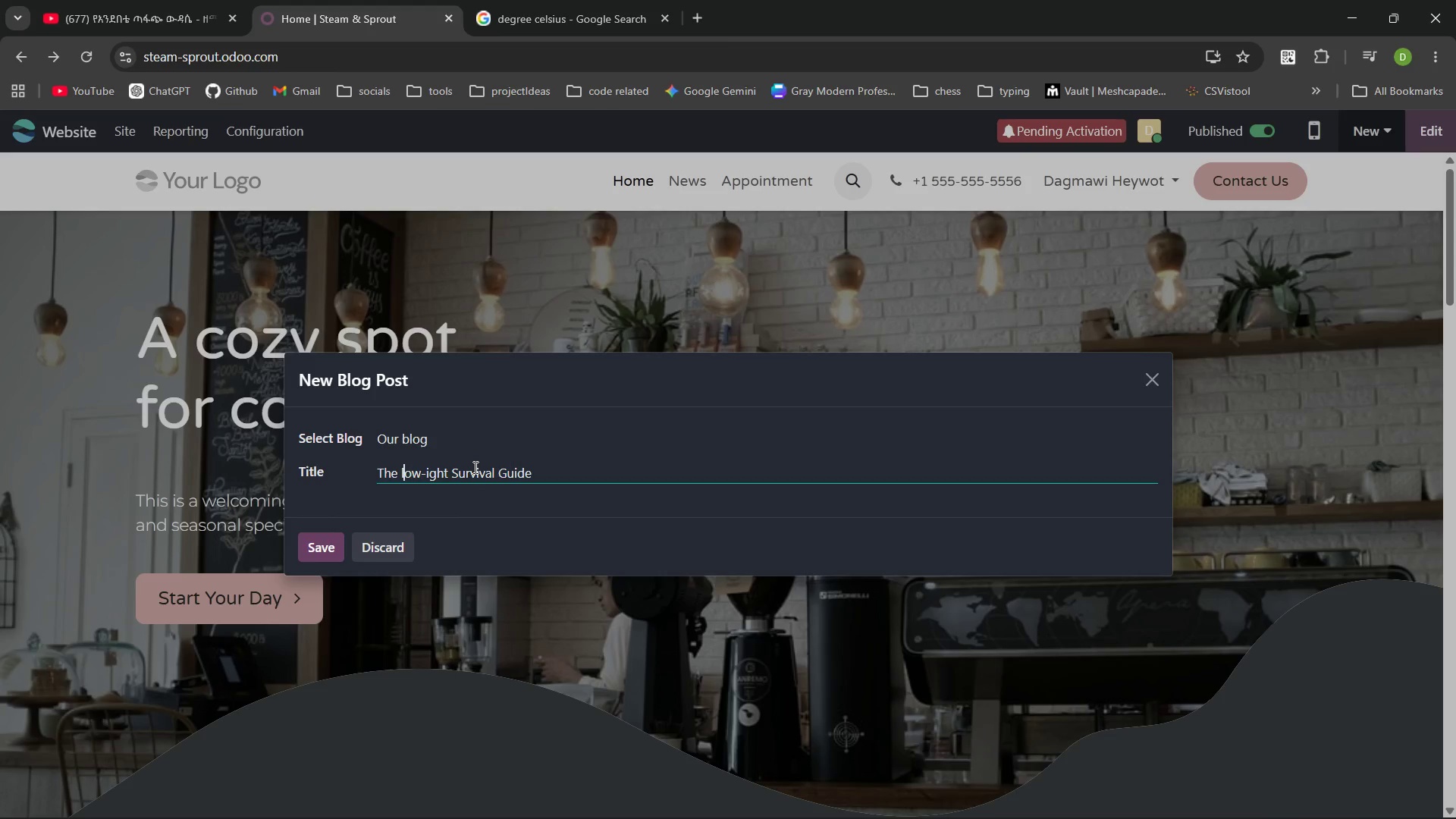 
key(ArrowLeft)
 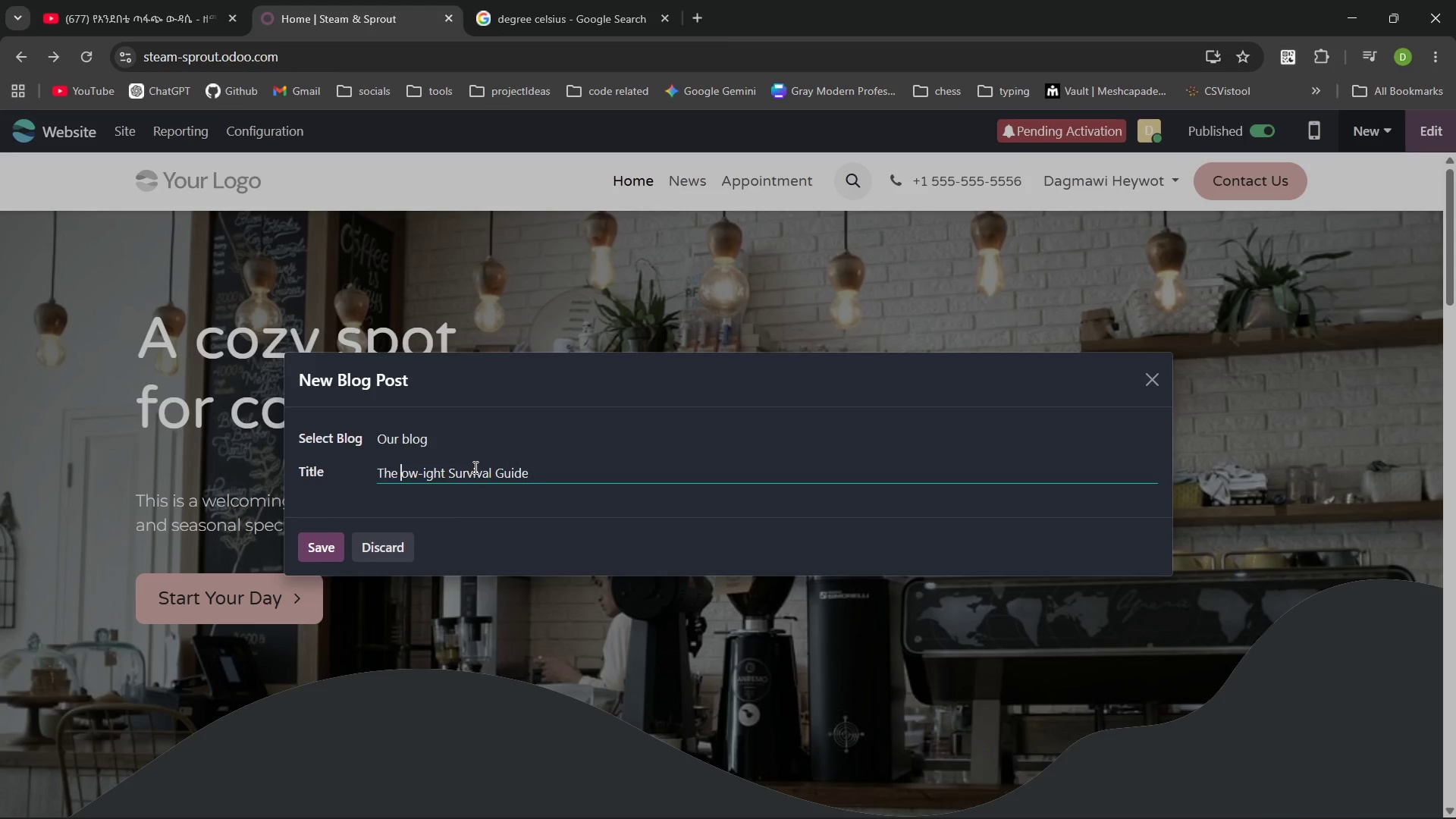 
key(Backspace)
 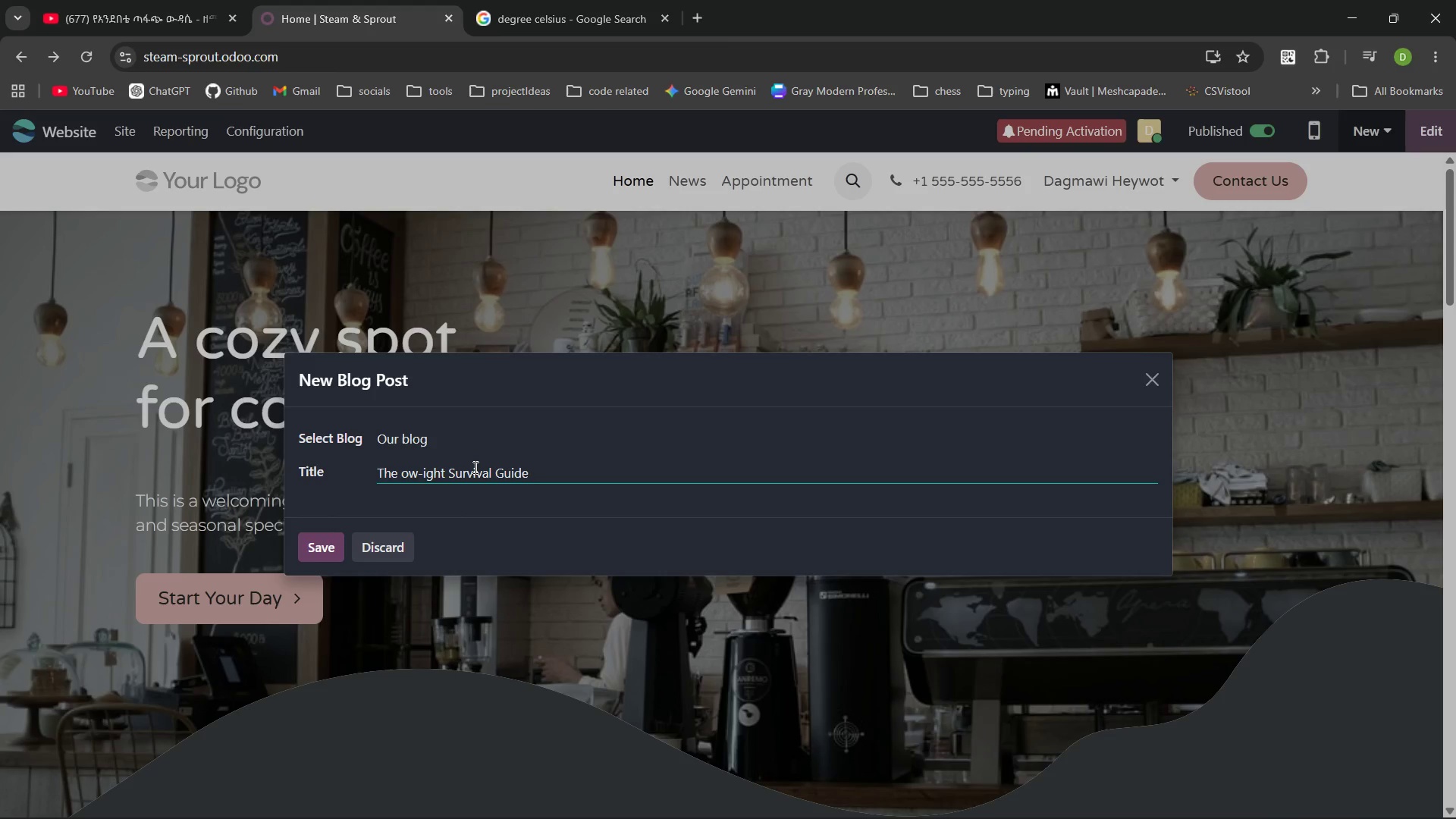 
key(Shift+ShiftLeft)
 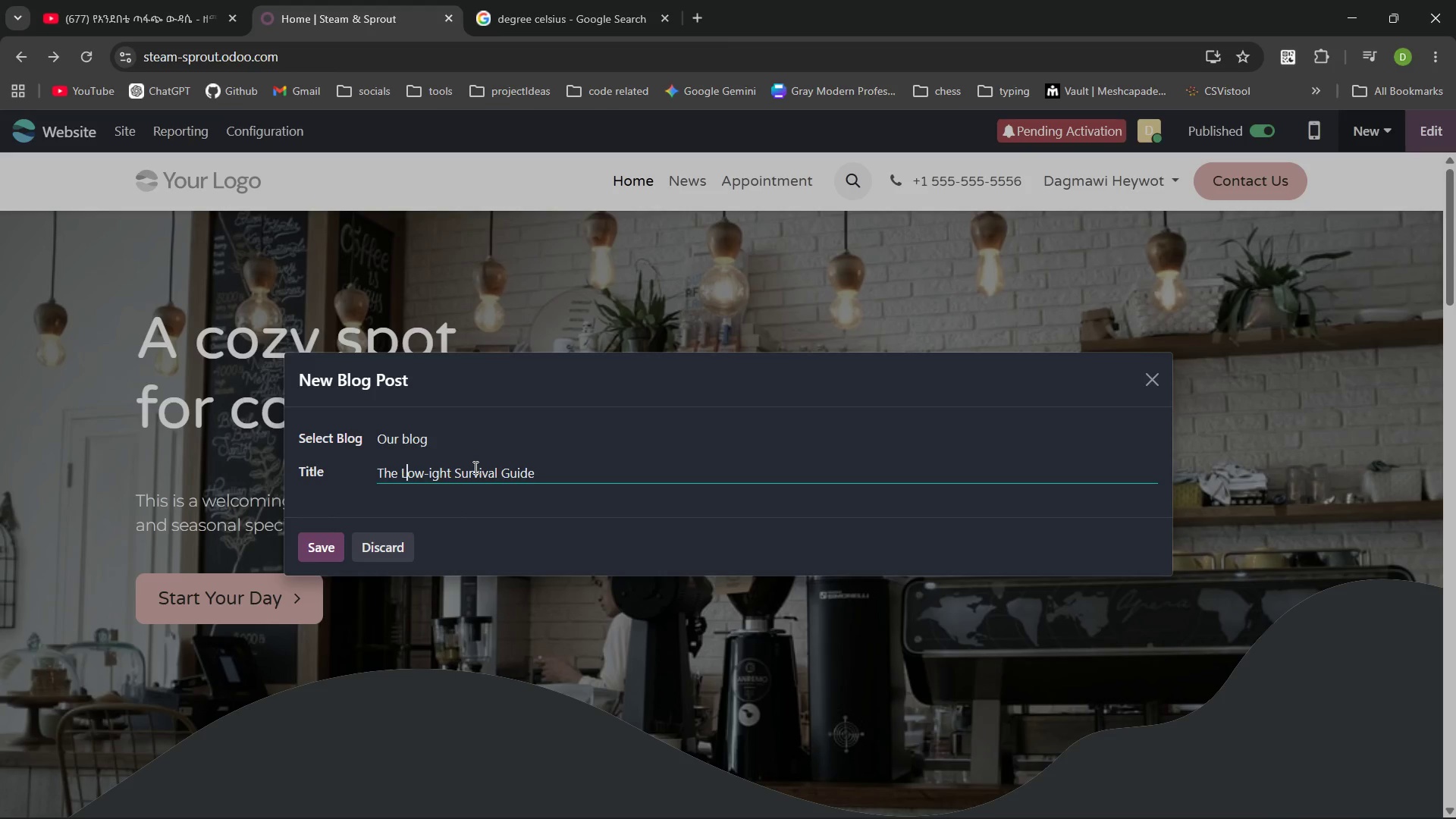 
key(Shift+L)
 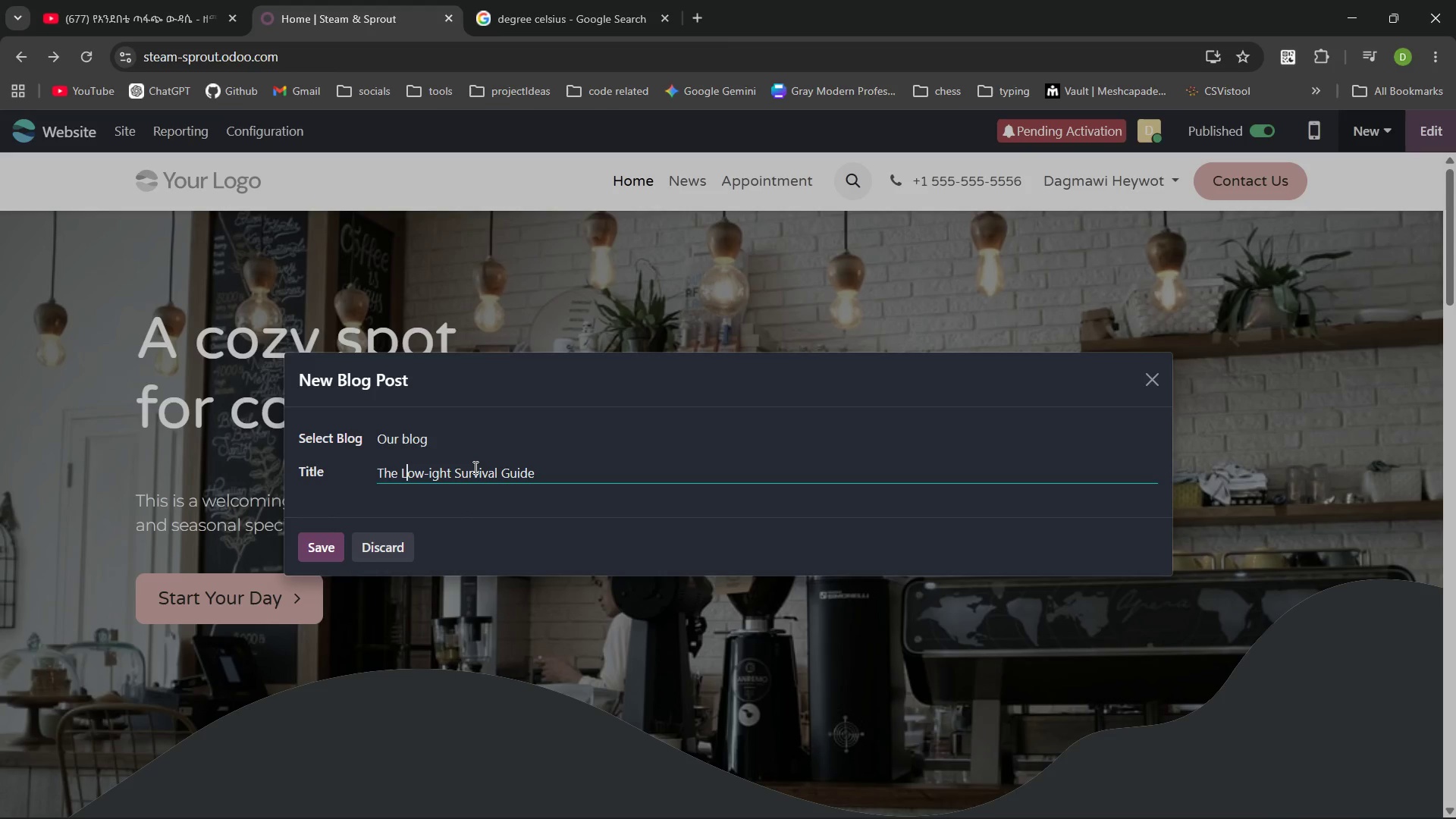 
key(Control+ArrowRight)
 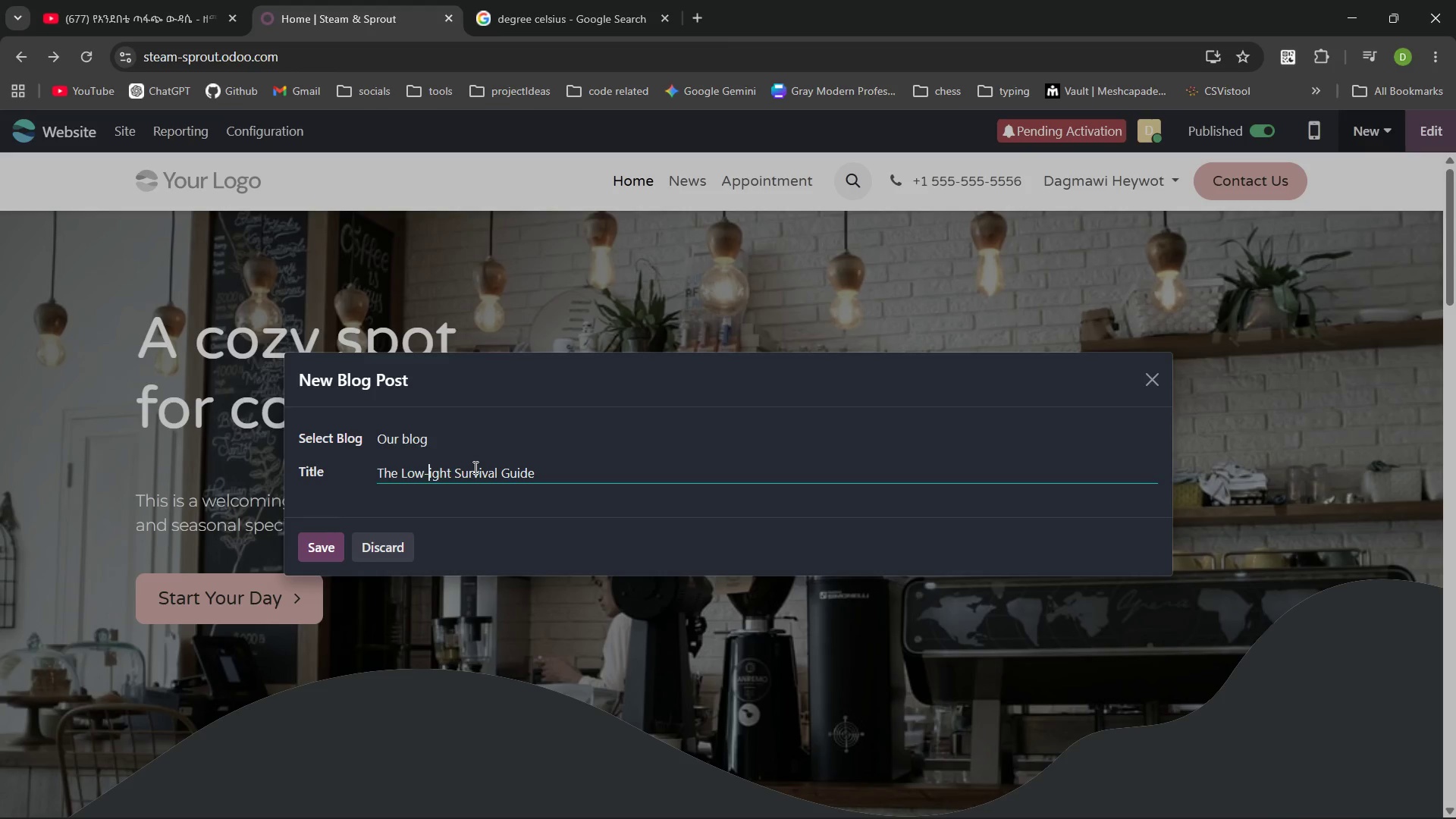 
key(ArrowRight)
 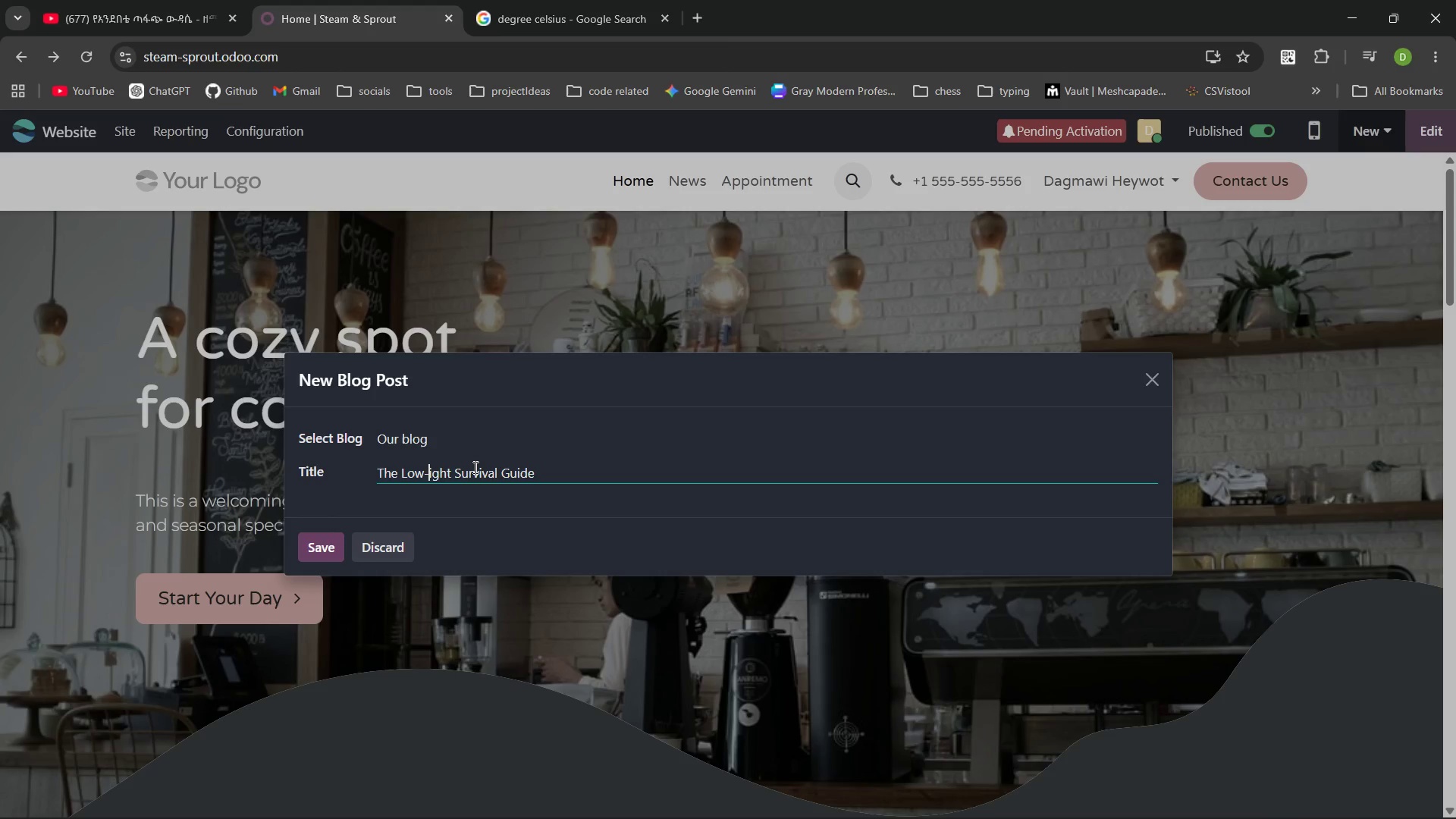 
key(Shift+ShiftLeft)
 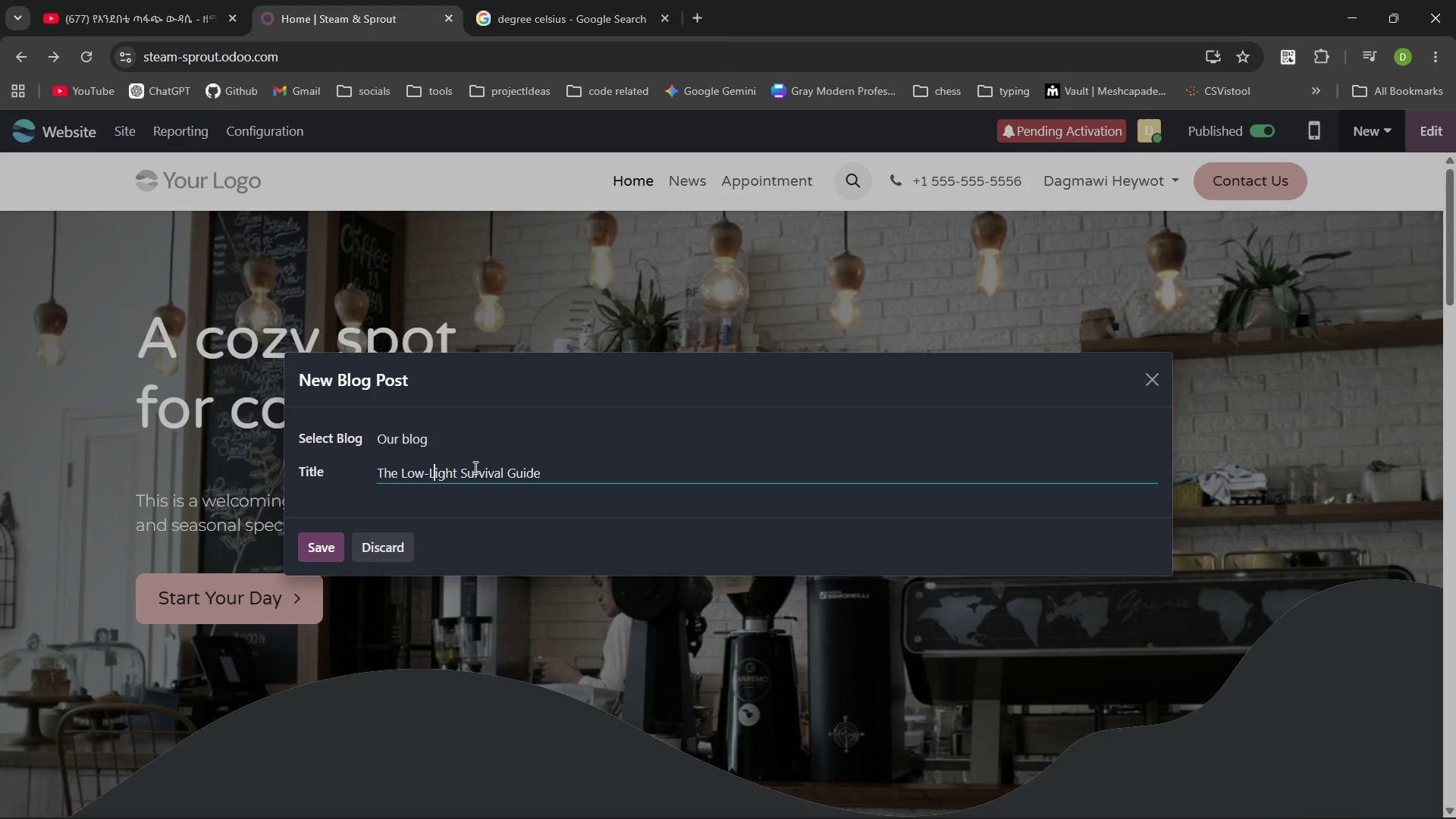 
key(Shift+L)
 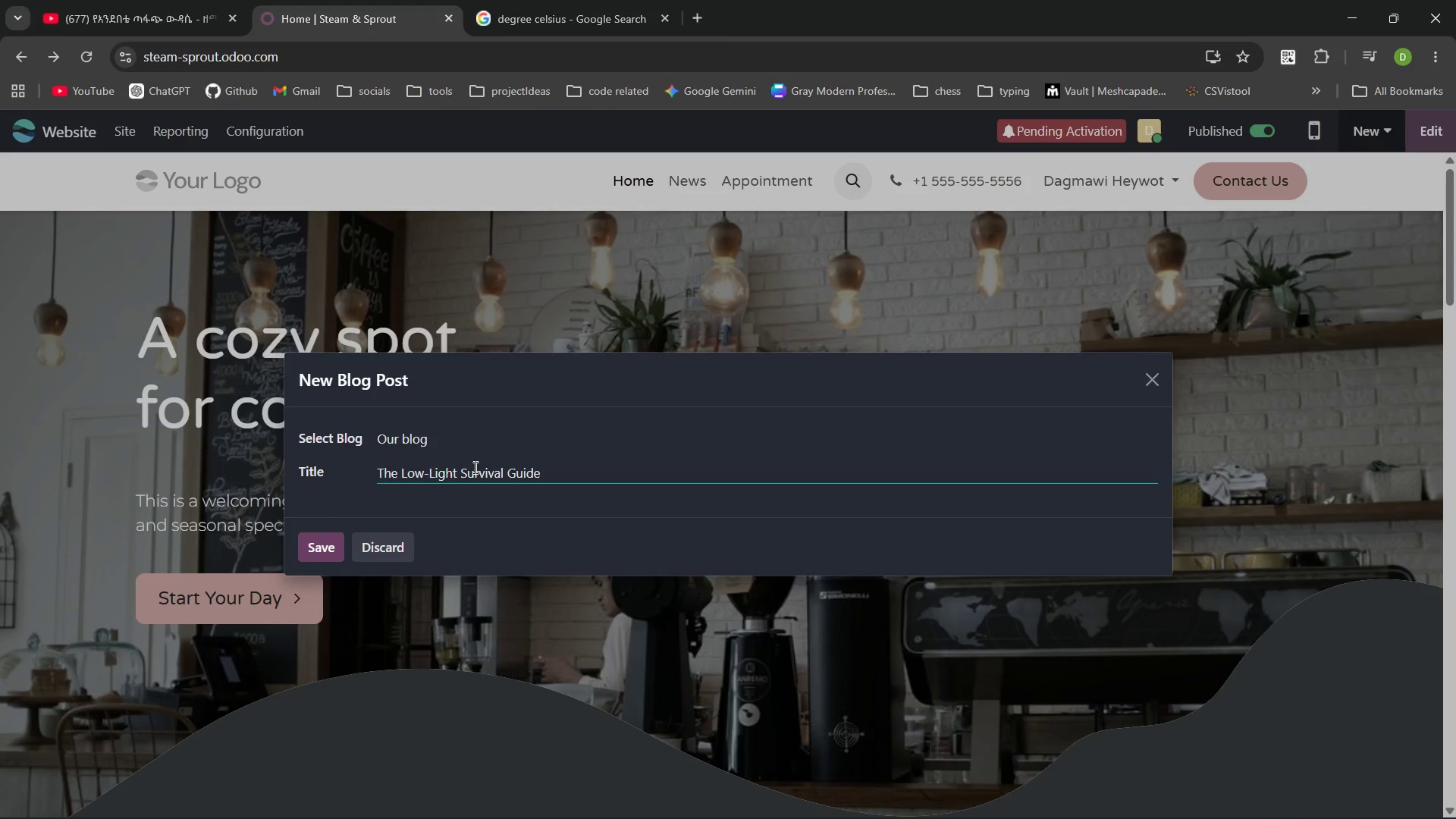 
key(Control+ArrowRight)
 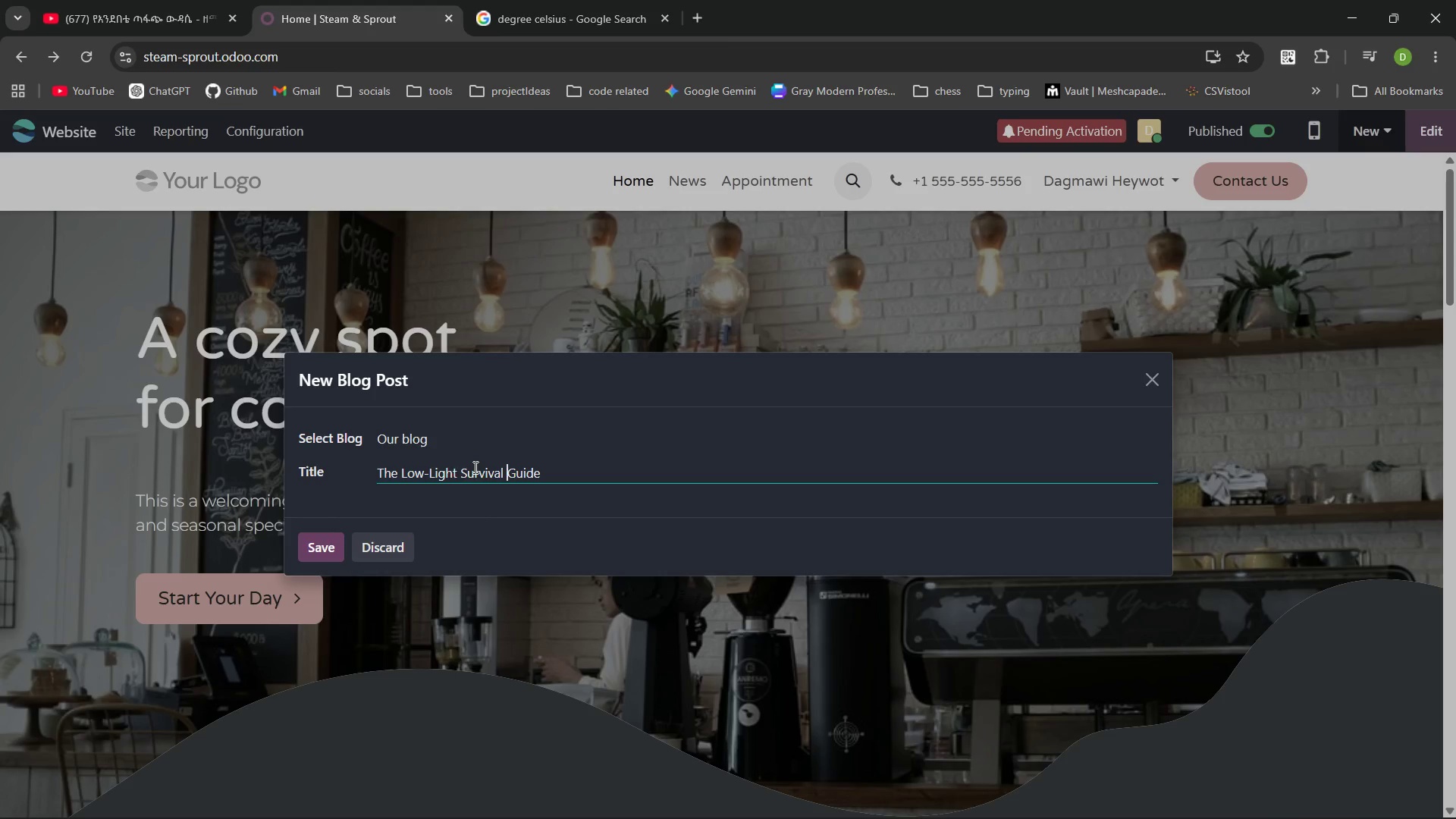 
key(Control+ArrowRight)
 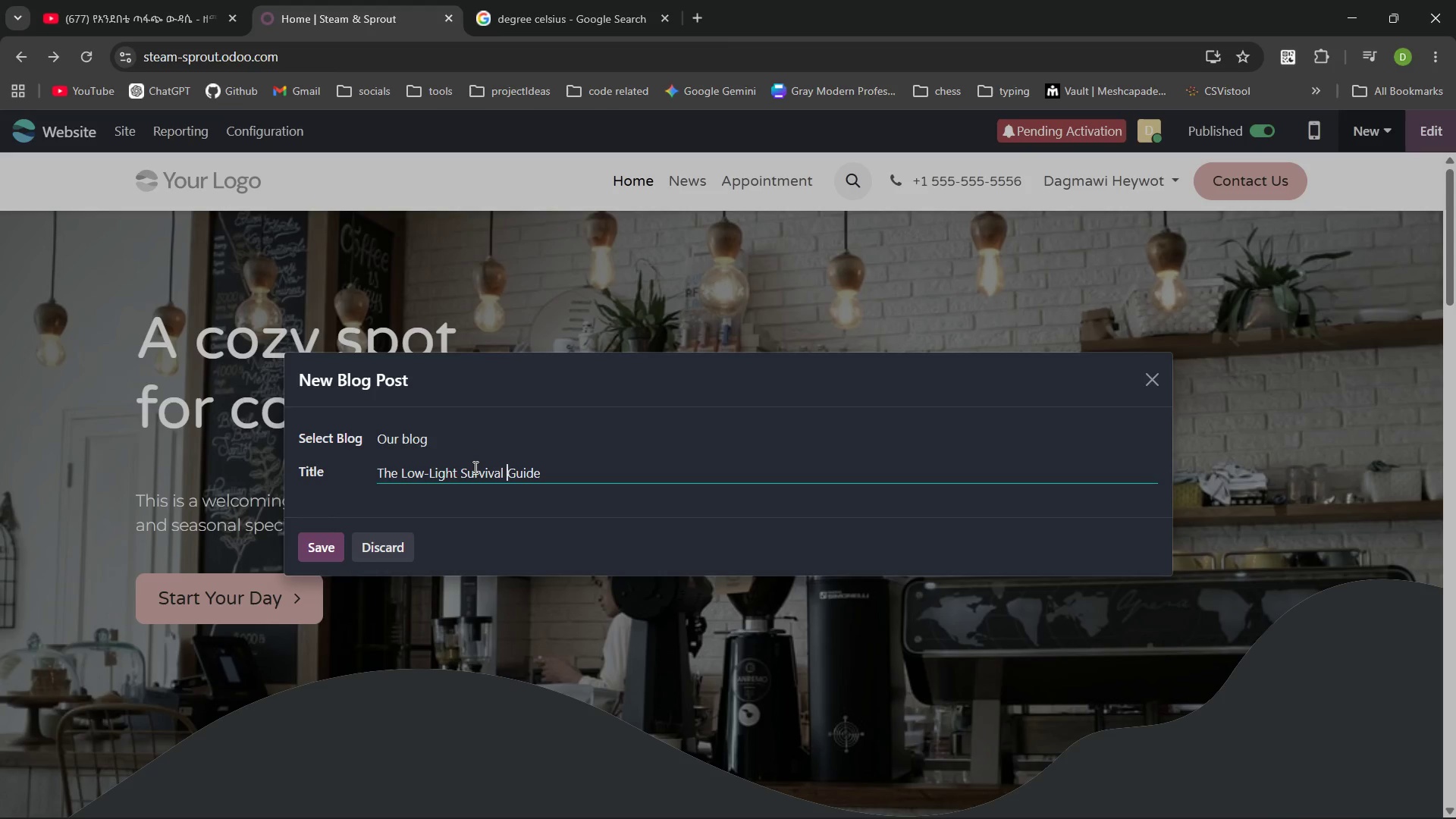 
key(Control+ArrowRight)
 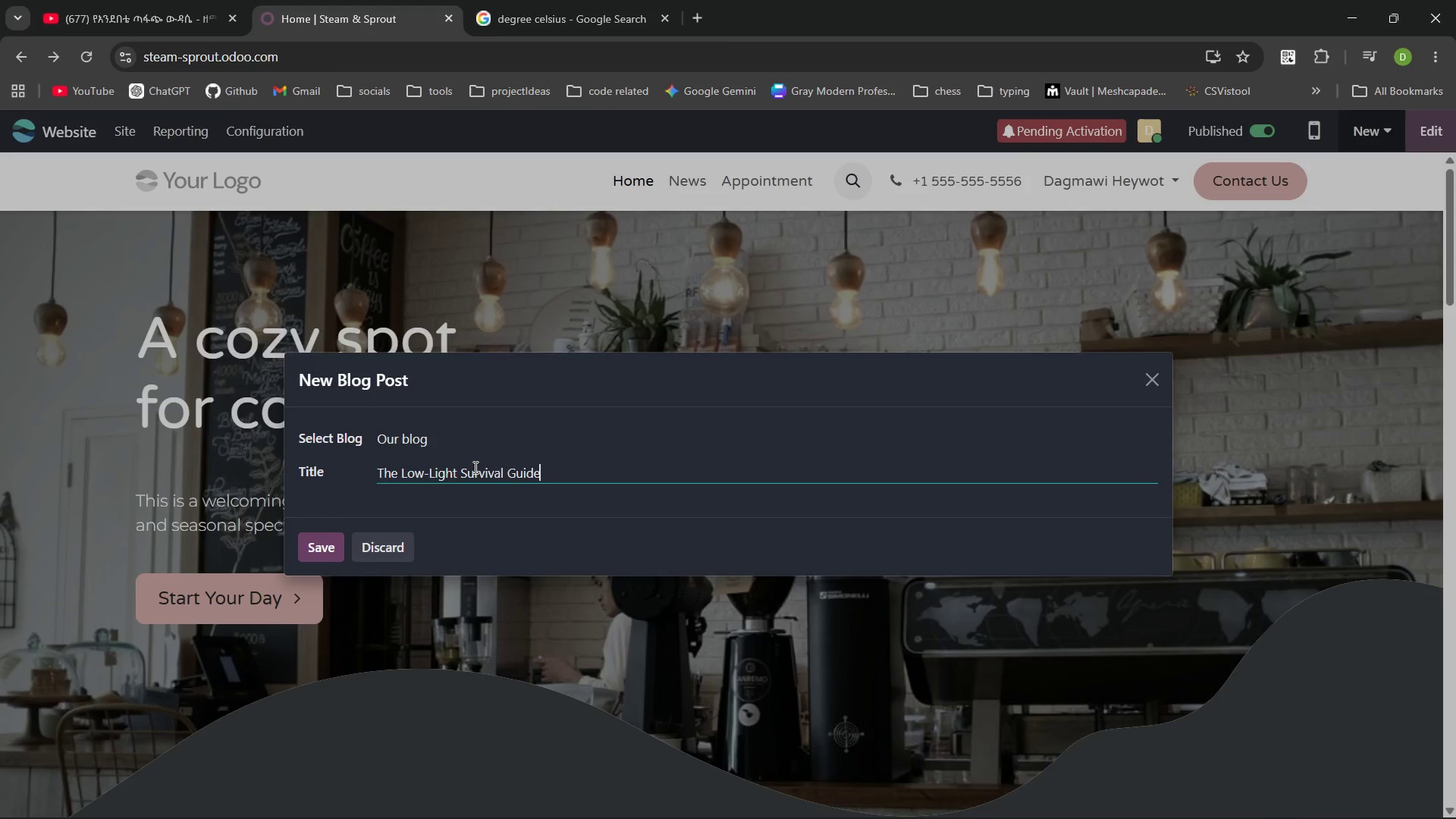 
key(Control+ArrowRight)
 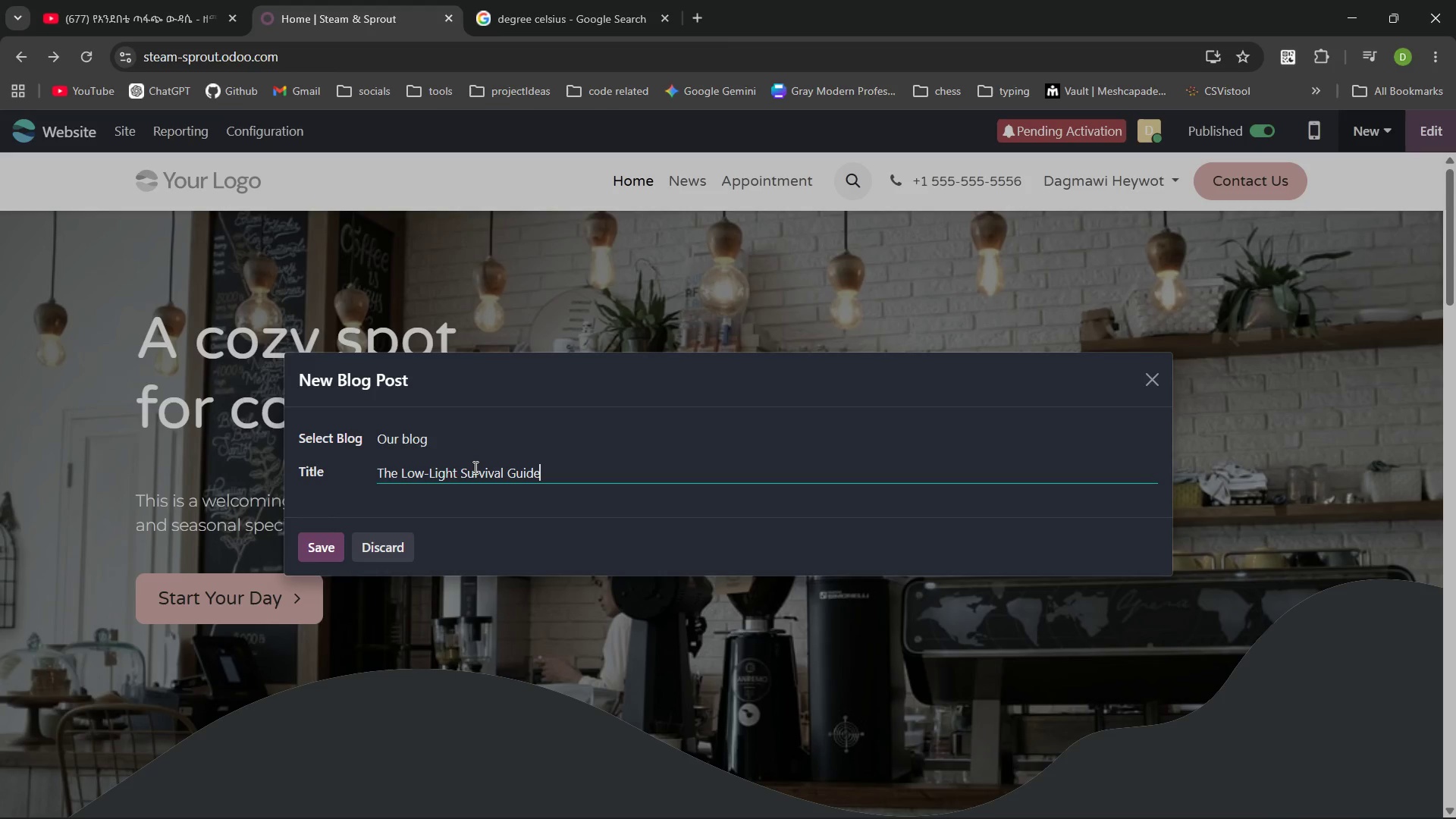 
type(: Plants for Small Apartments)
 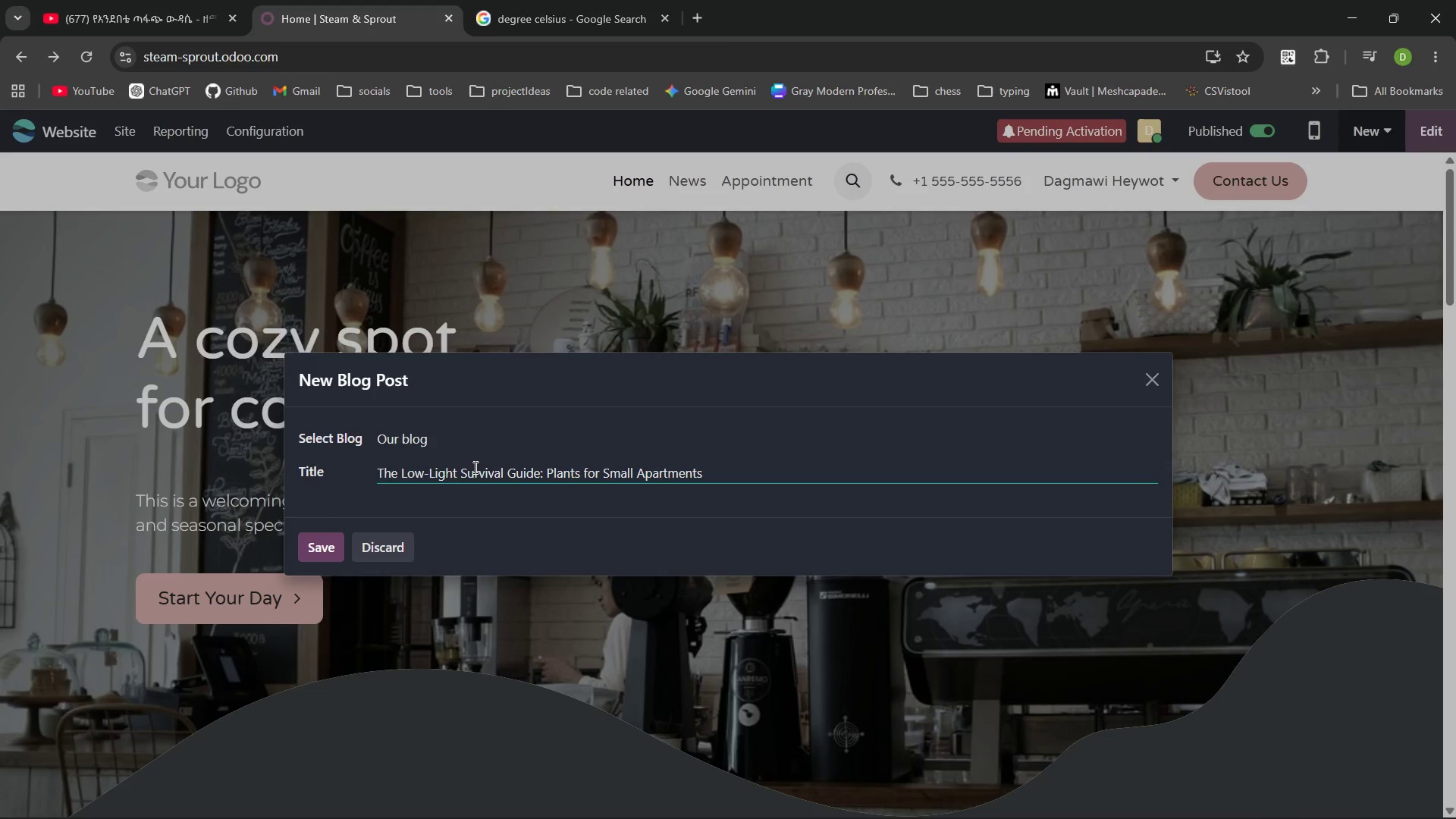 
wait(136.91)
 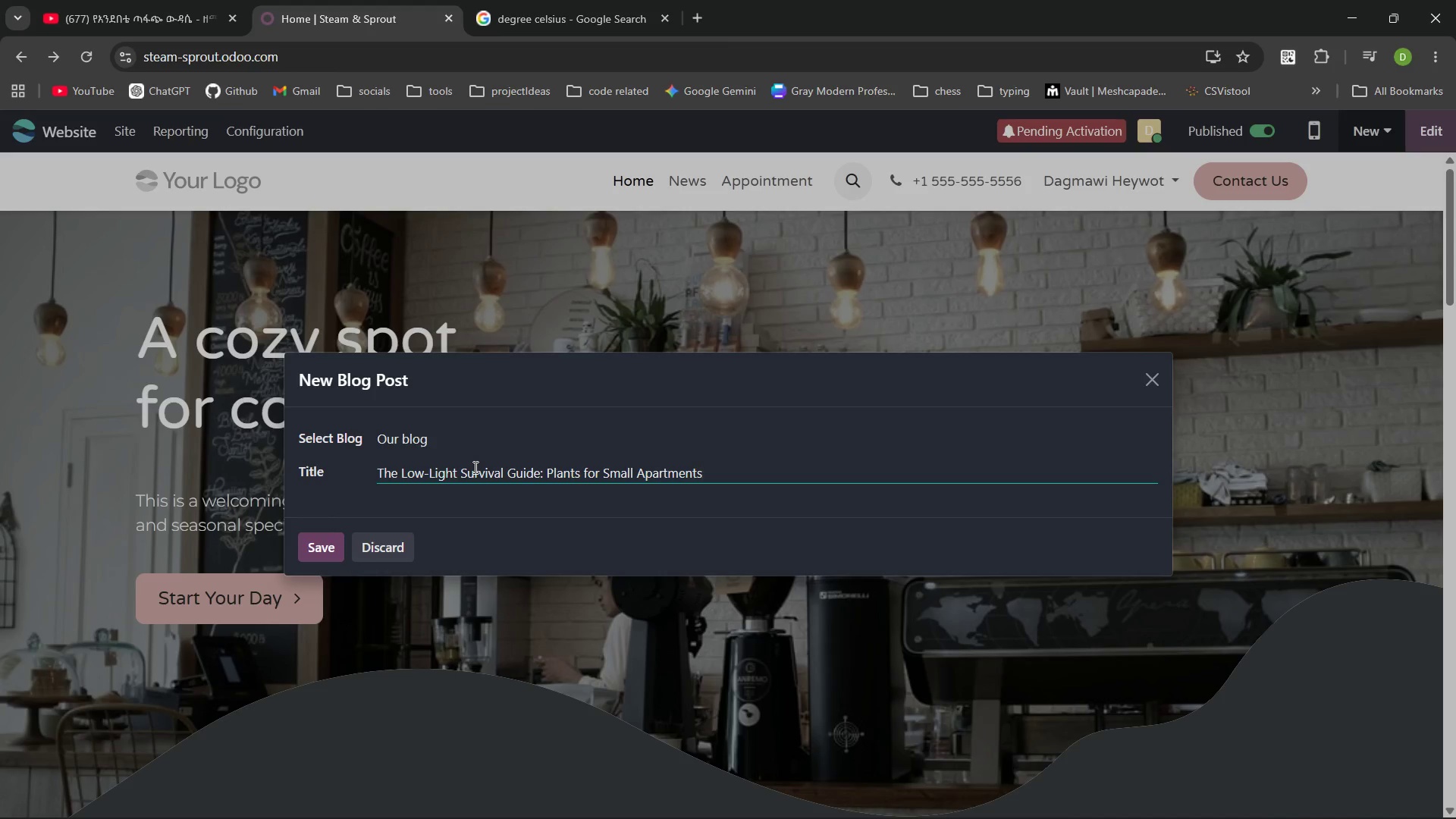 
left_click([312, 550])
 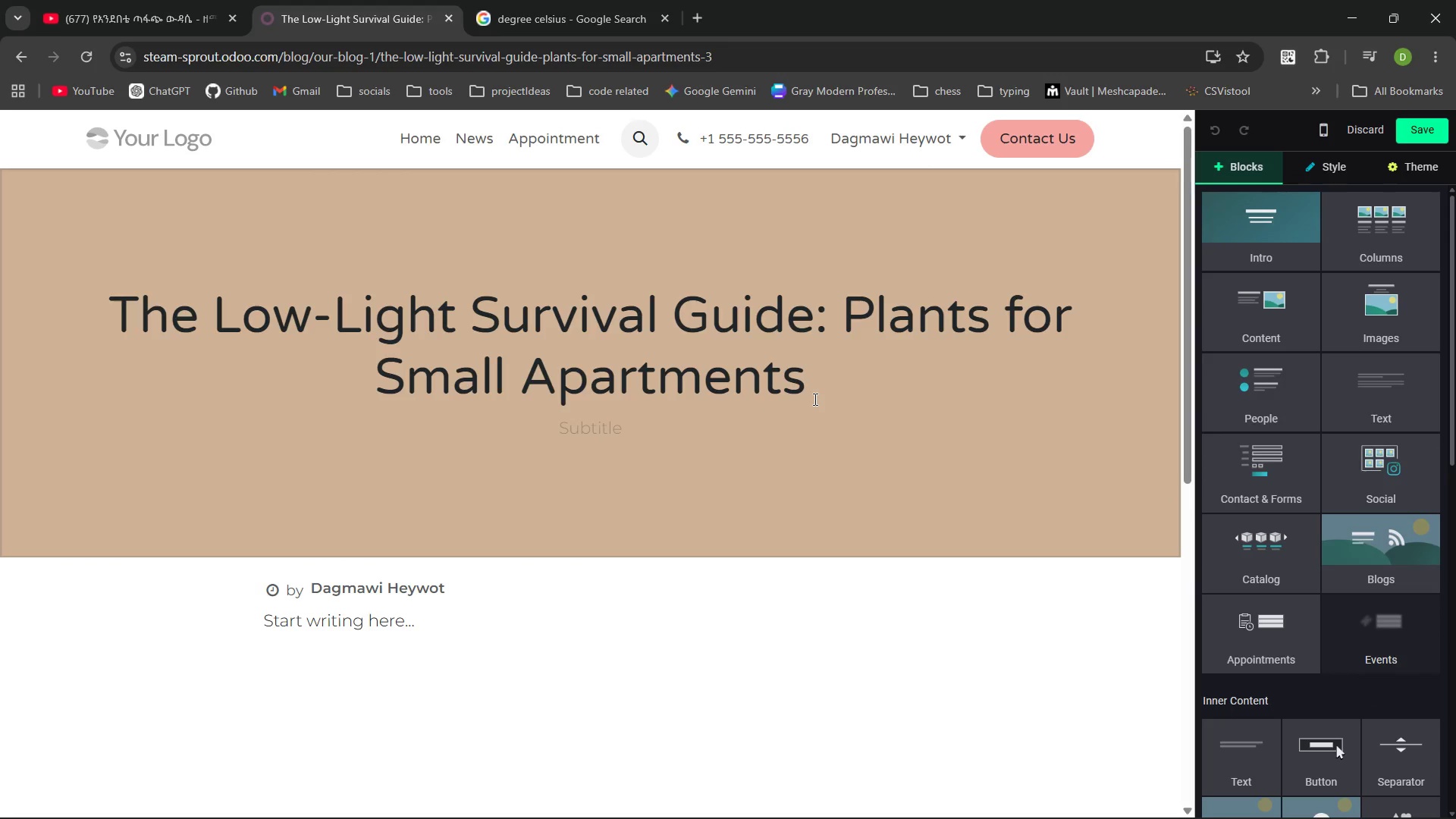 
wait(16.09)
 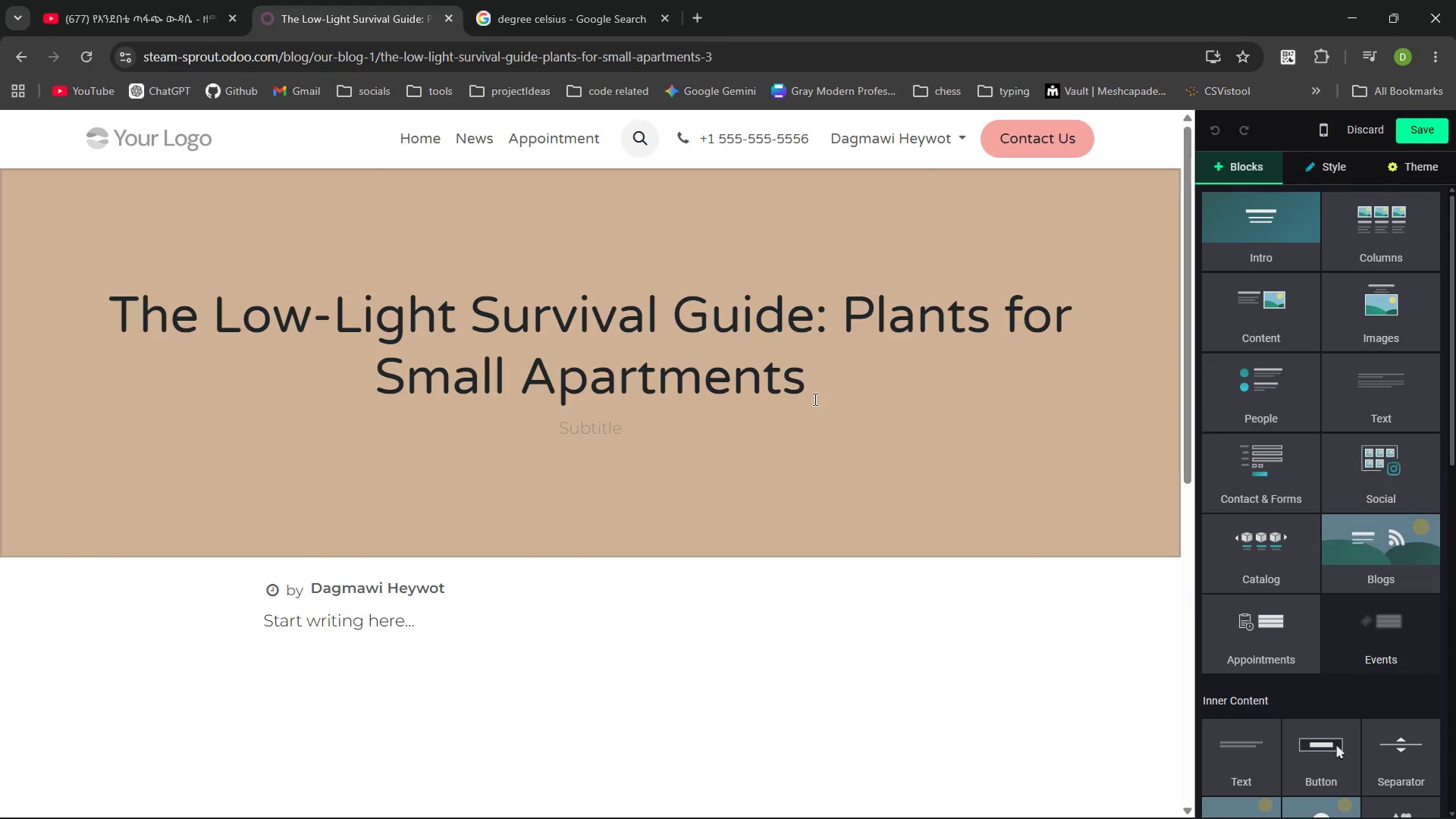 
left_click_drag(start_coordinate=[434, 626], to_coordinate=[249, 639])
 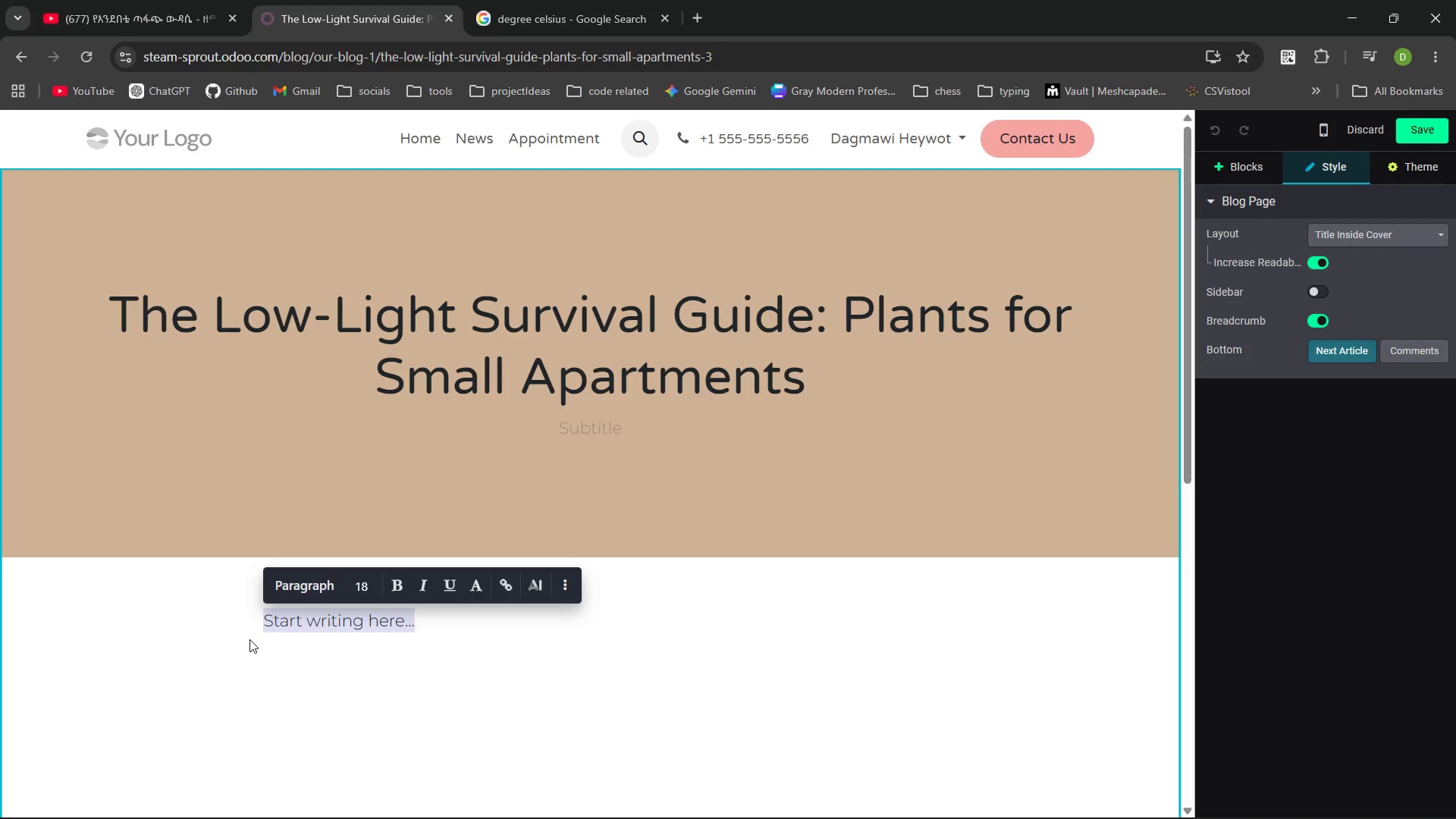 
wait(6.42)
 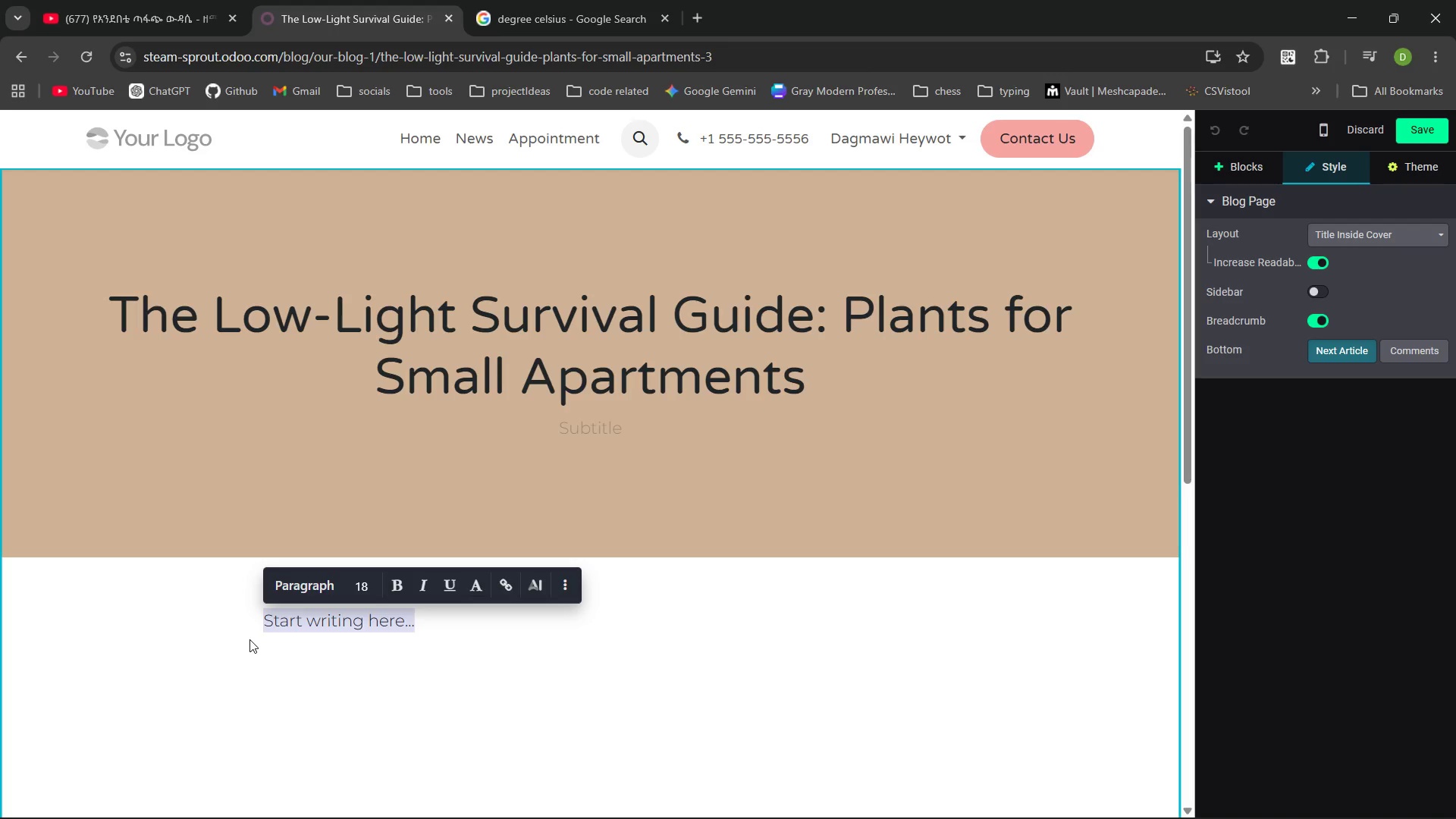 
type(Living in te)
key(Backspace)
type(he city oftem )
key(Backspace)
key(Backspace)
type(n means make i)
key(Backspace)
key(Backspace)
type(ing a )
 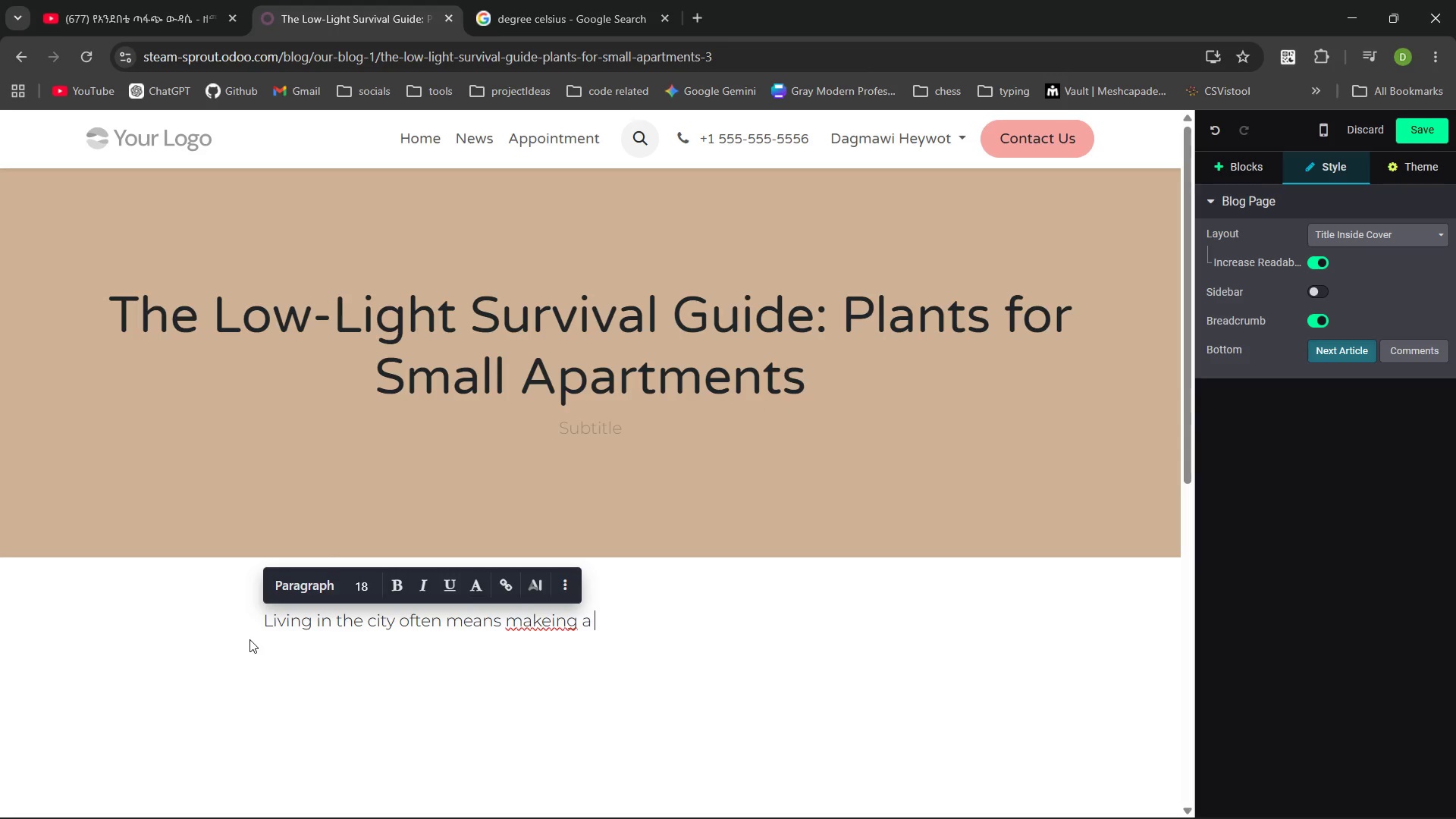 
key(Control+ControlLeft)
 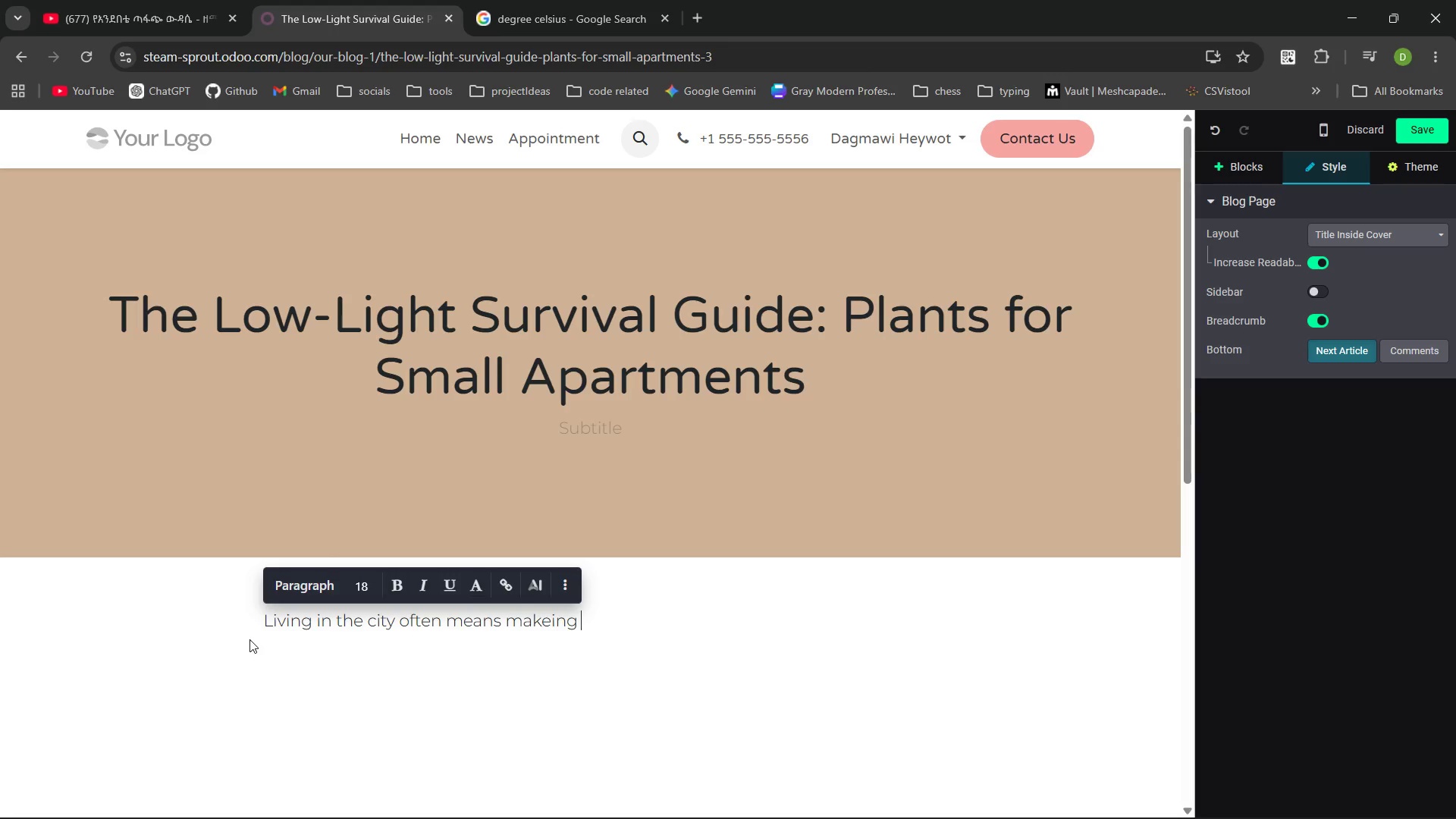 
key(Control+Backspace)
 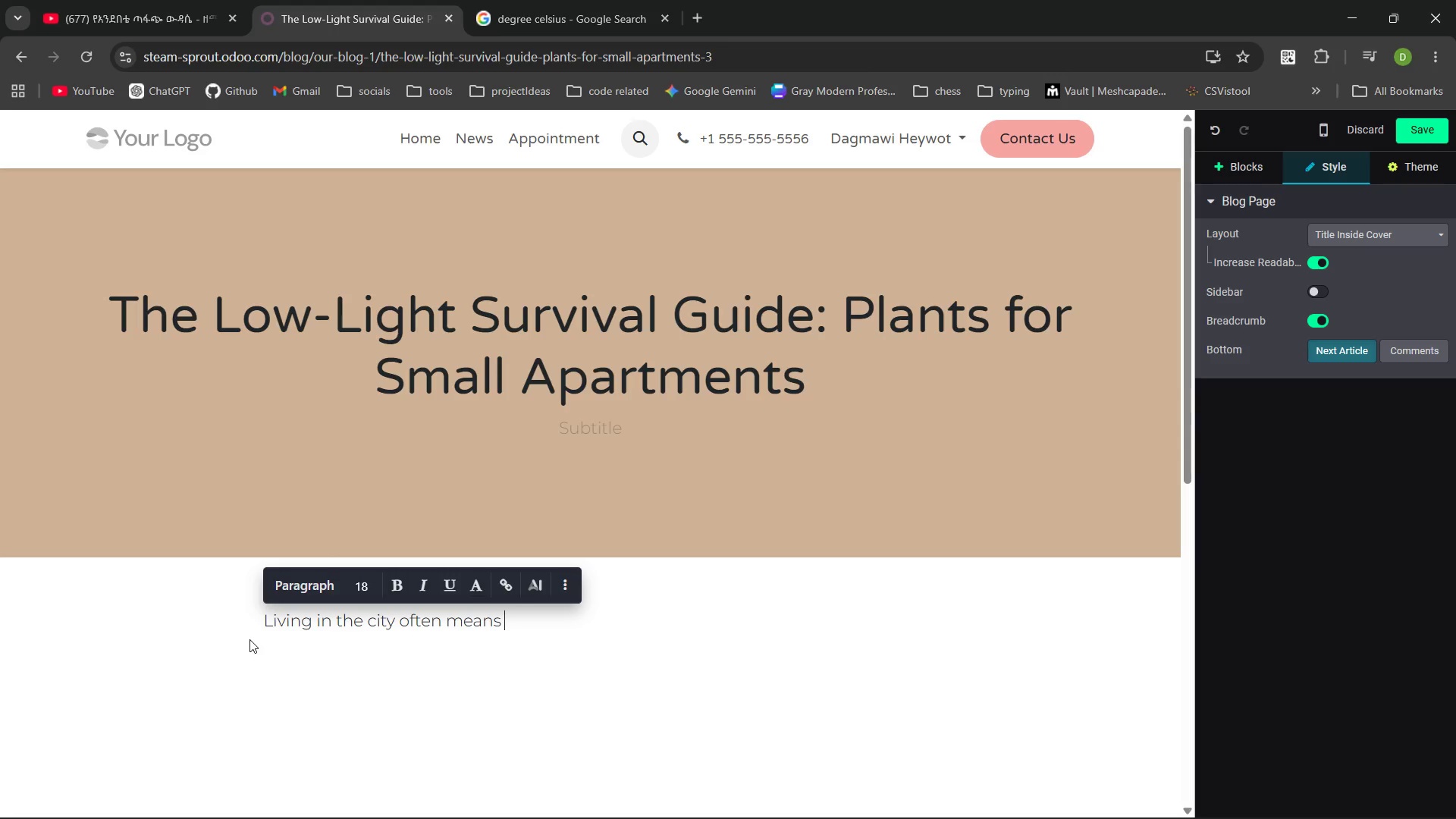 
key(Control+Backspace)
 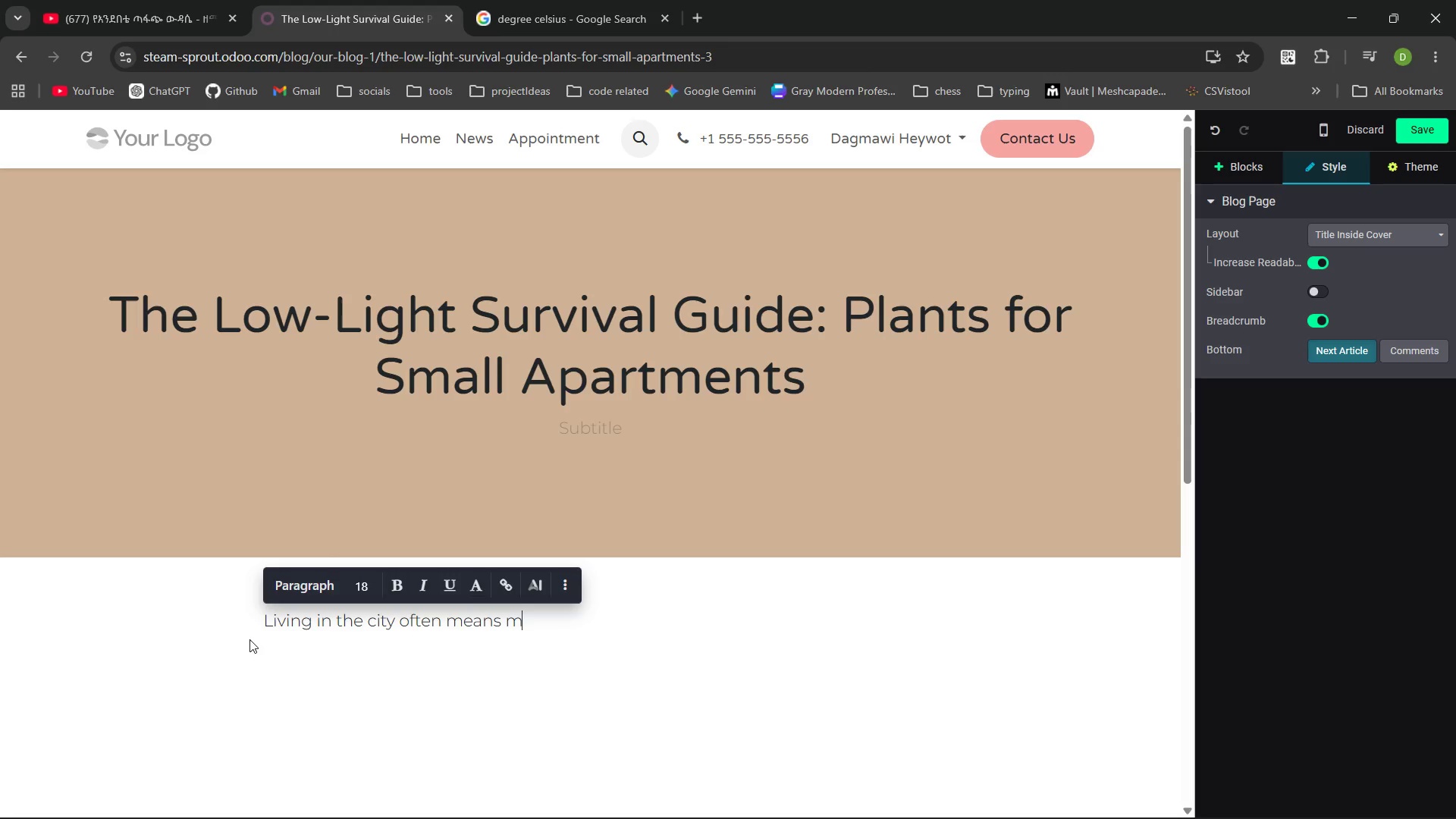 
type(making a trade-off: a great neightbourhood )
 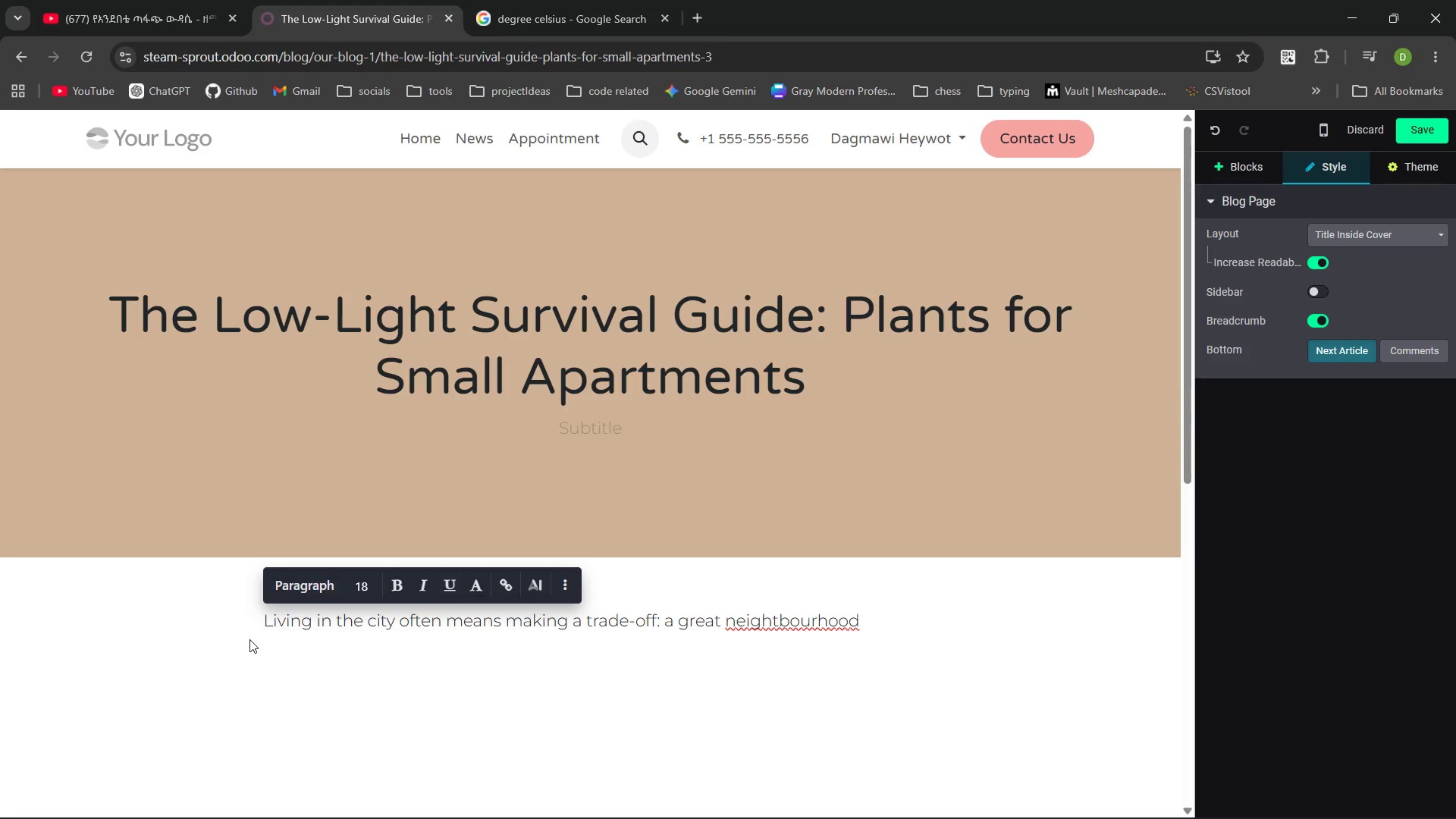 
key(Control+ControlLeft)
 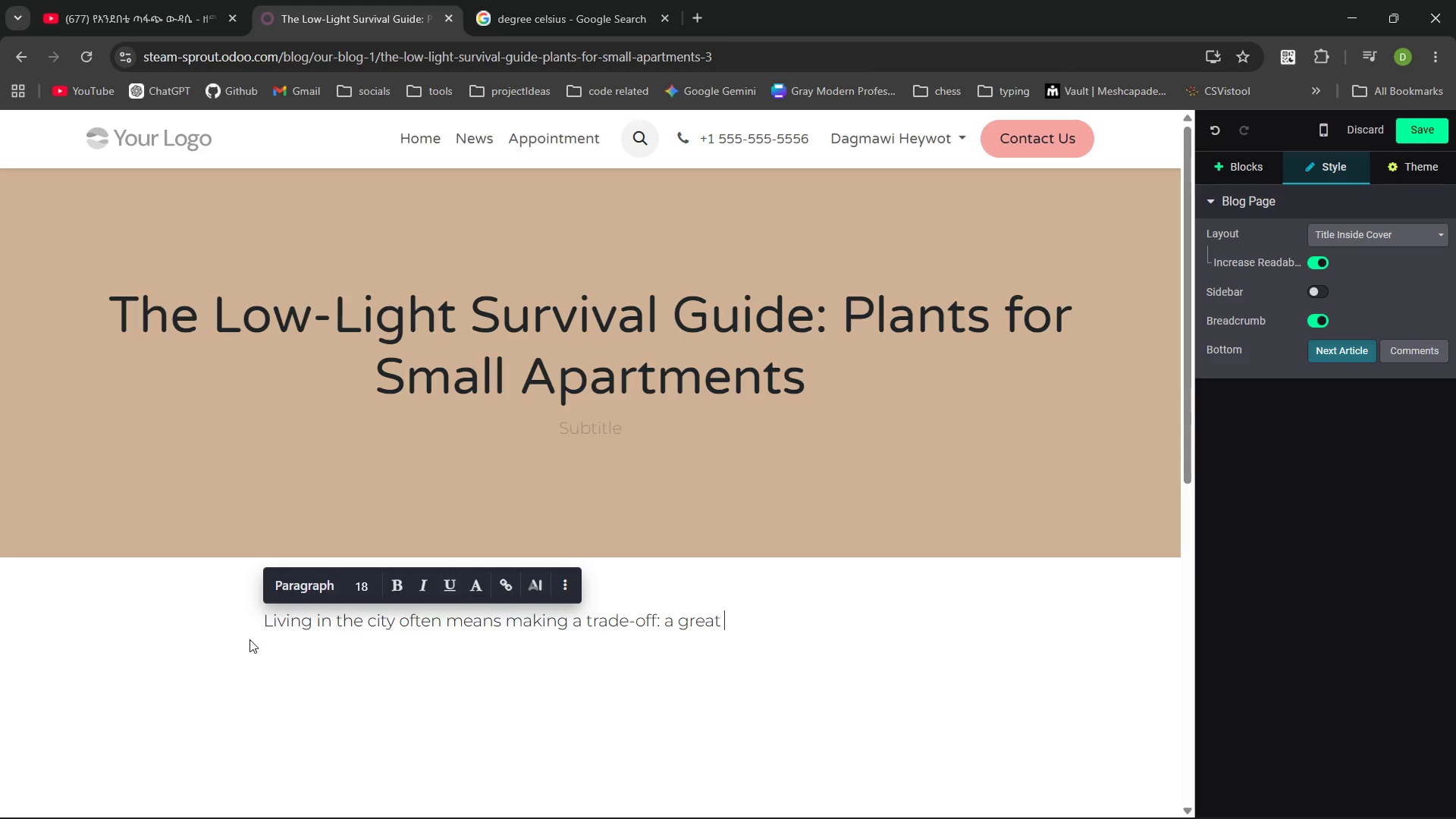 
key(Control+Backspace)
 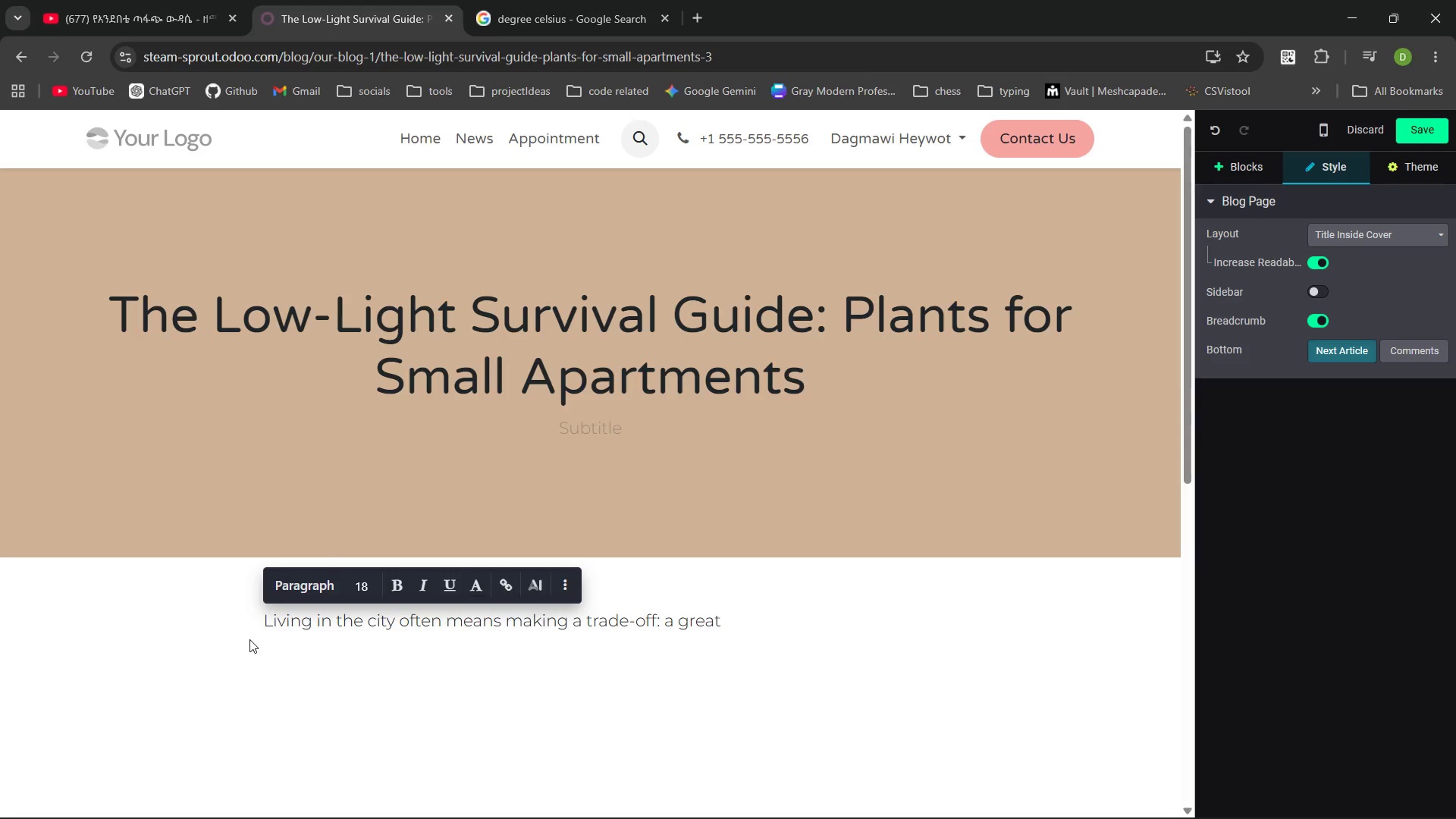 
type(neighborhood for a distince lack of windoe)
key(Backspace)
type(ws.)
 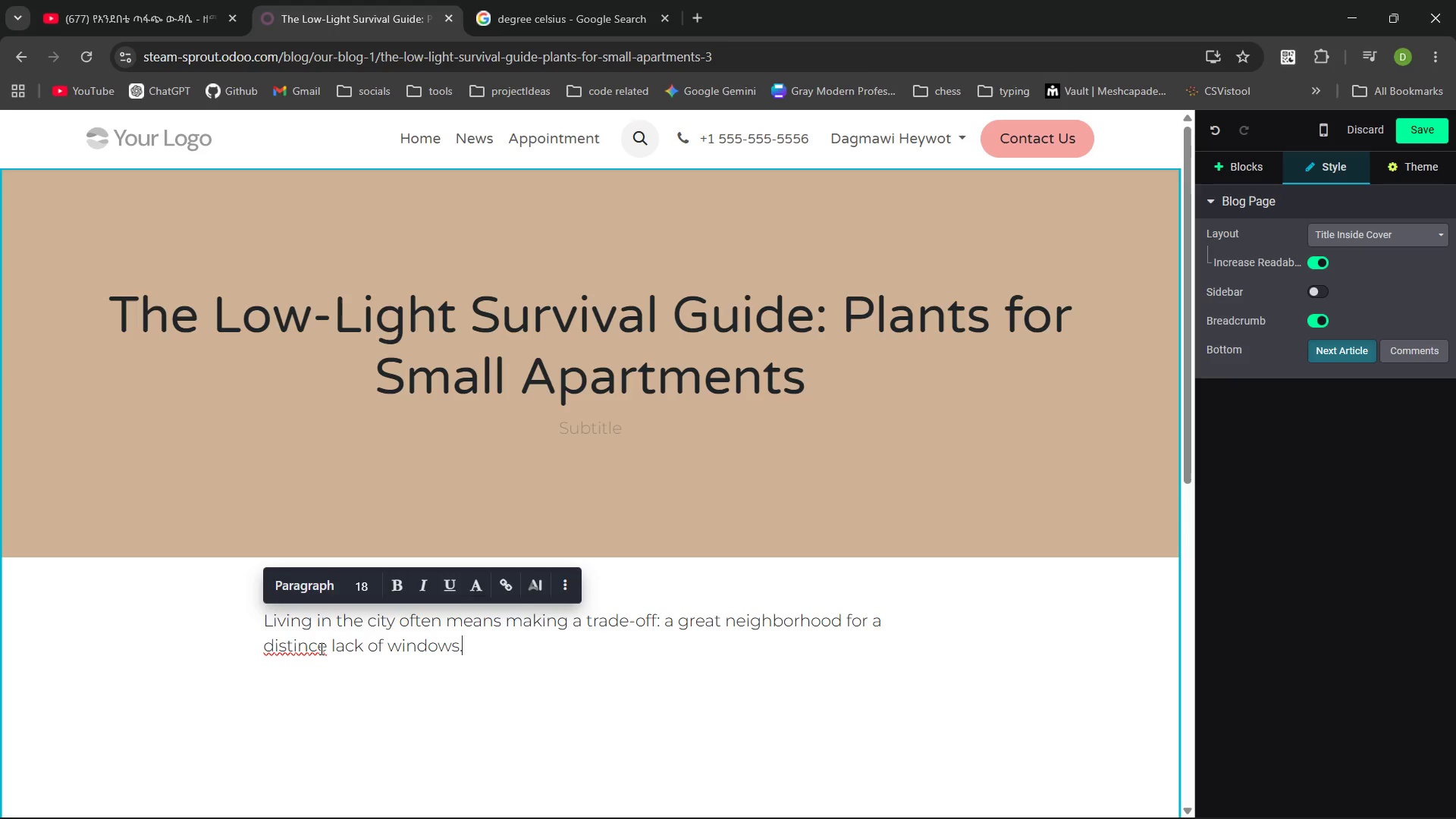 
left_click([324, 649])
 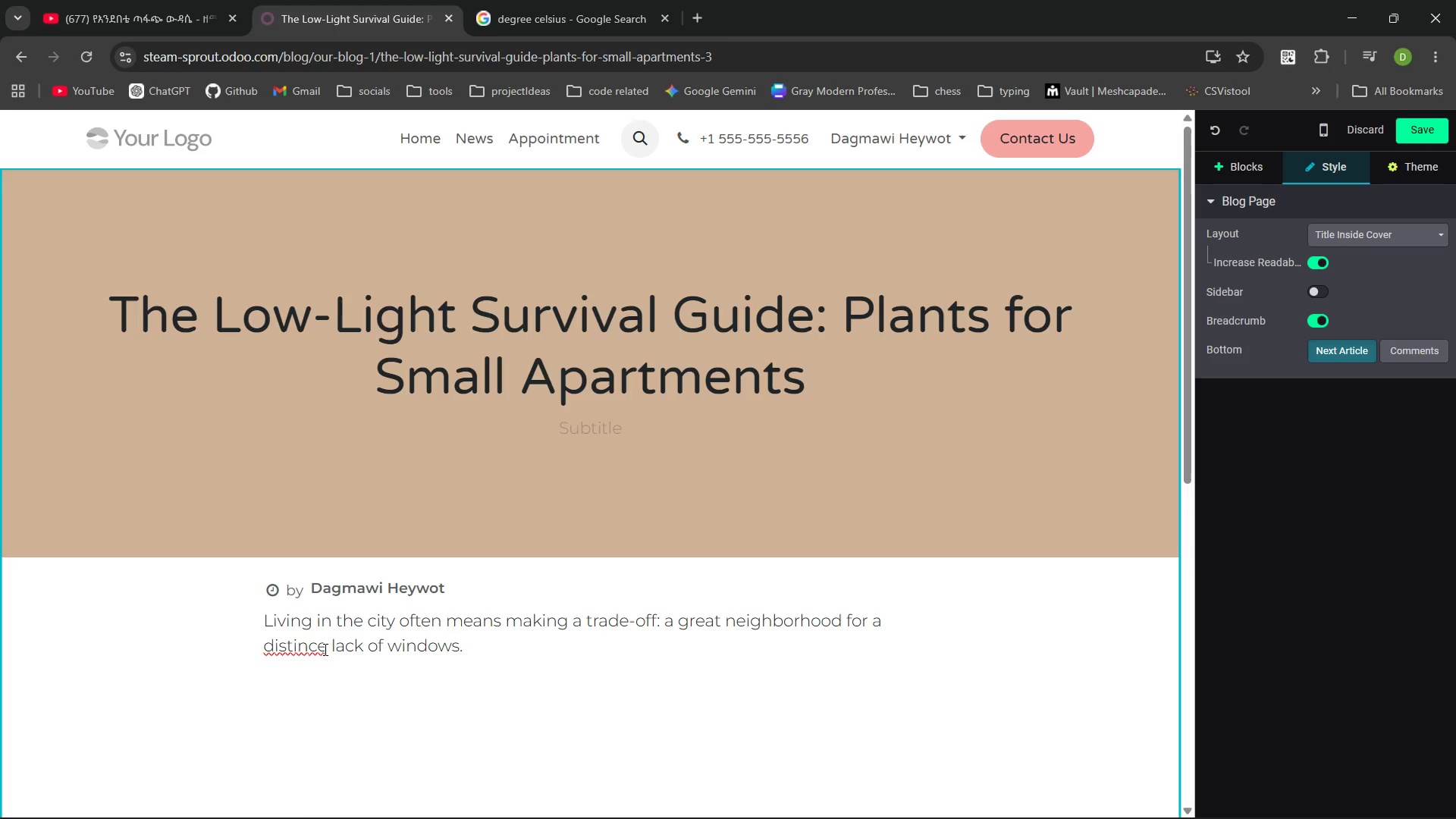 
key(Backspace)
 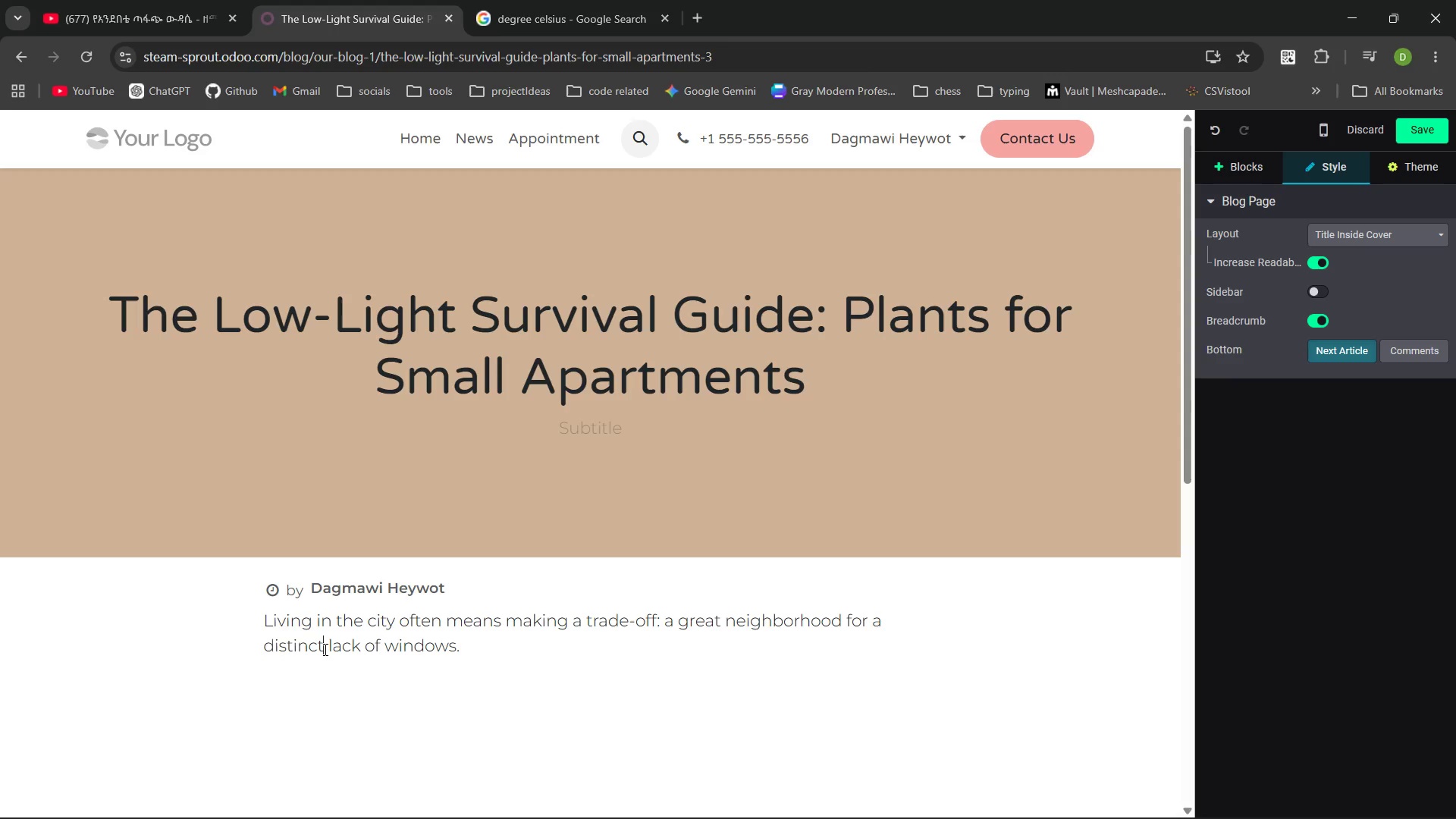 
key(T)
 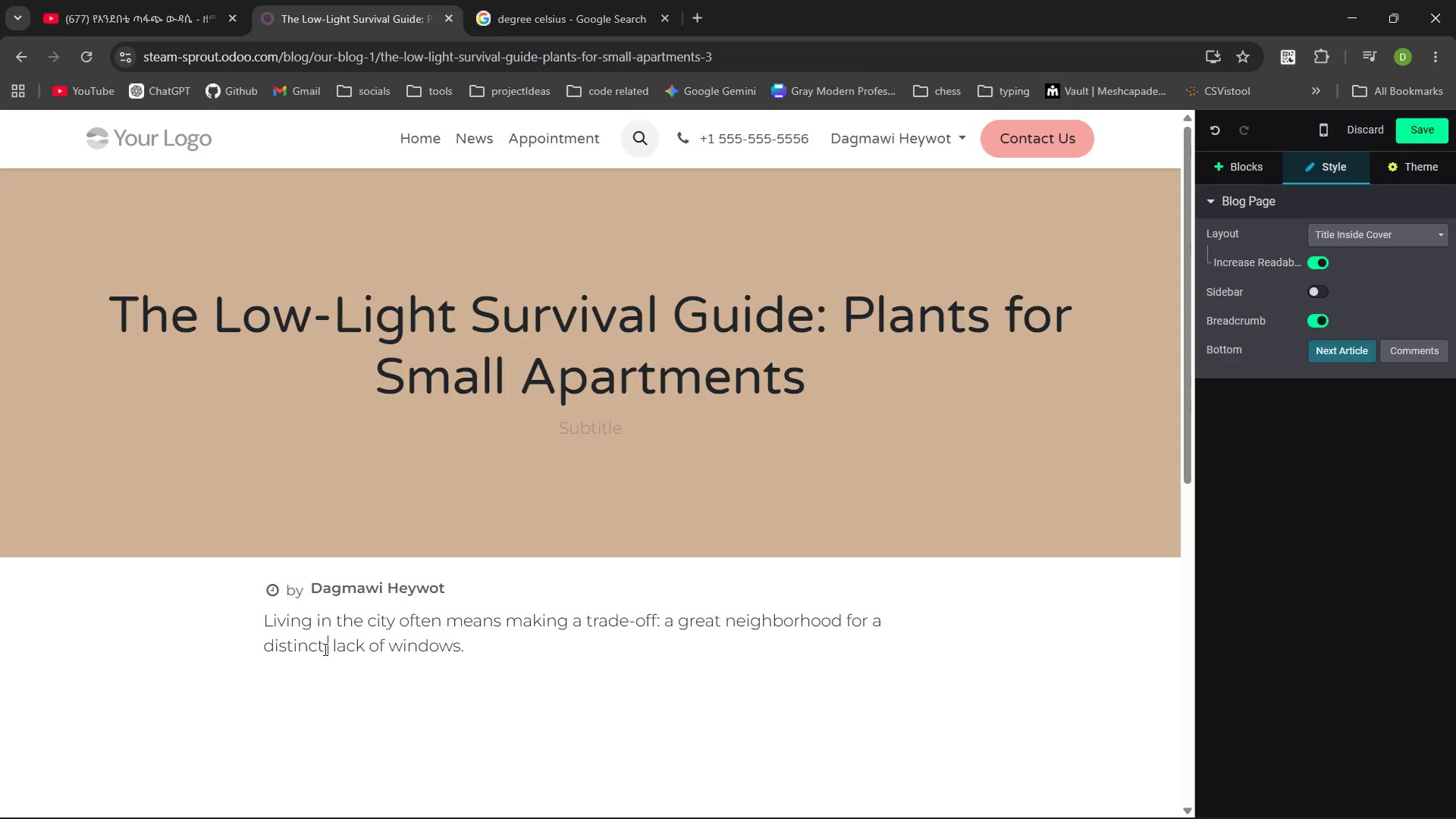 
key(Space)
 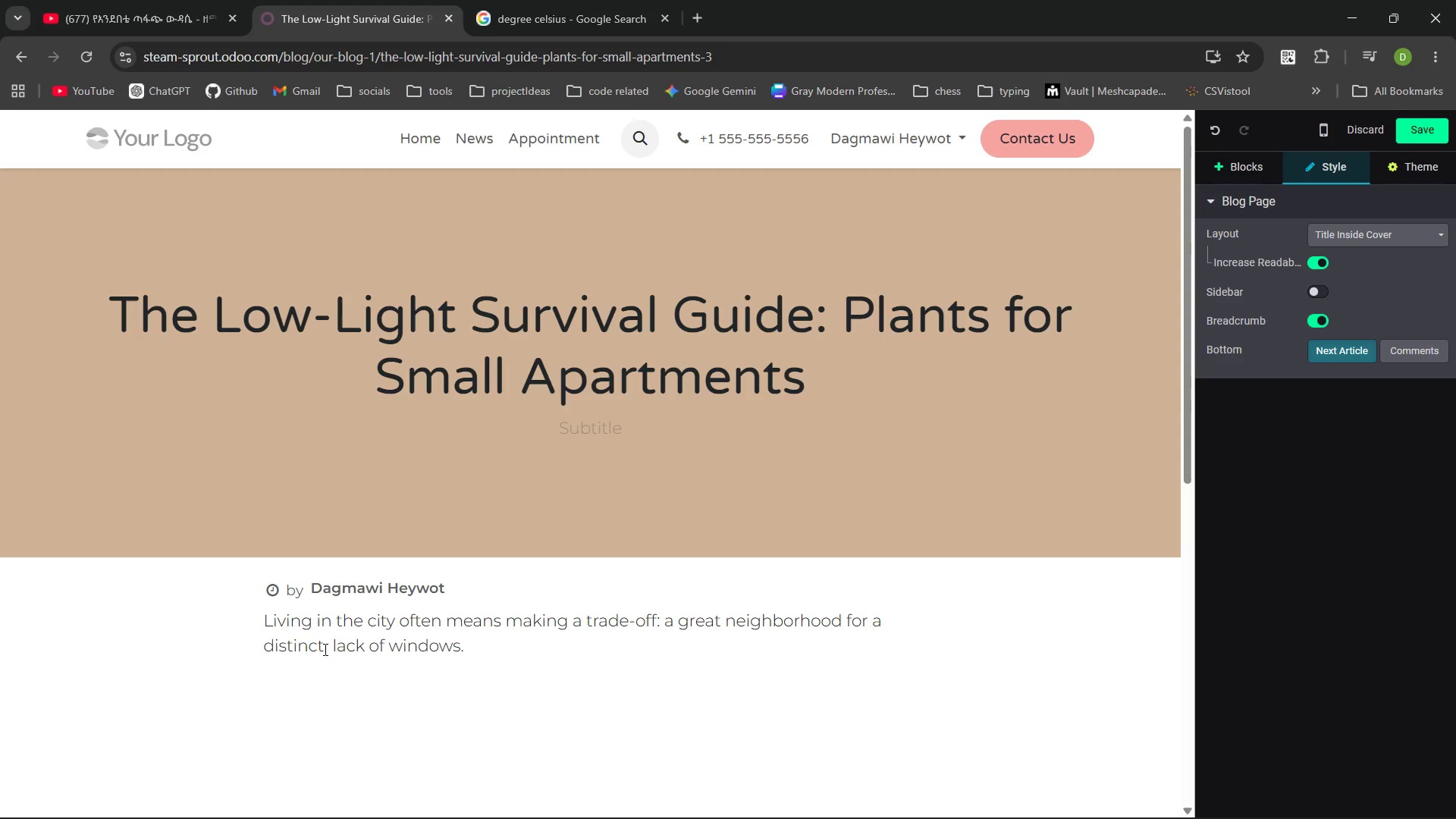 
key(Backspace)
 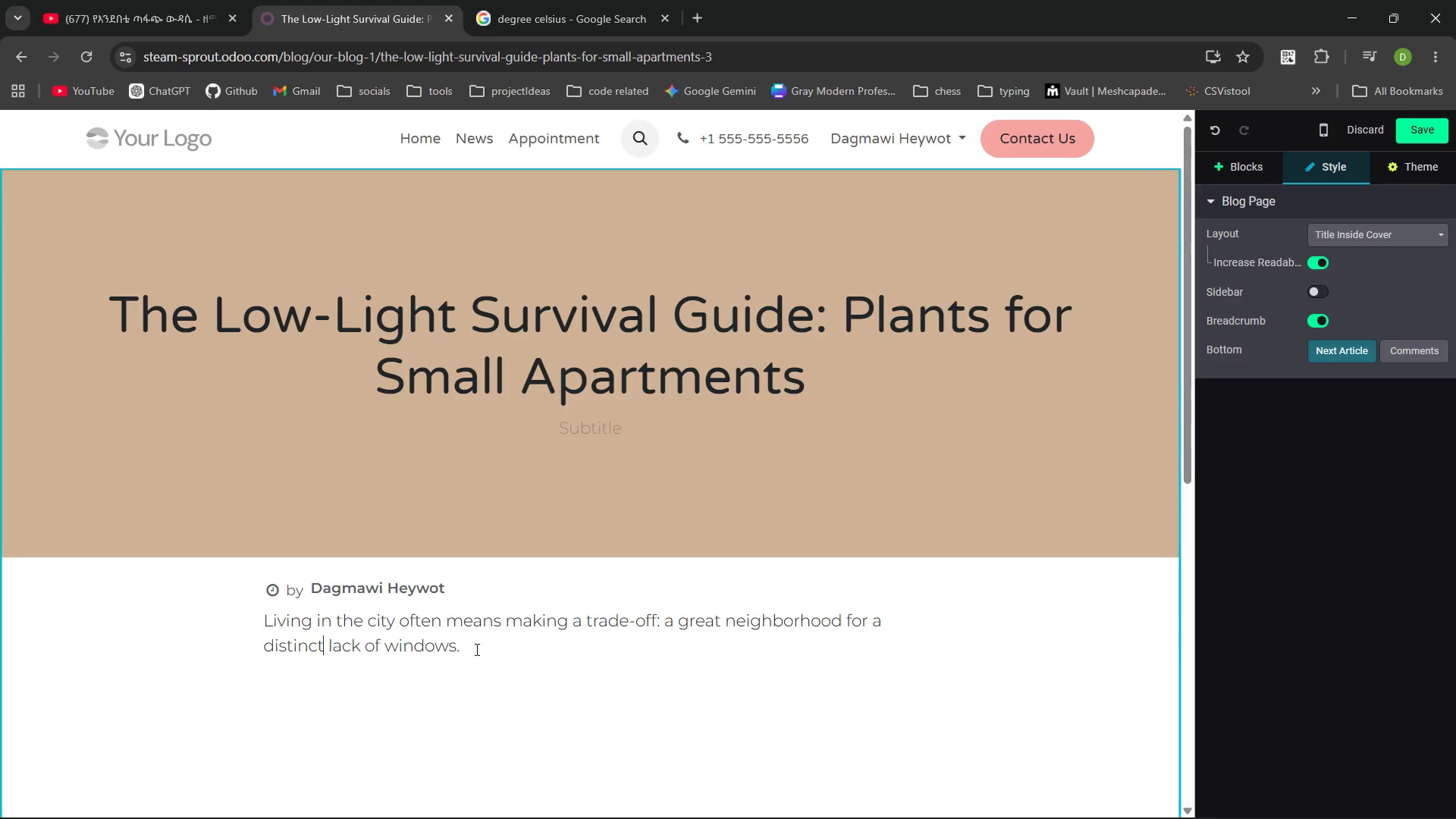 
left_click([474, 649])
 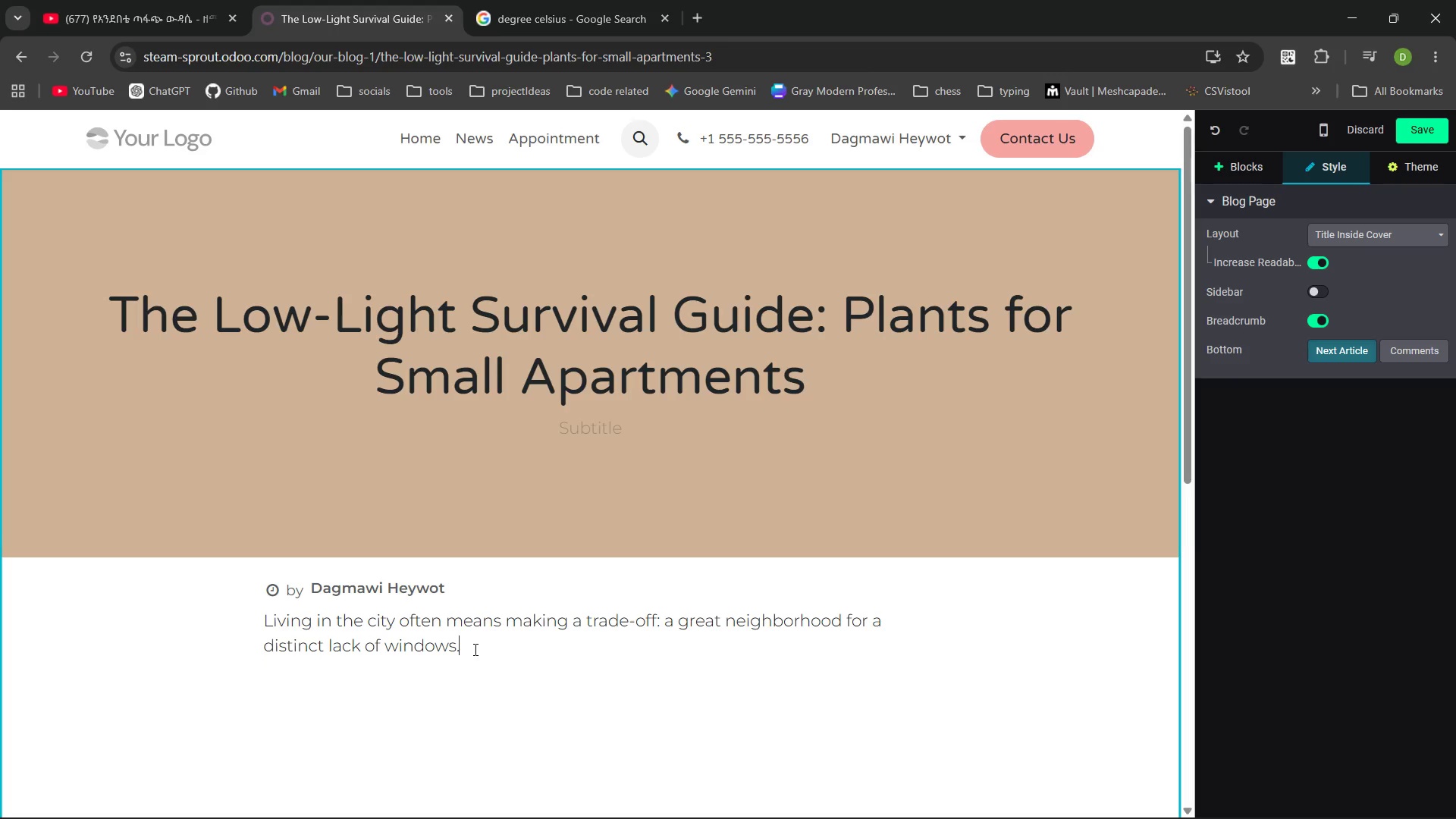 
type( But a "low )
key(Backspace)
type(-light" apartment doesn't have to be a "no-life" apartment )
 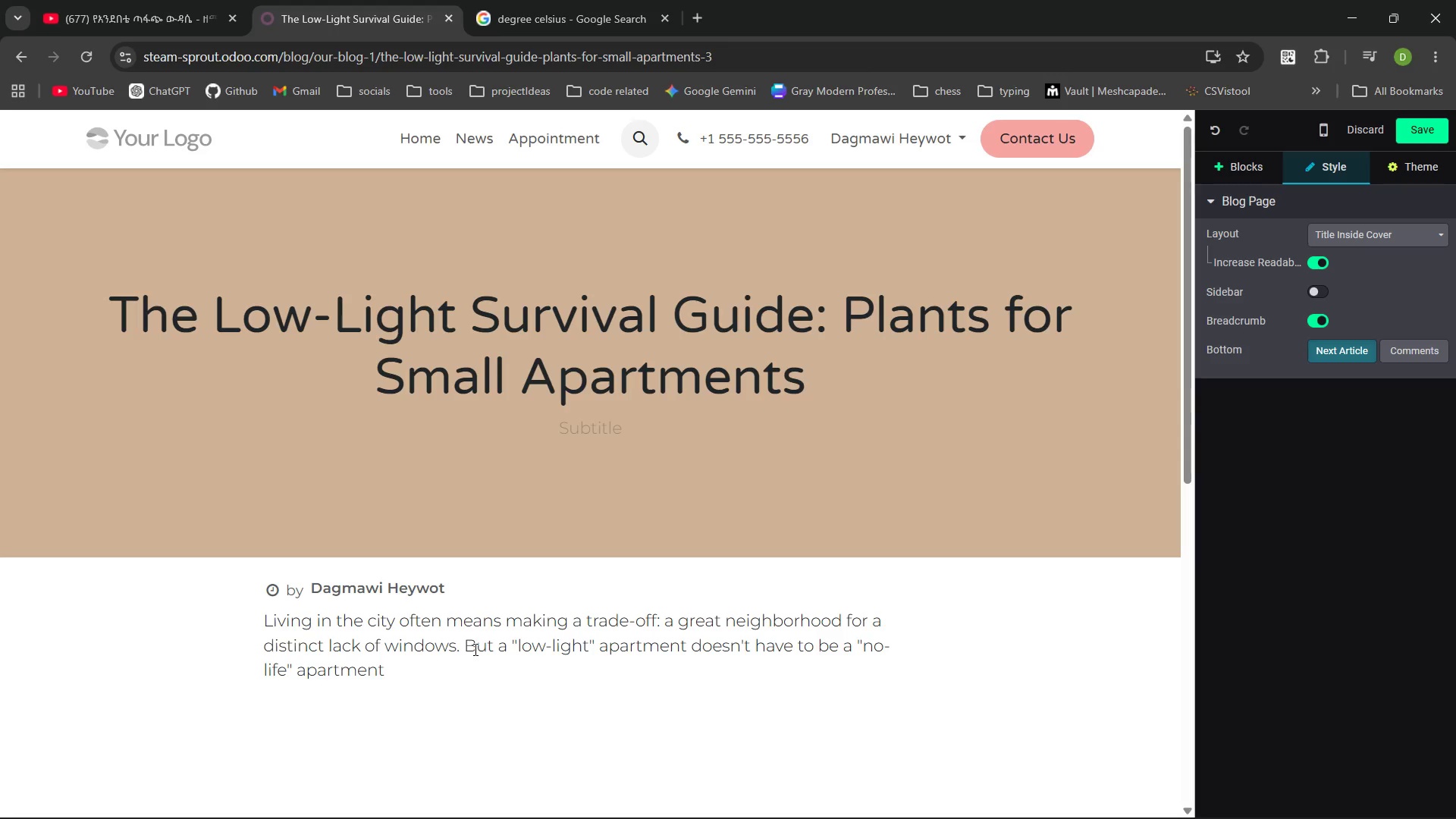 
wait(5.66)
 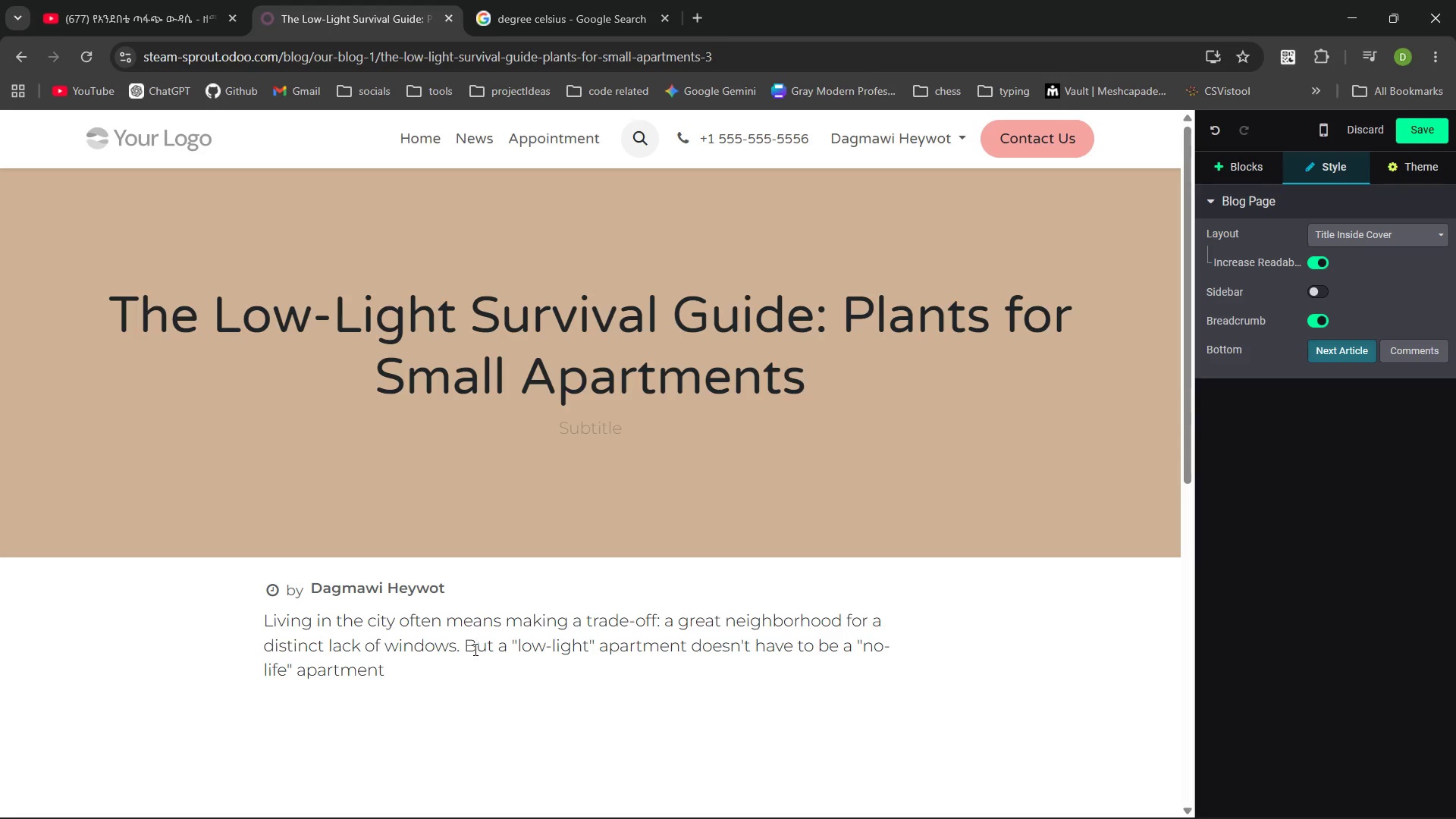 
type(At Steam & Sprout, we believe everyone deserves a little greenery )
key(Backspace)
type(, even if your only "natural light" comes from a streetlamp.)
 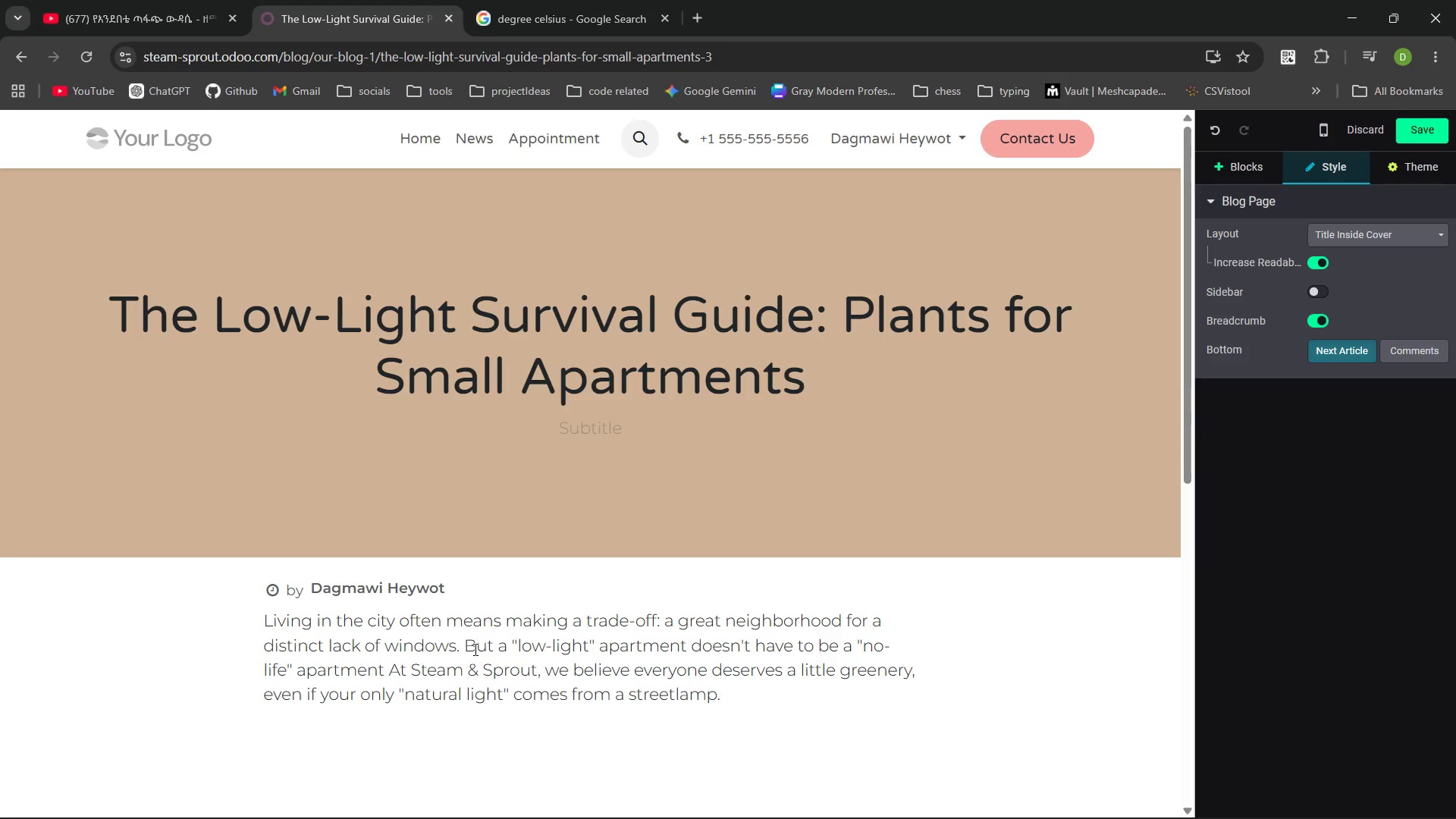 
key(Enter)
 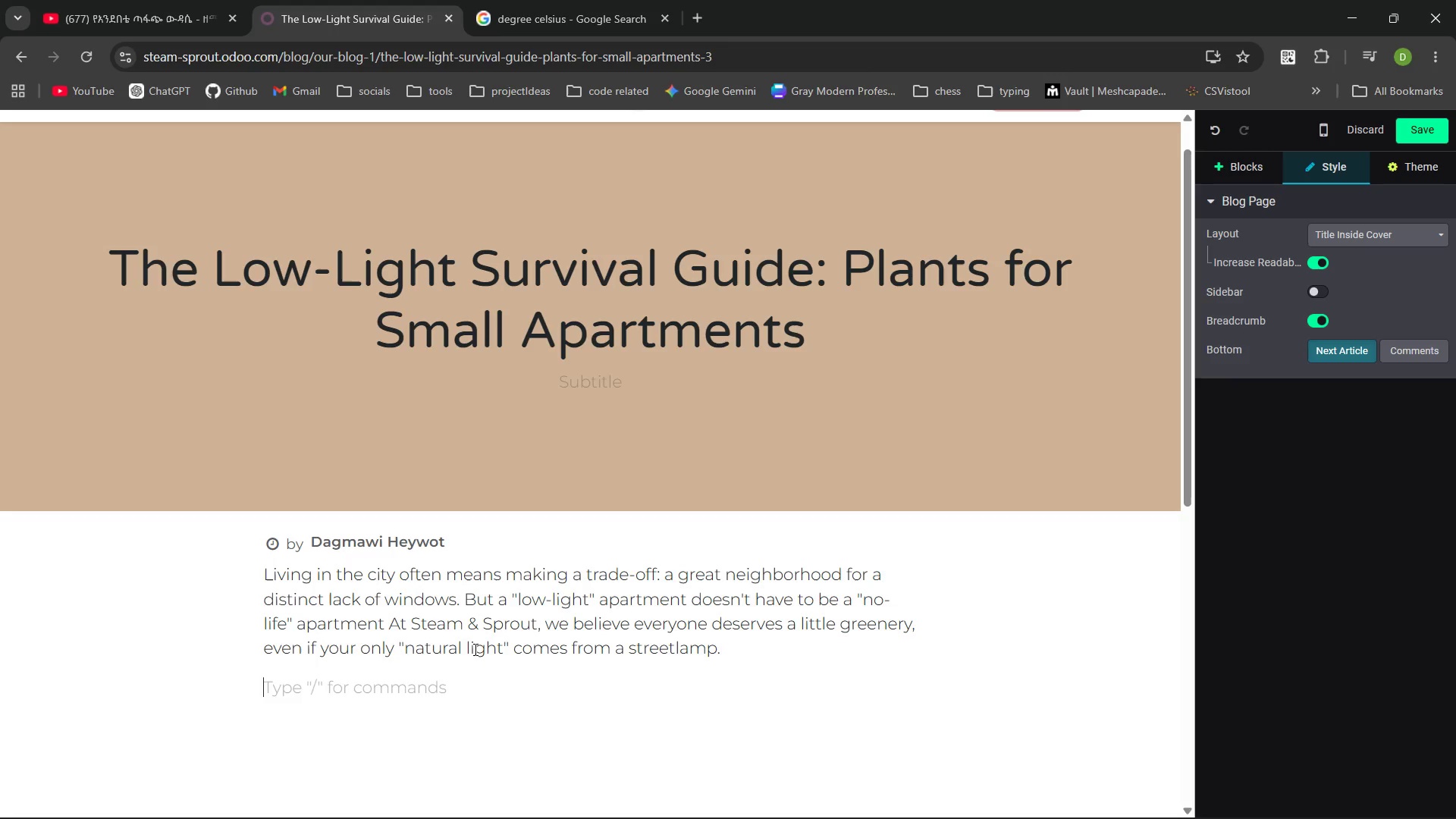 
wait(10.5)
 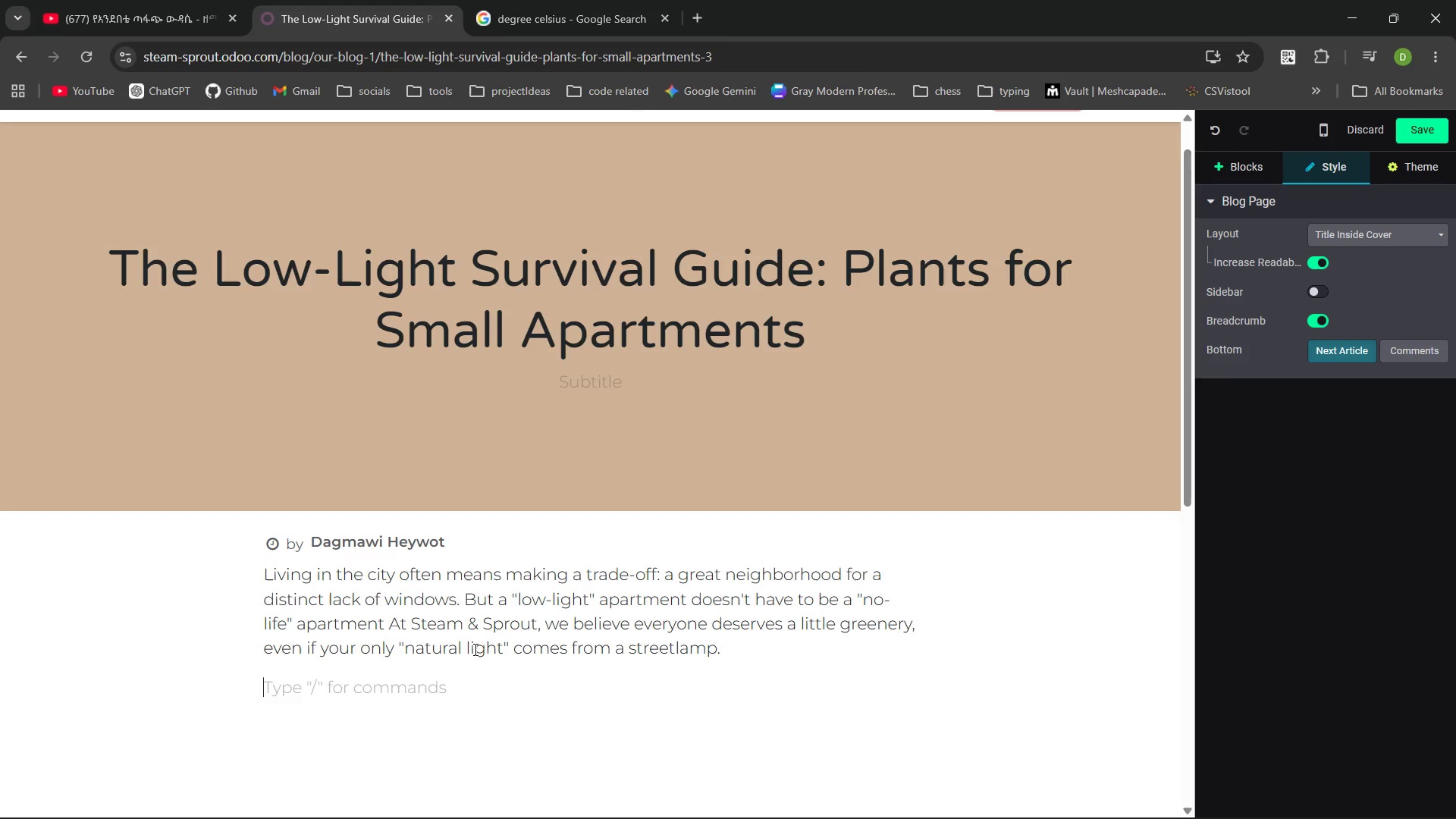 
left_click([1250, 168])
 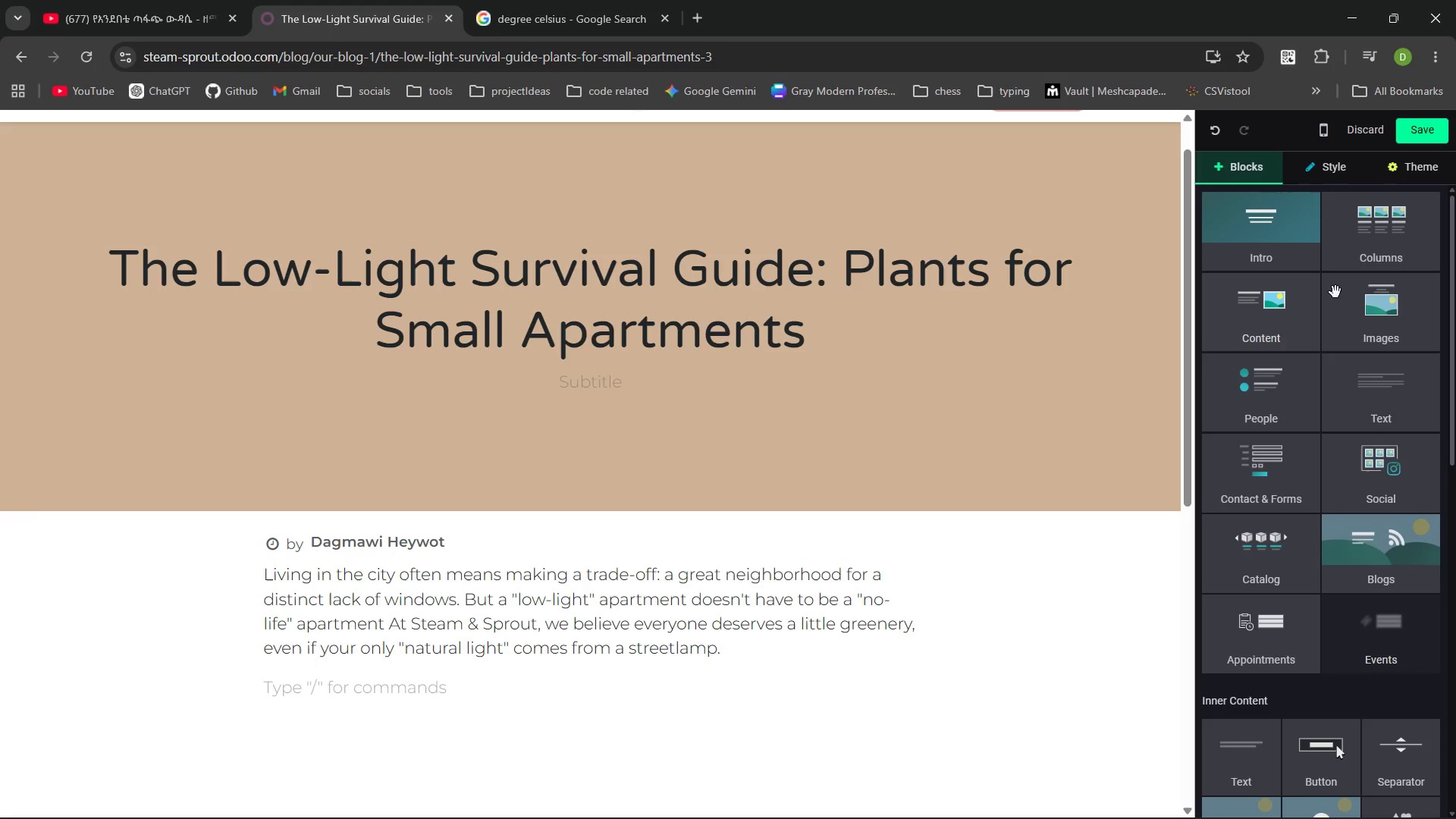 
left_click([1385, 241])
 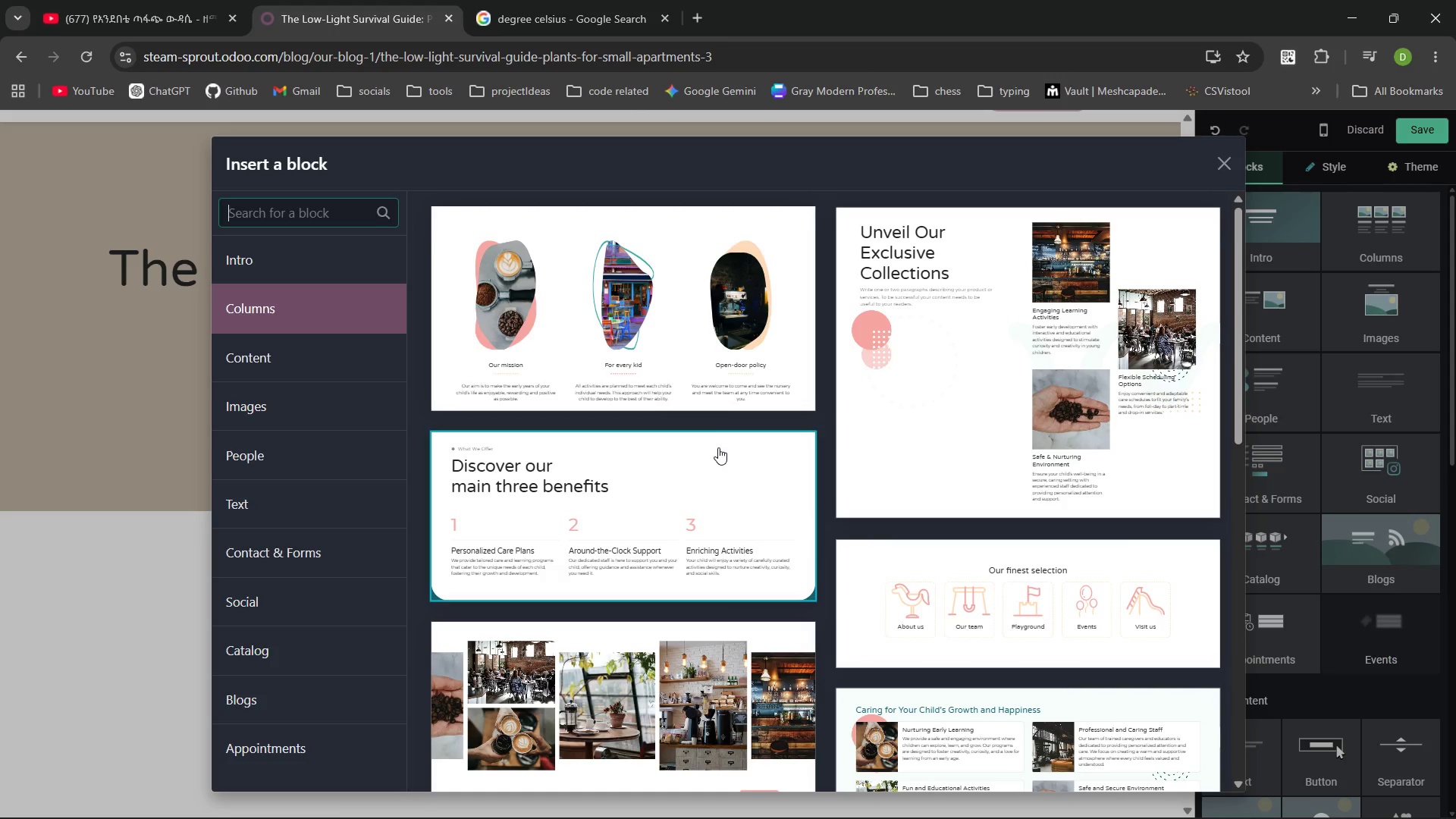 
wait(5.24)
 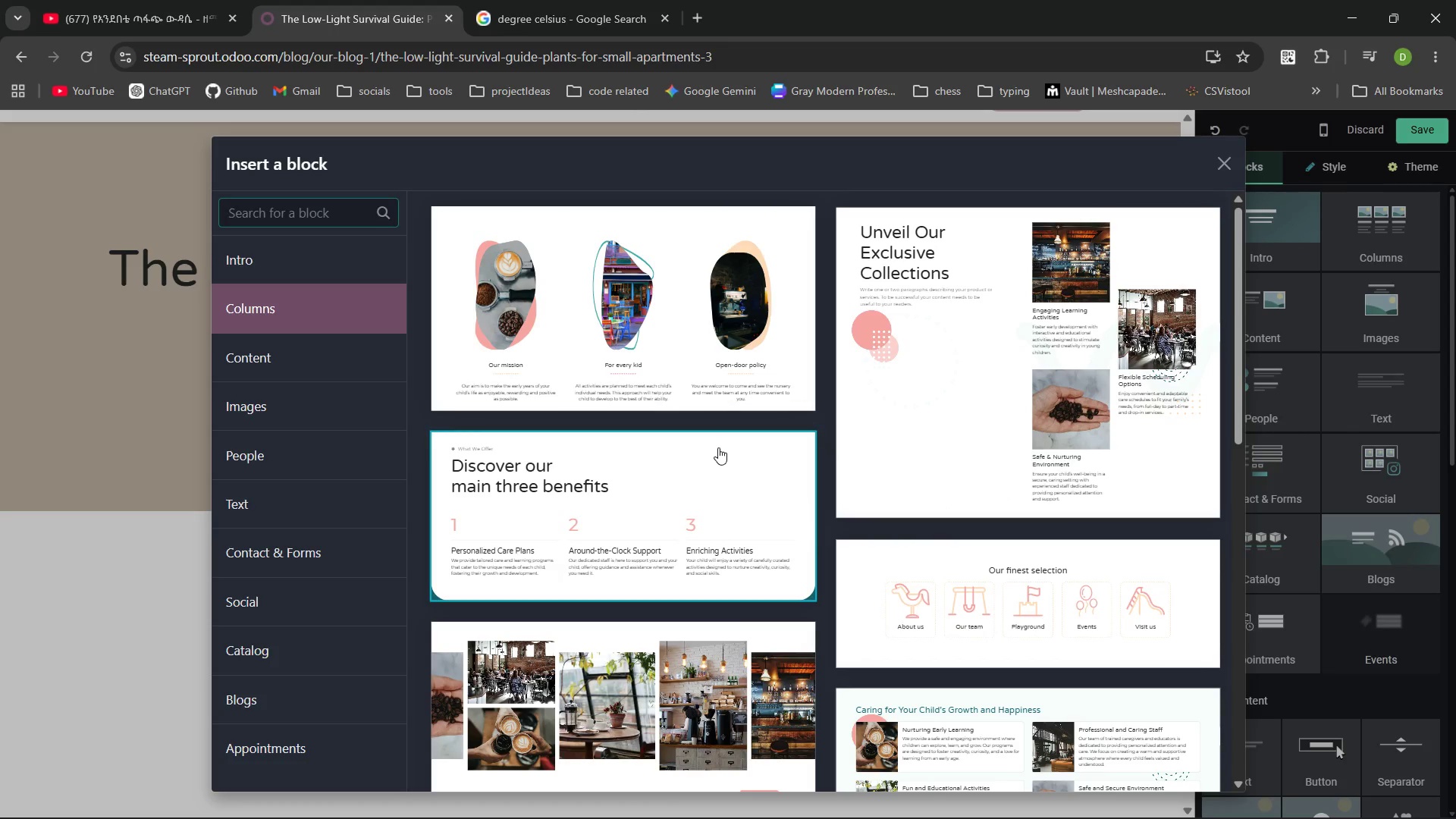 
left_click([635, 325])
 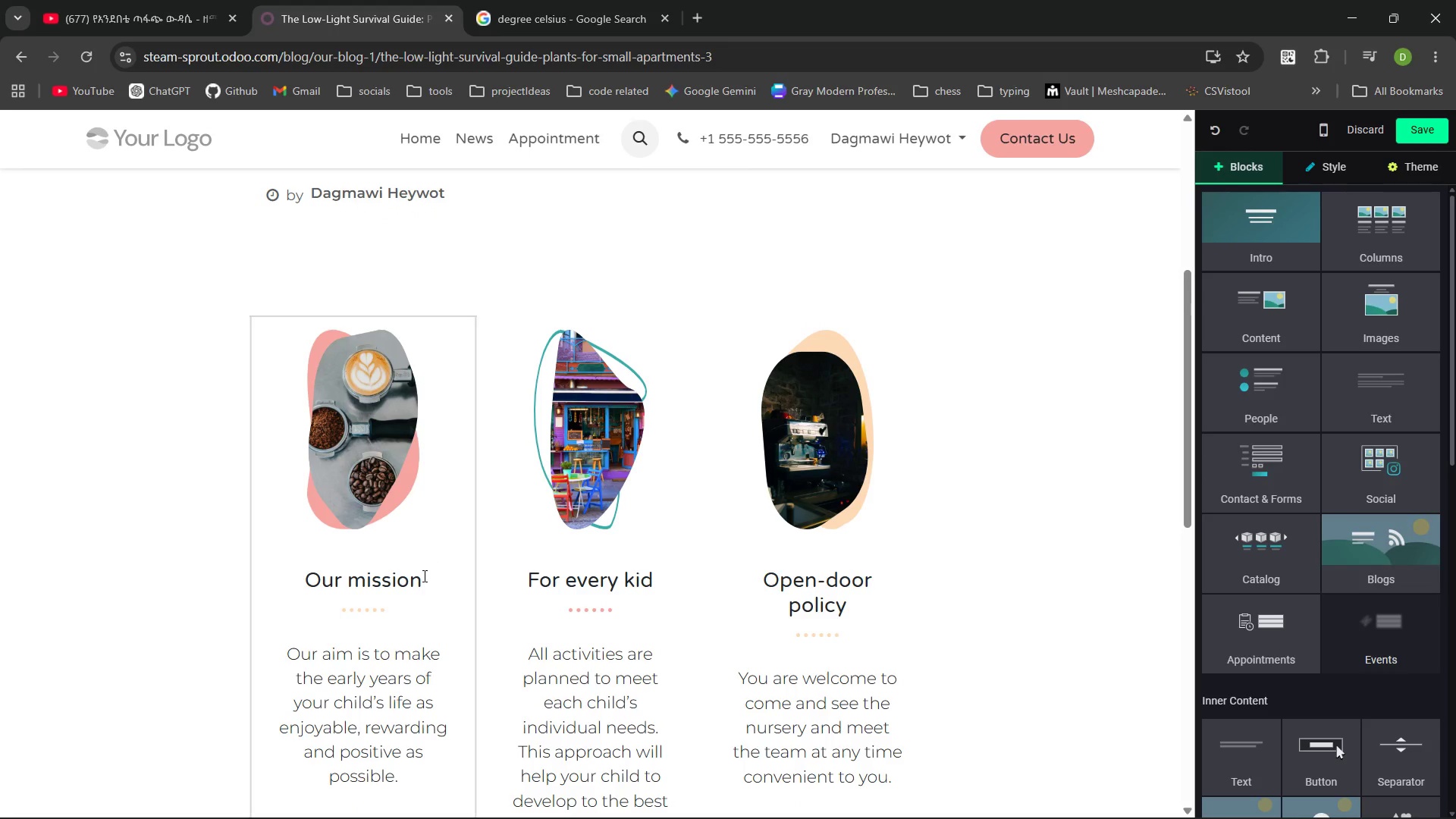 
left_click_drag(start_coordinate=[420, 583], to_coordinate=[312, 582])
 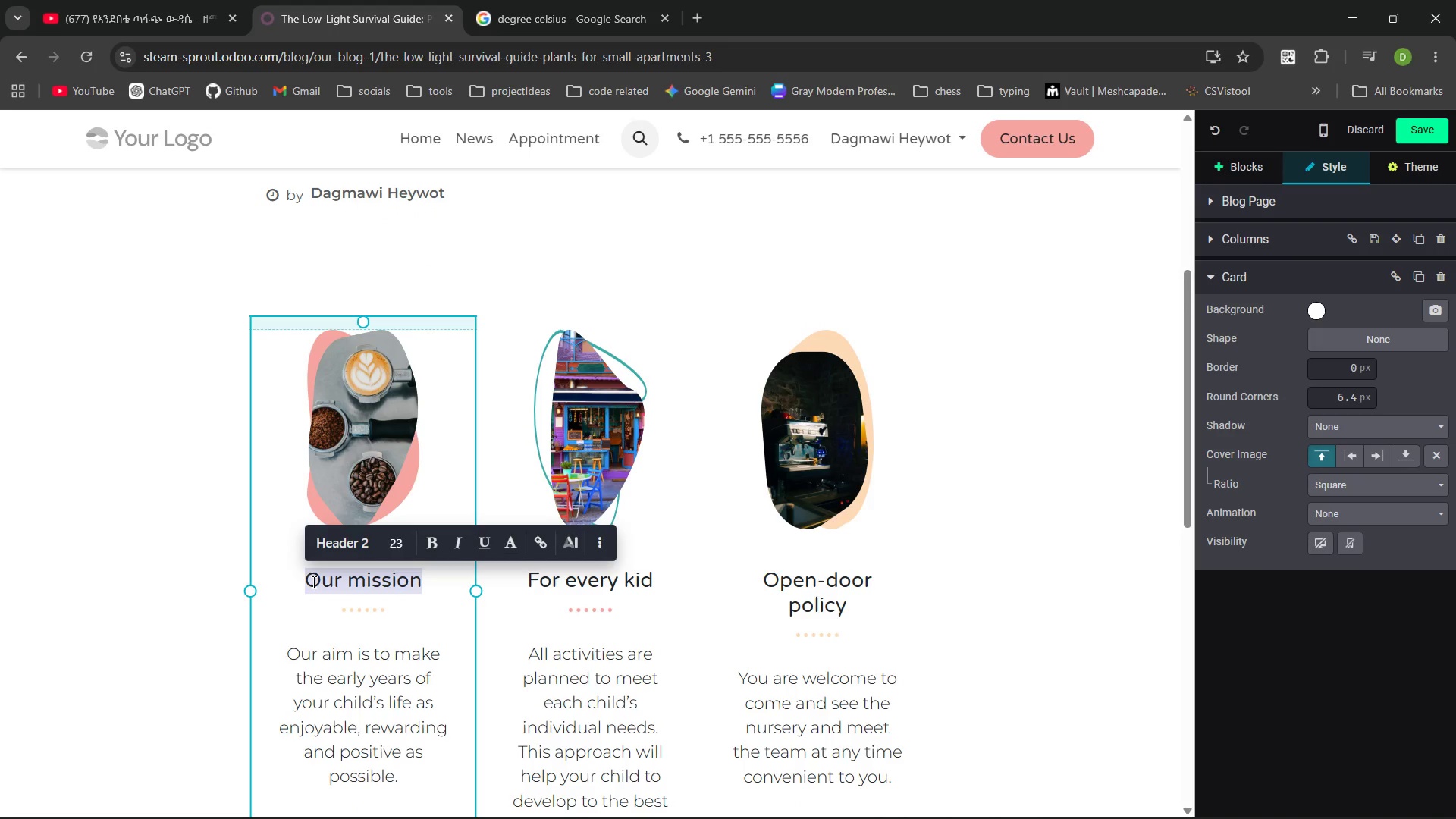 
type(The zz plant)
 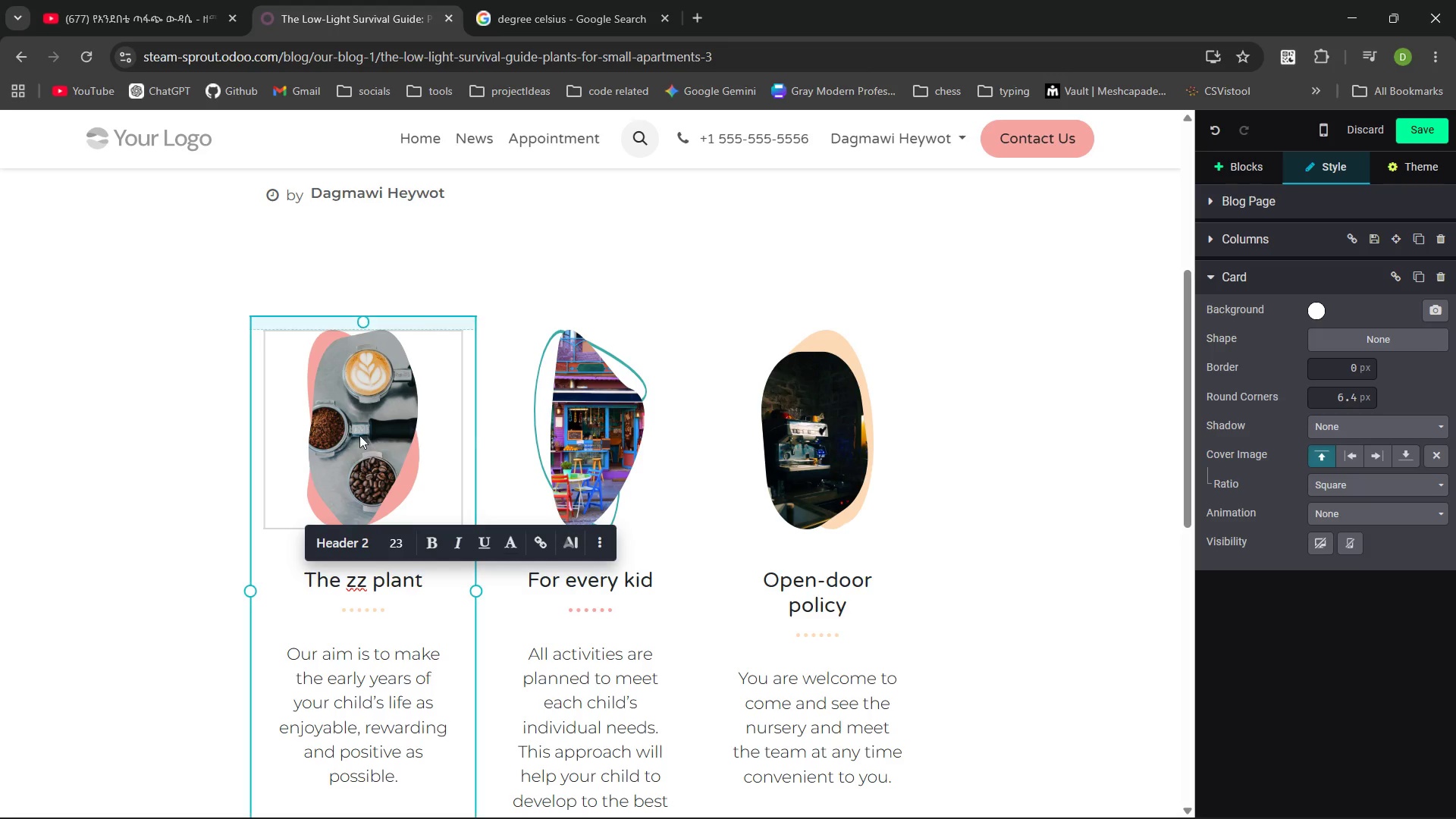 
left_click([363, 435])
 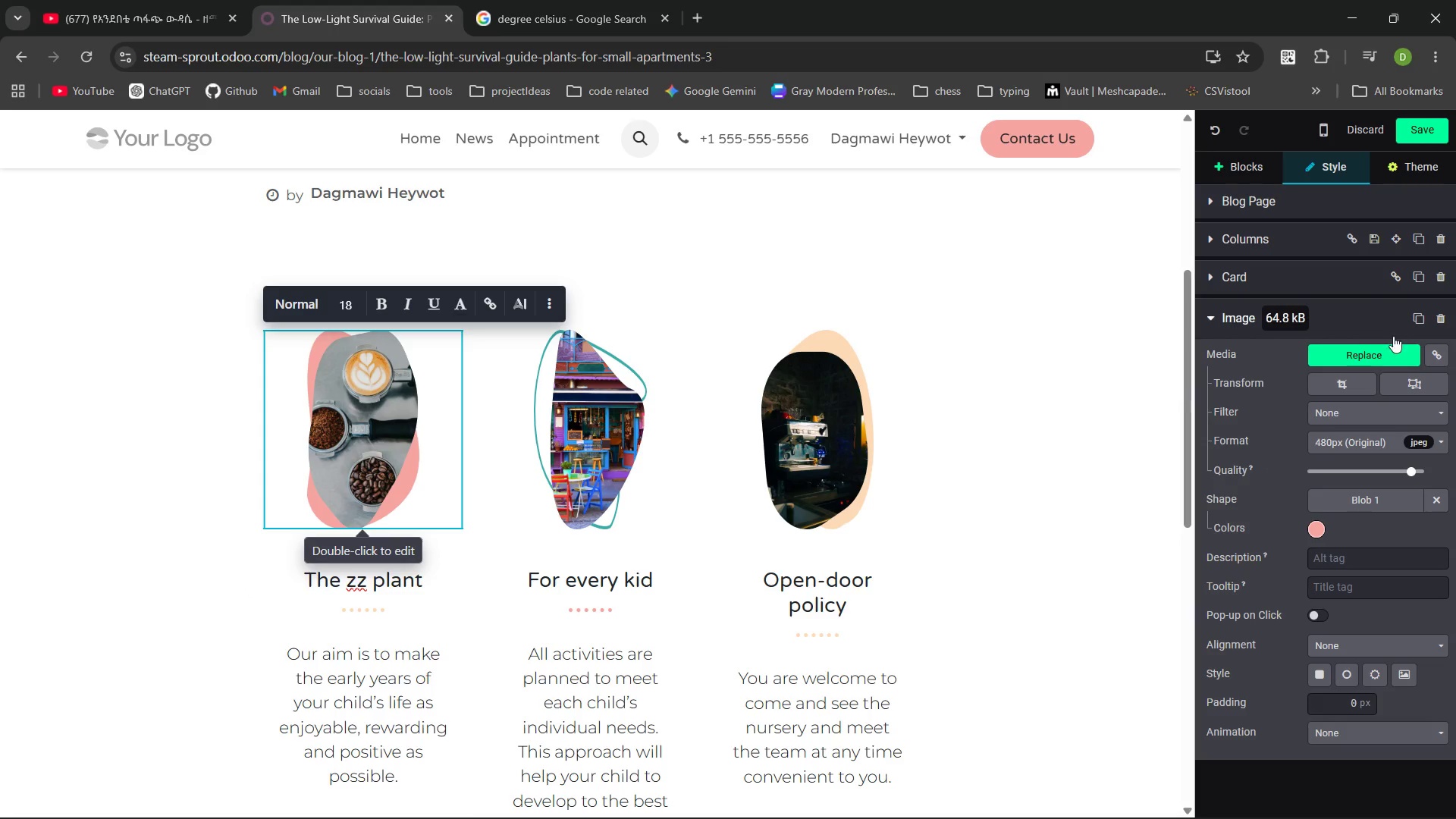 
left_click([1393, 348])
 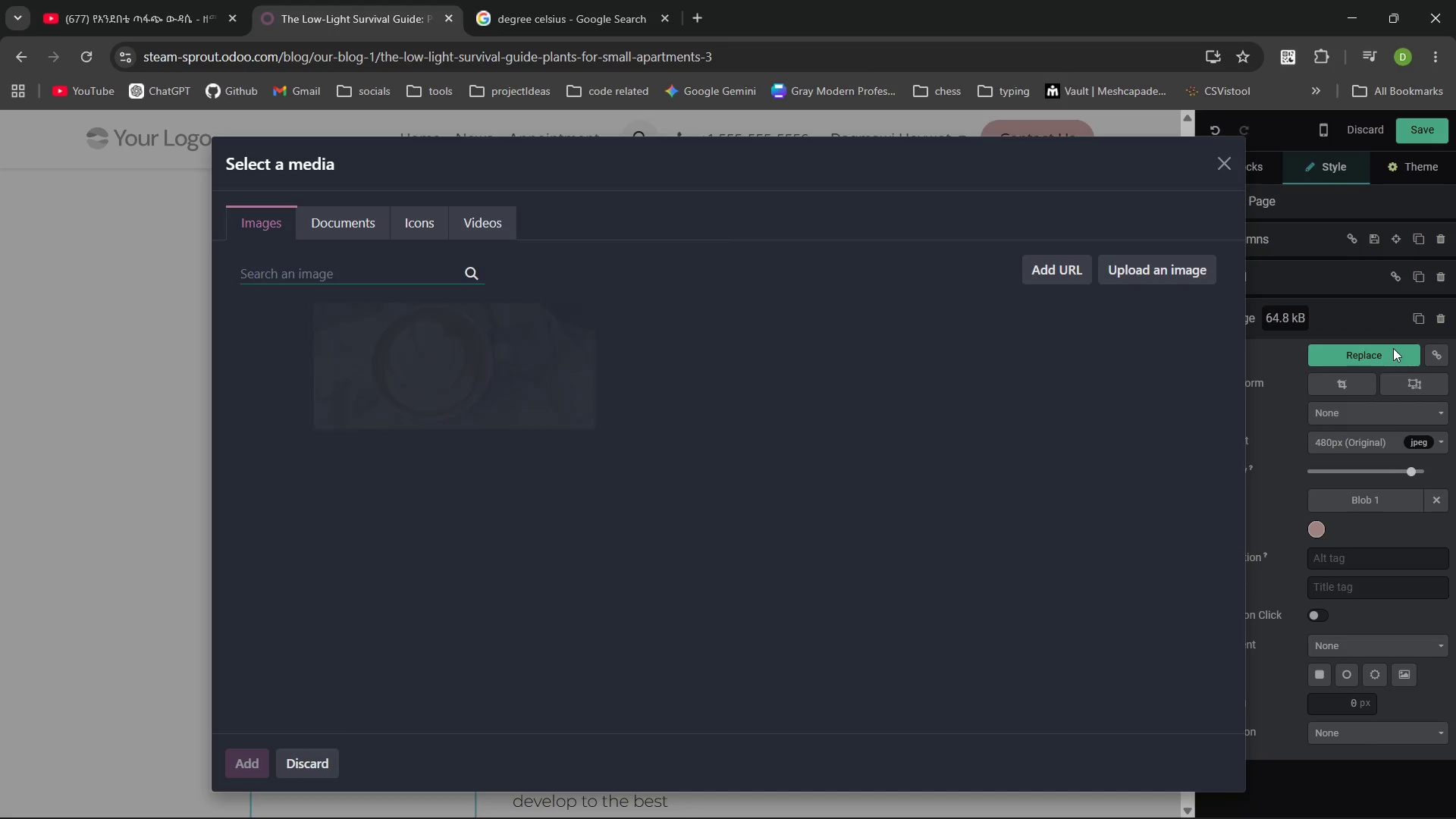 
type(the zz plant)
 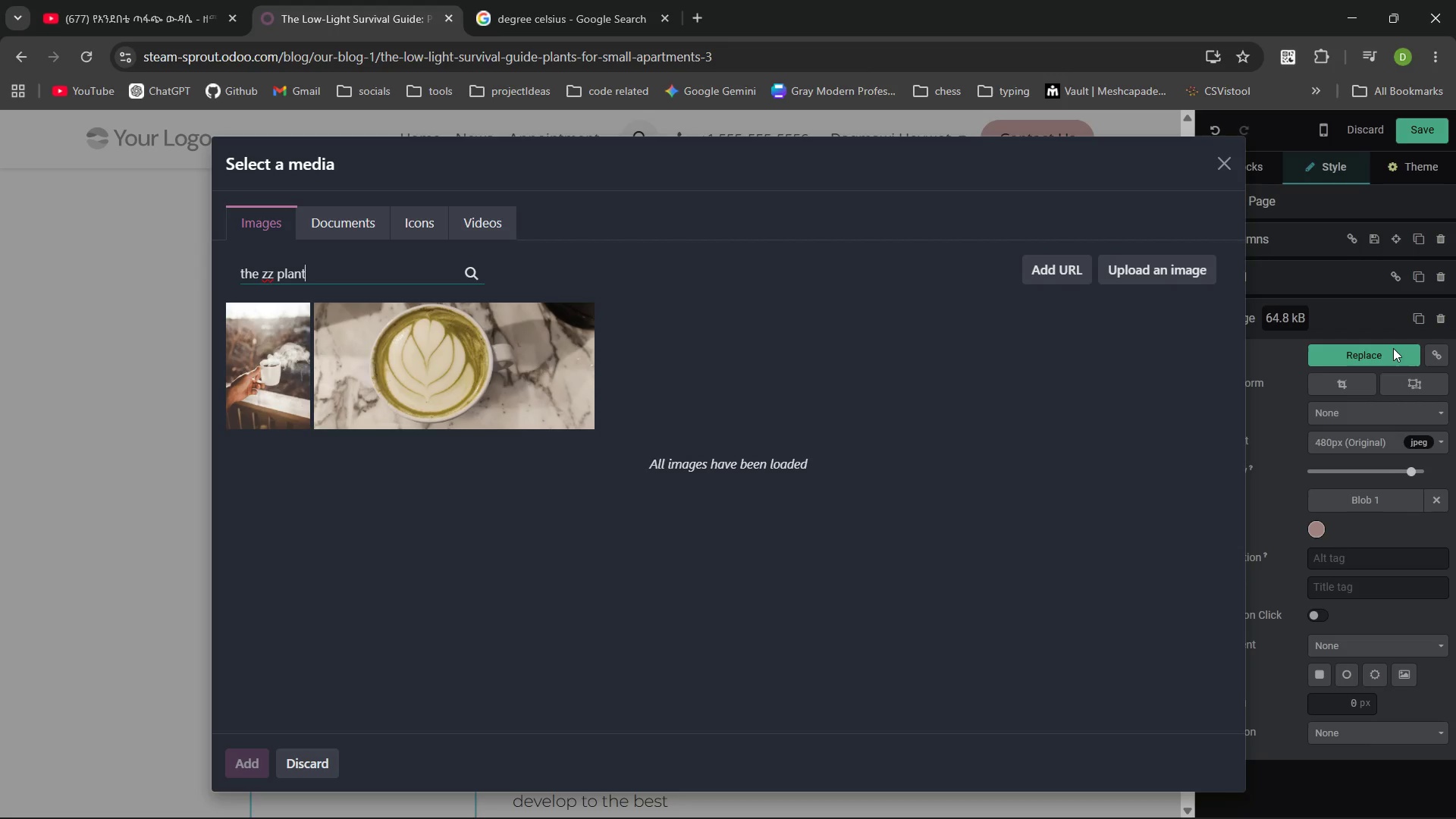 
key(Enter)
 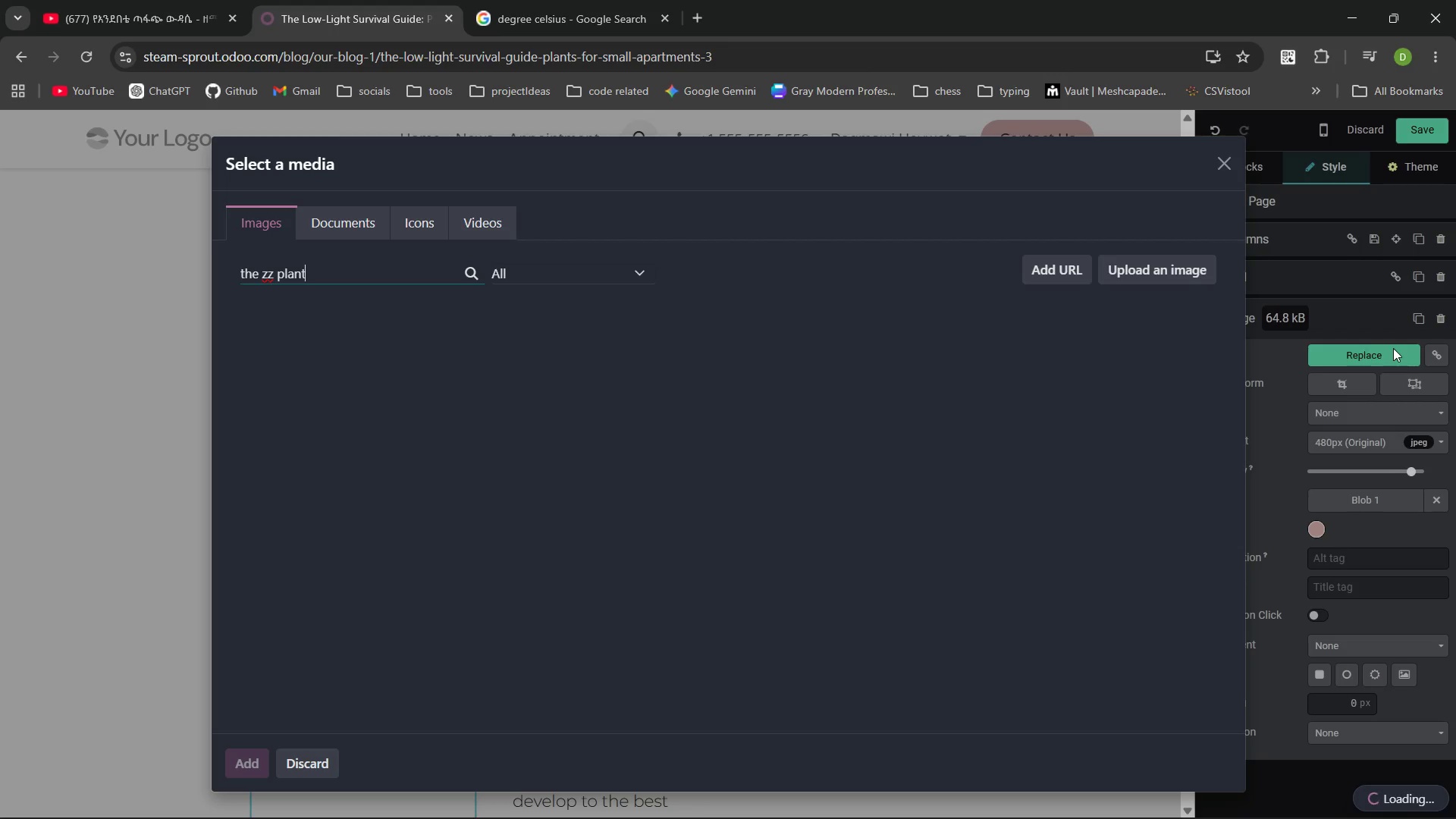 
mouse_move([777, 210])
 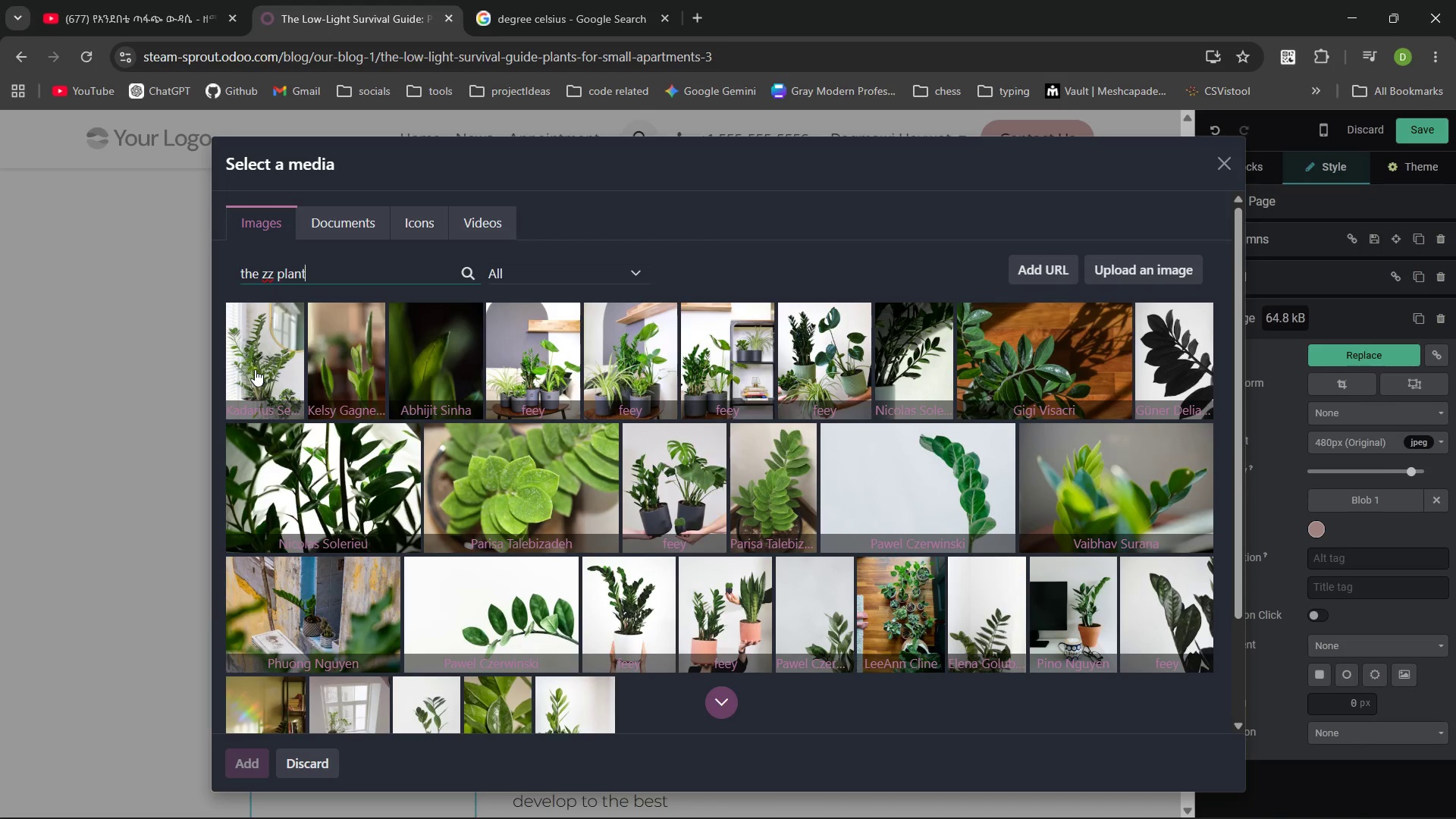 
left_click([255, 369])
 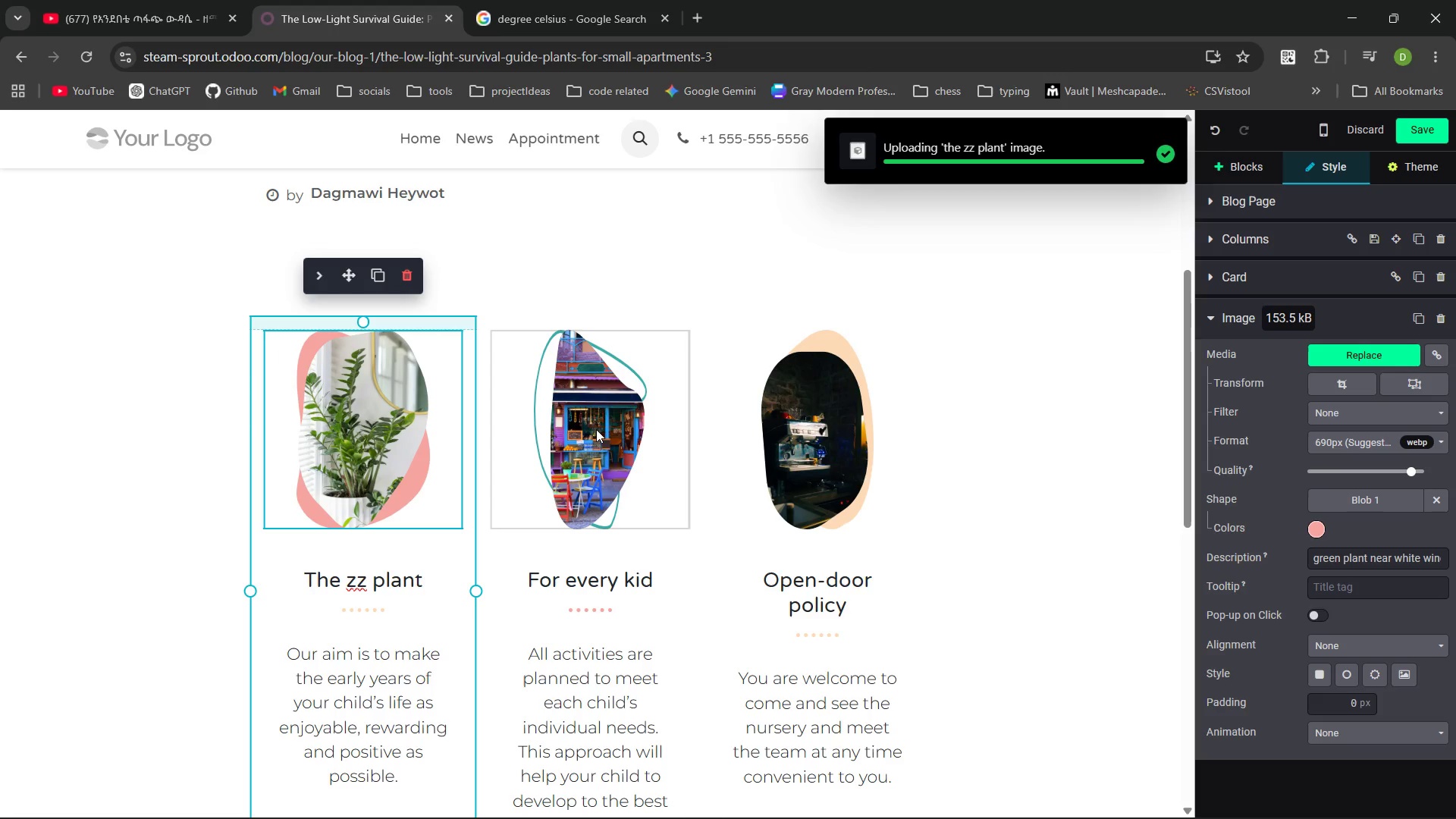 
wait(6.38)
 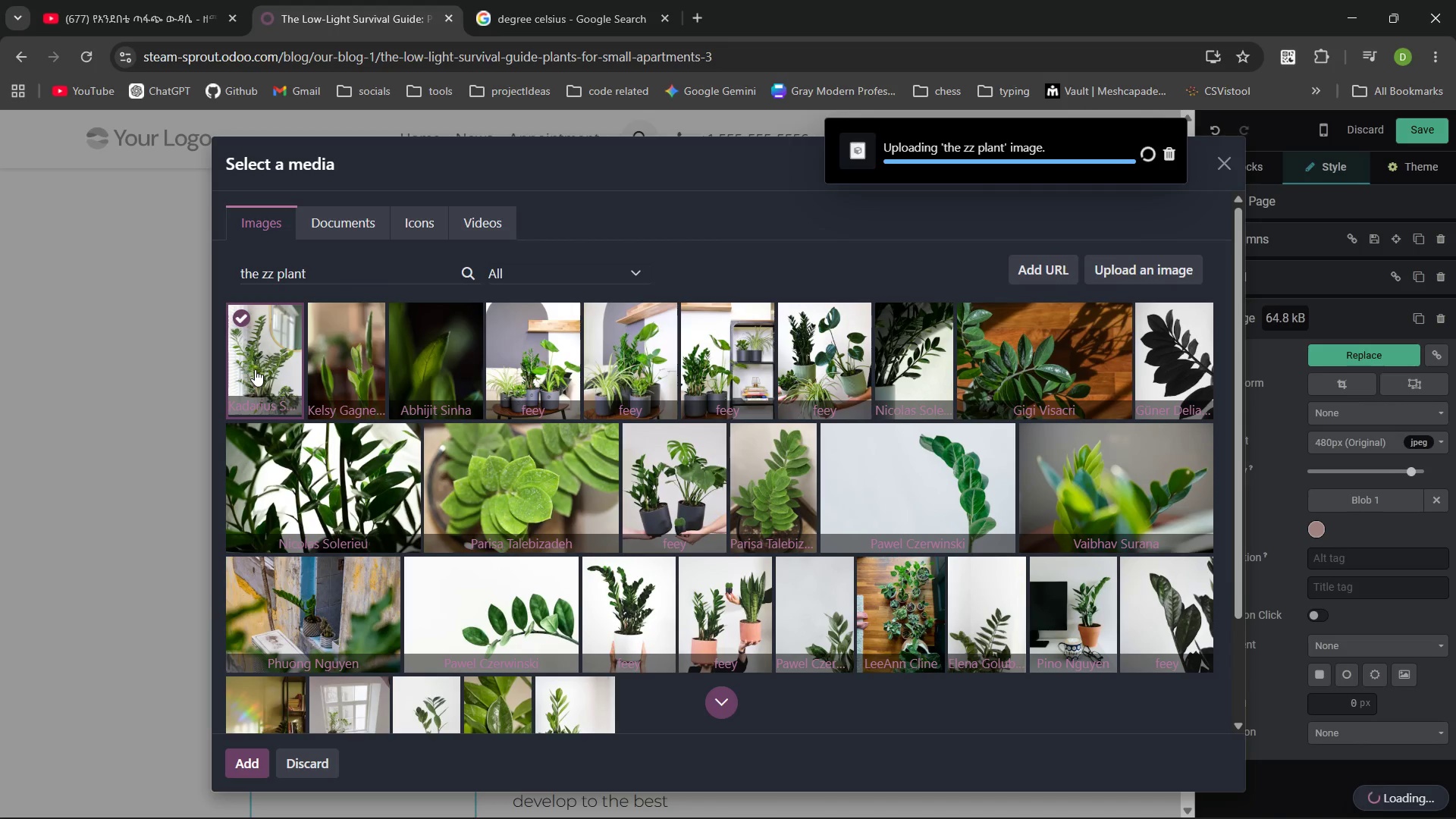 
left_click_drag(start_coordinate=[662, 572], to_coordinate=[533, 588])
 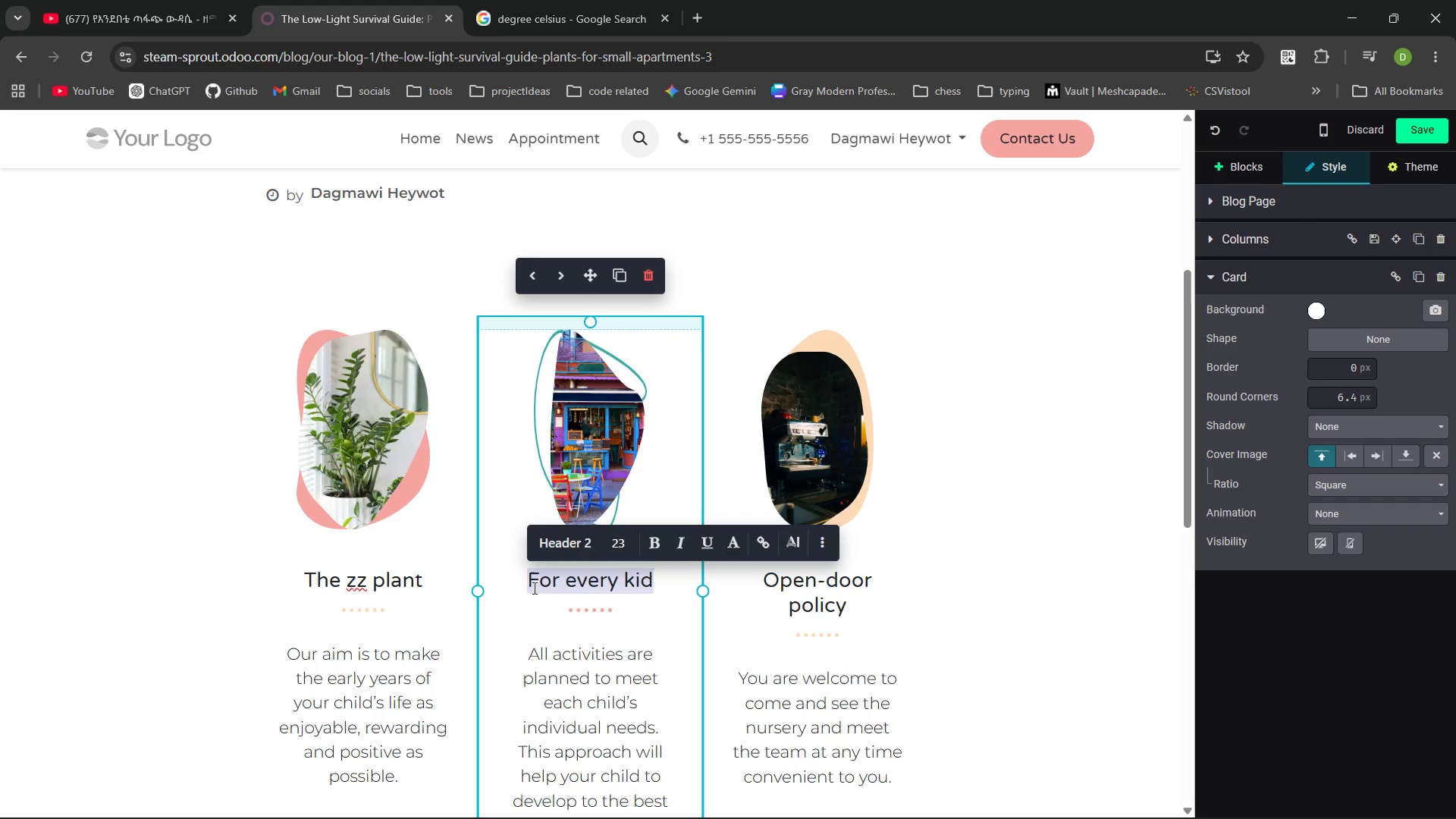 
key(Backspace)
 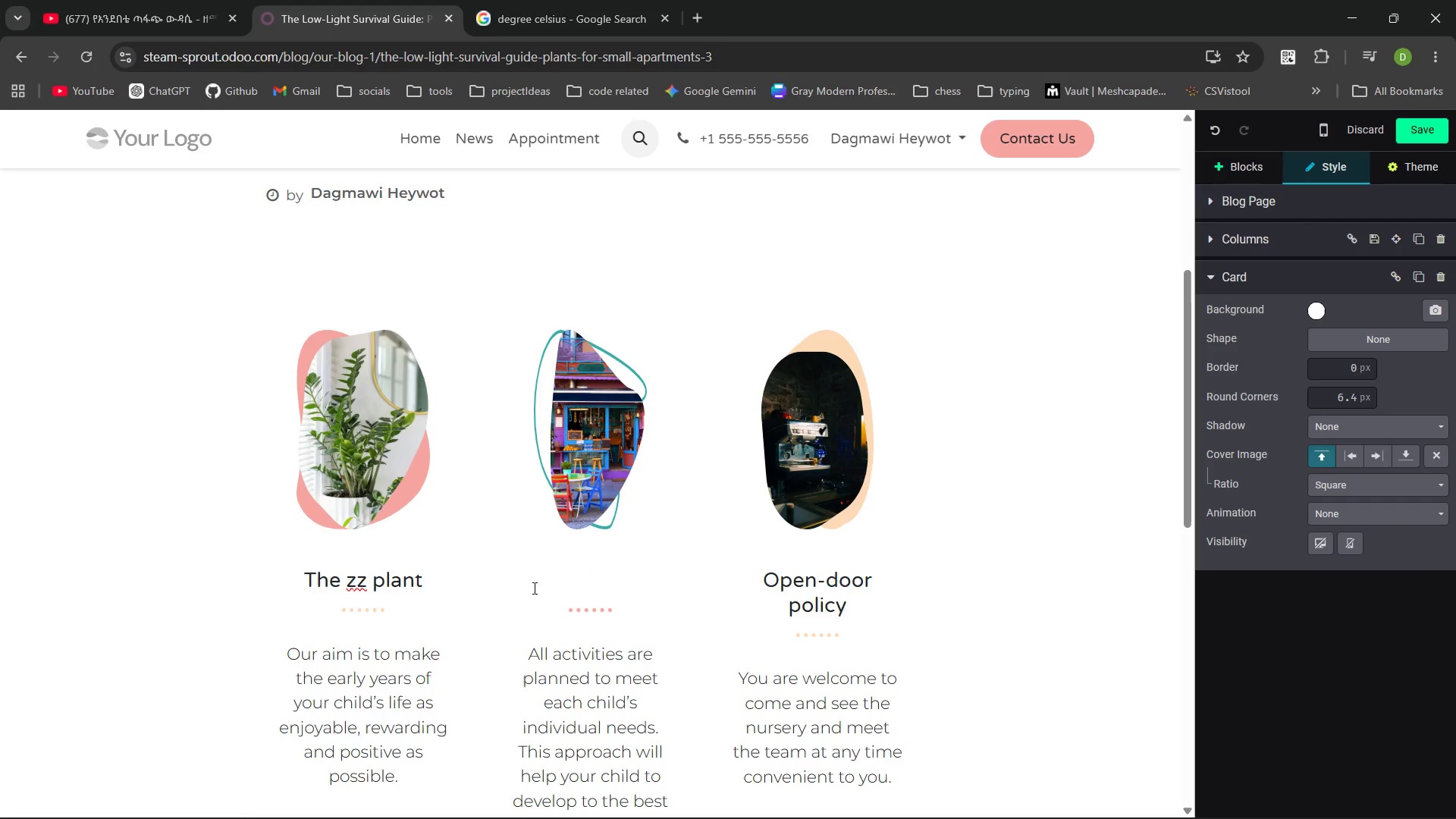 
type(The sname)
 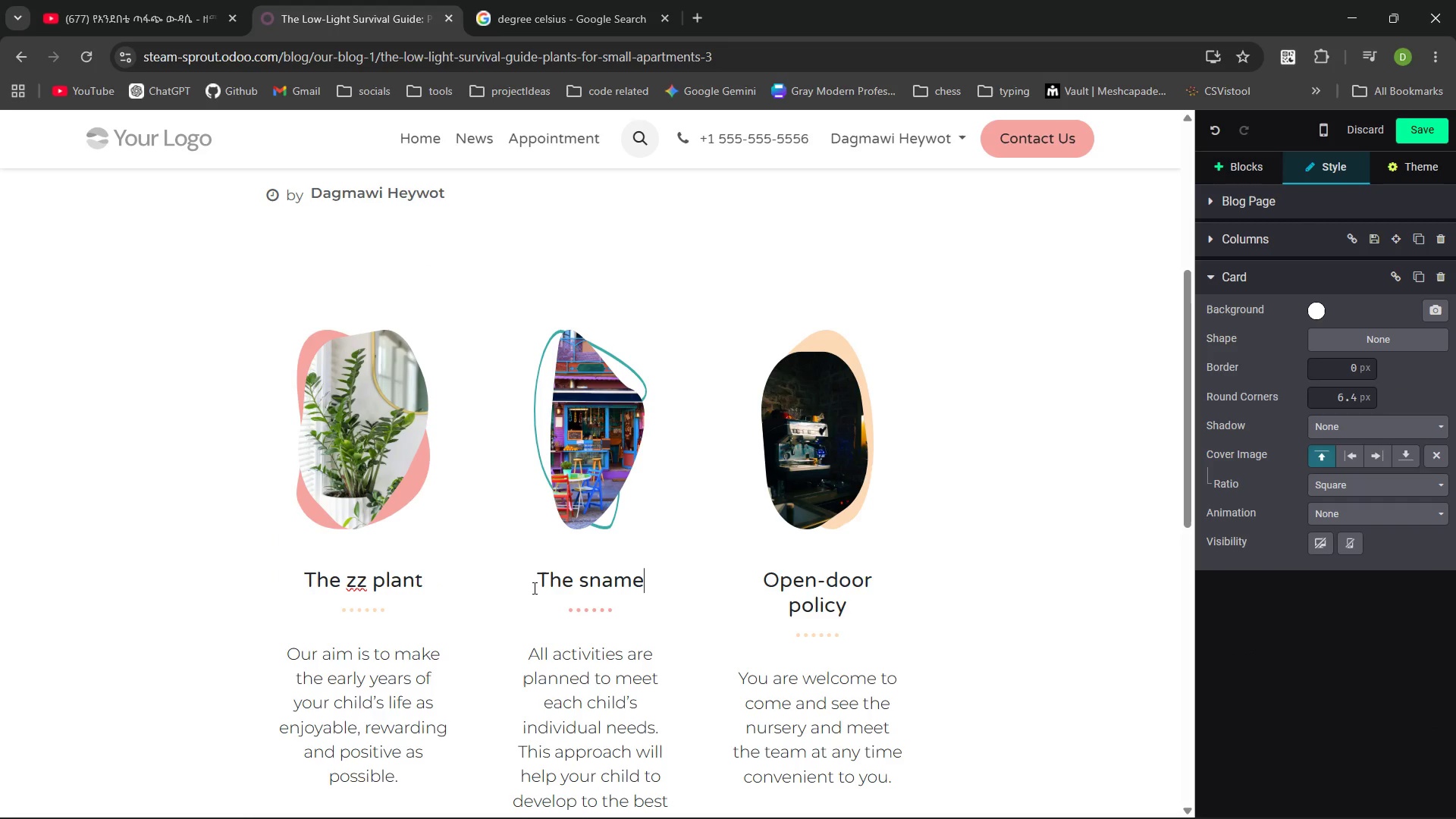 
key(Control+Backspace)
 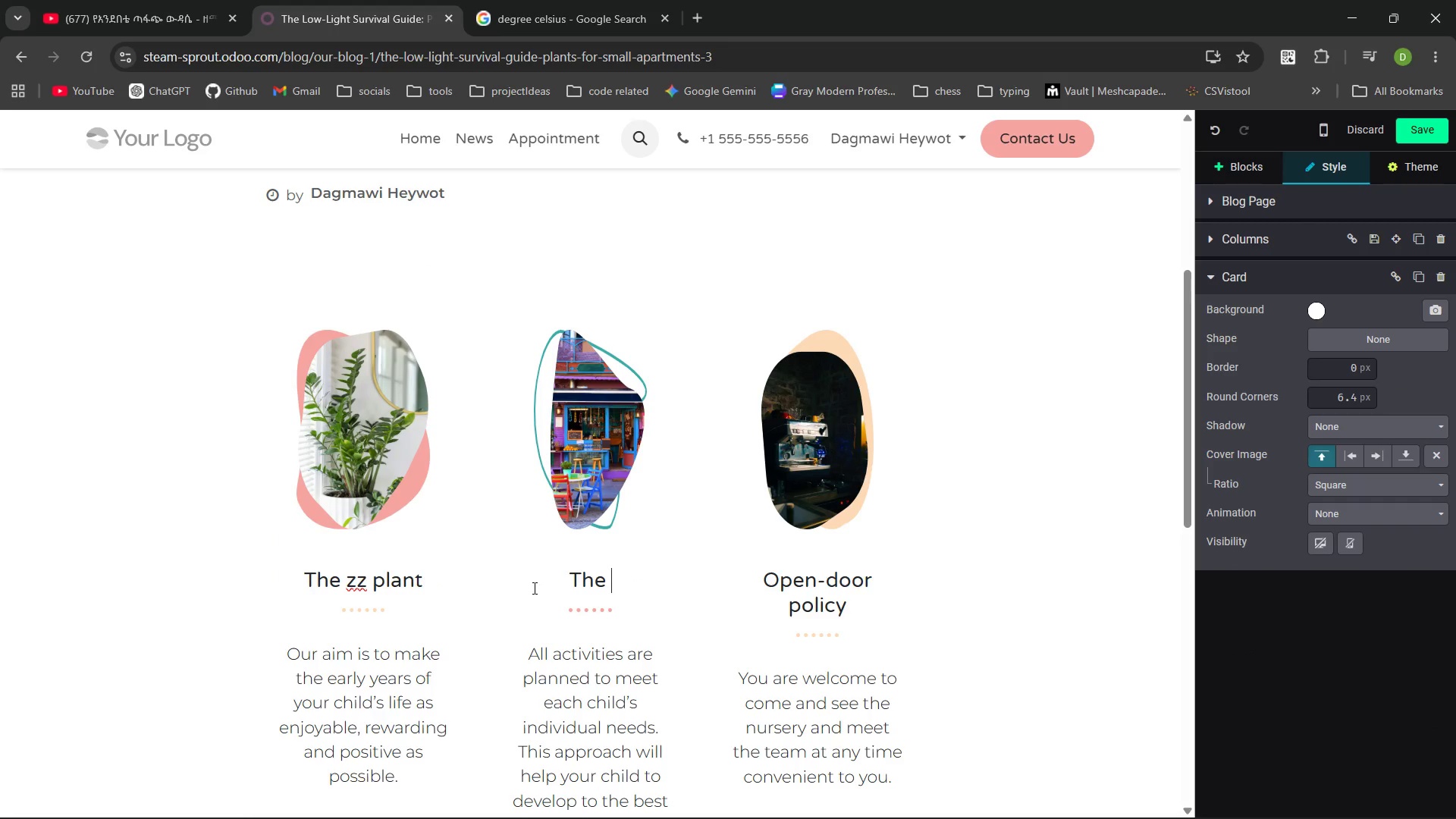 
type(Snake Plant)
 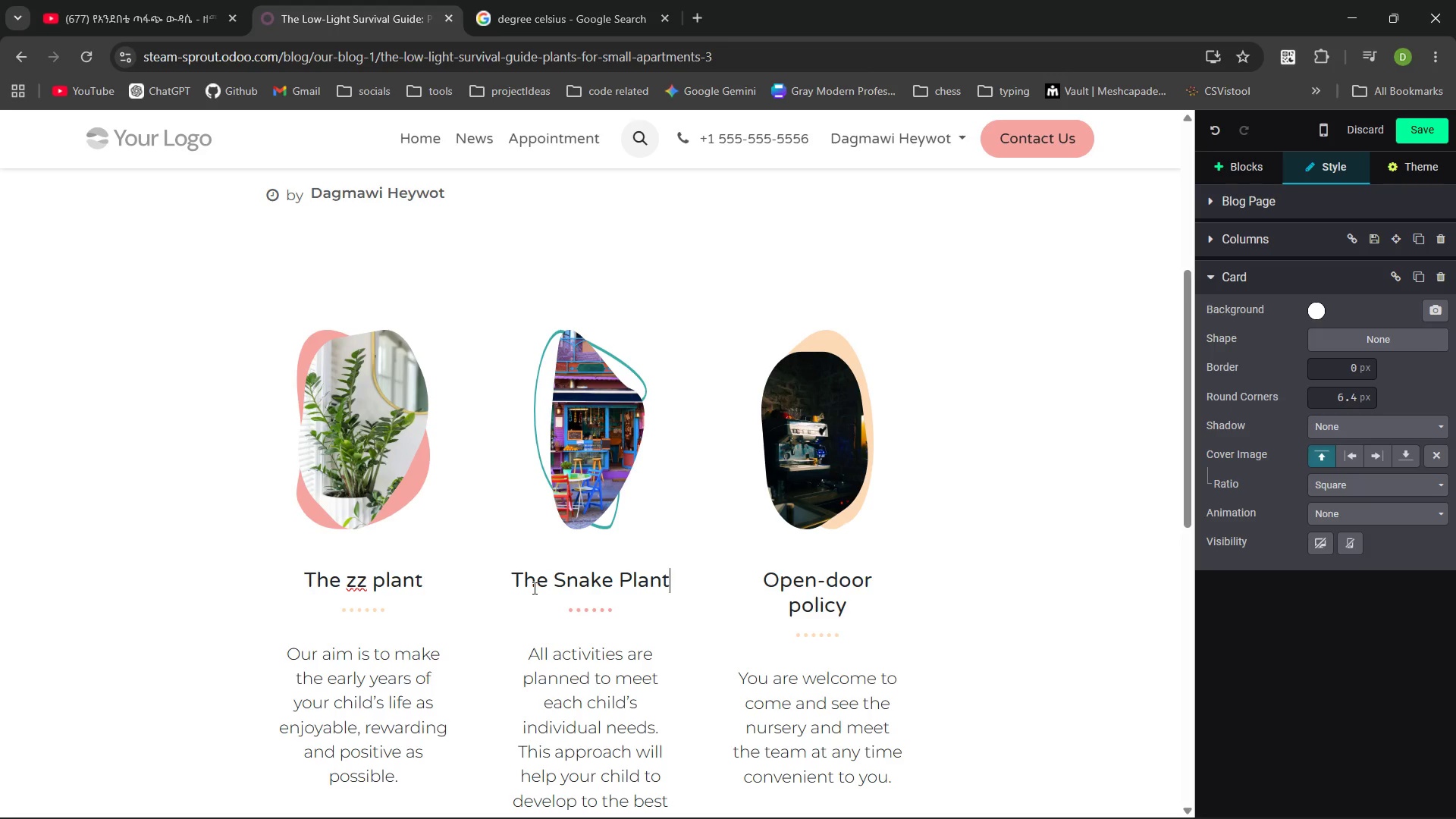 
left_click([388, 579])
 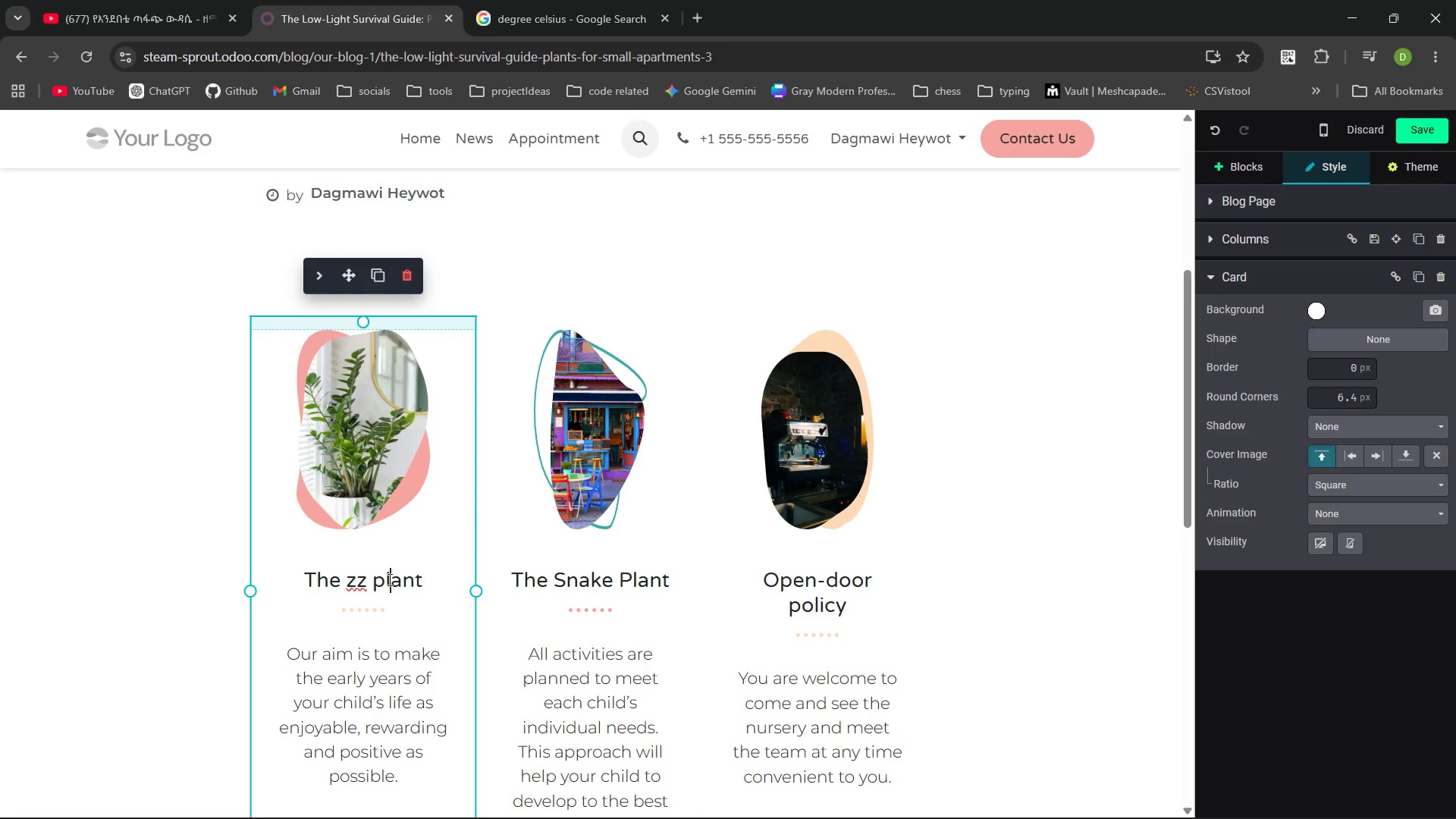 
key(ArrowLeft)
 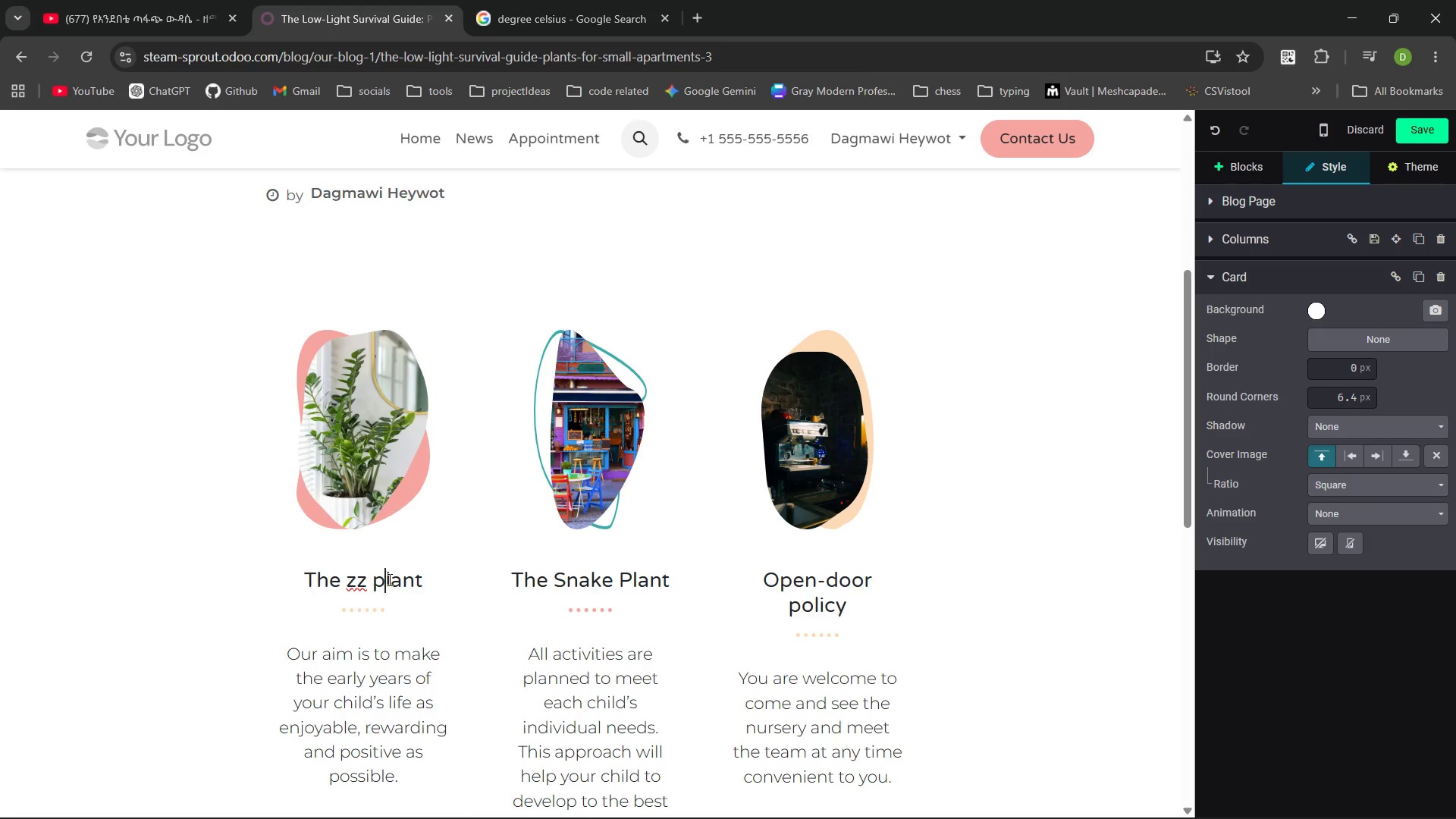 
key(Control+ControlLeft)
 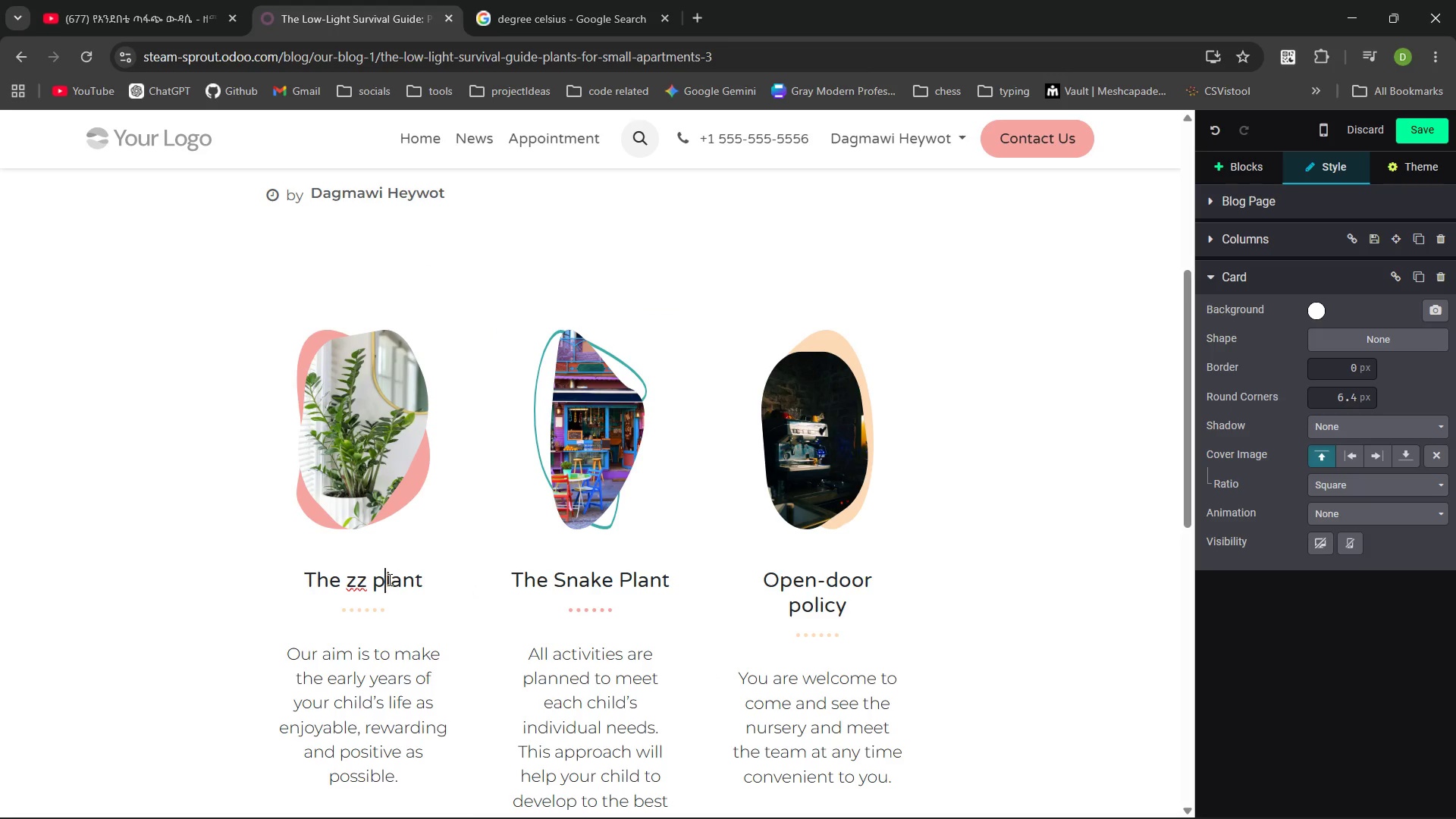 
key(Control+Backspace)
 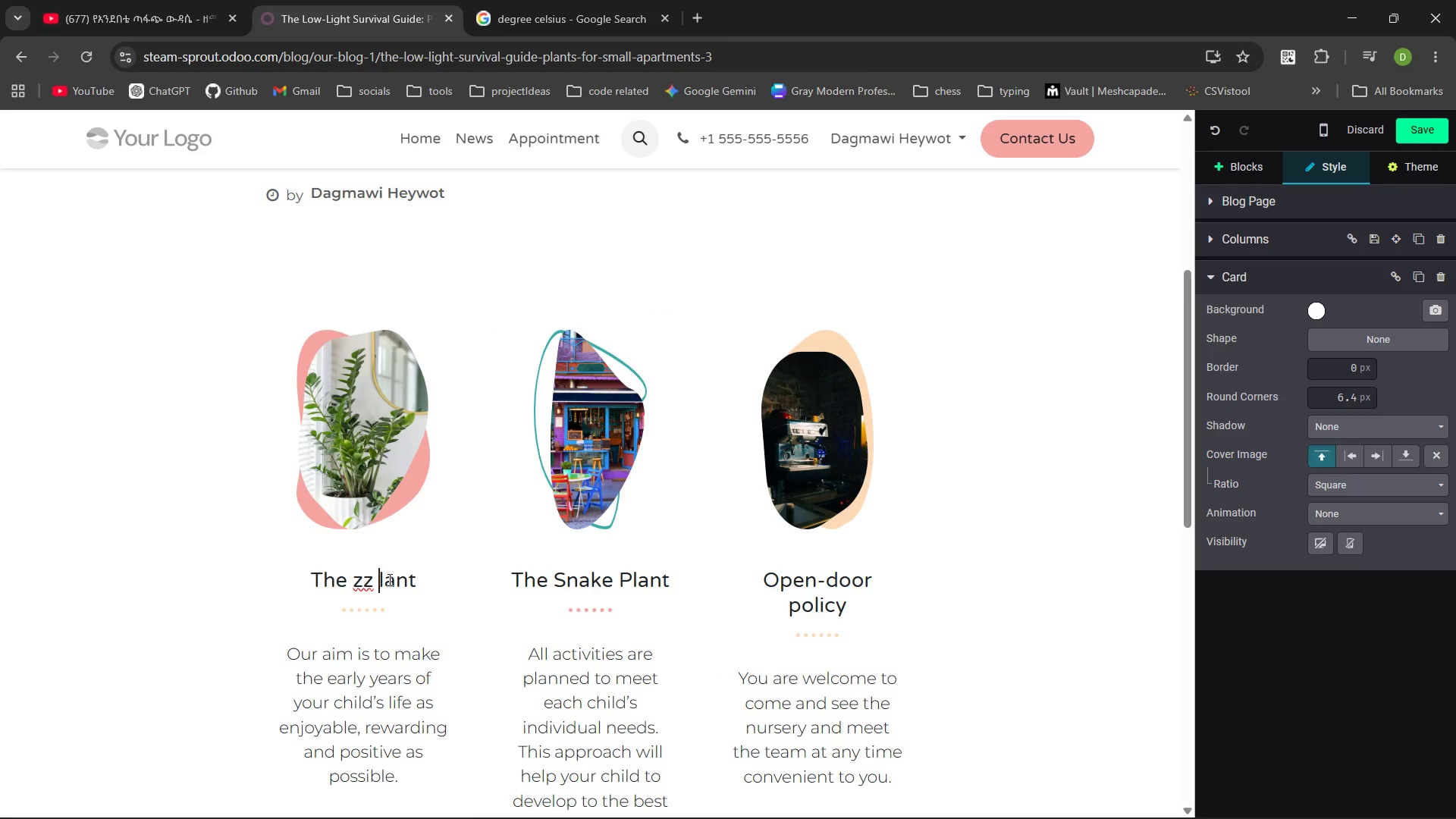 
key(Control+ControlLeft)
 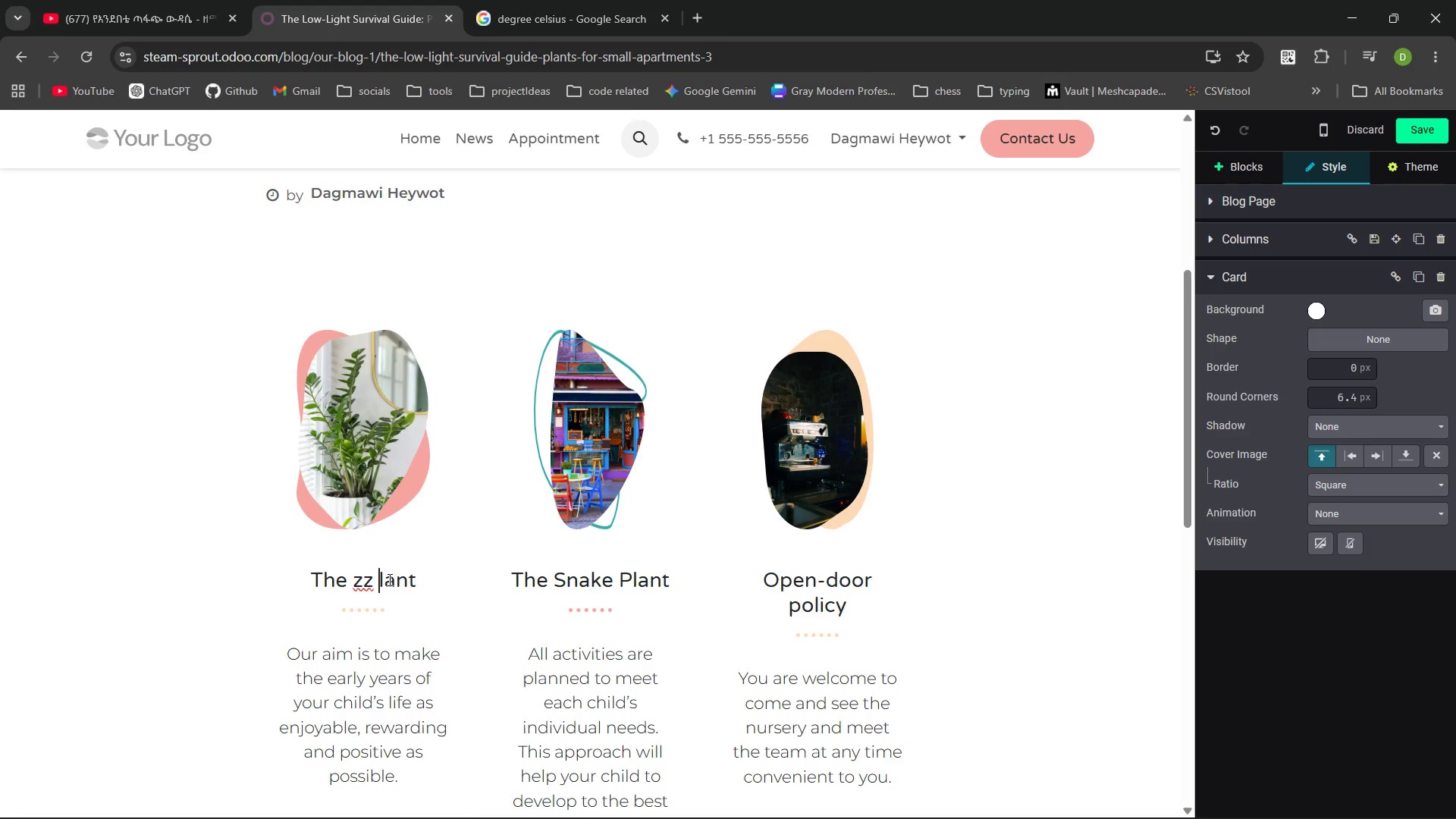 
key(Control+Backspace)
 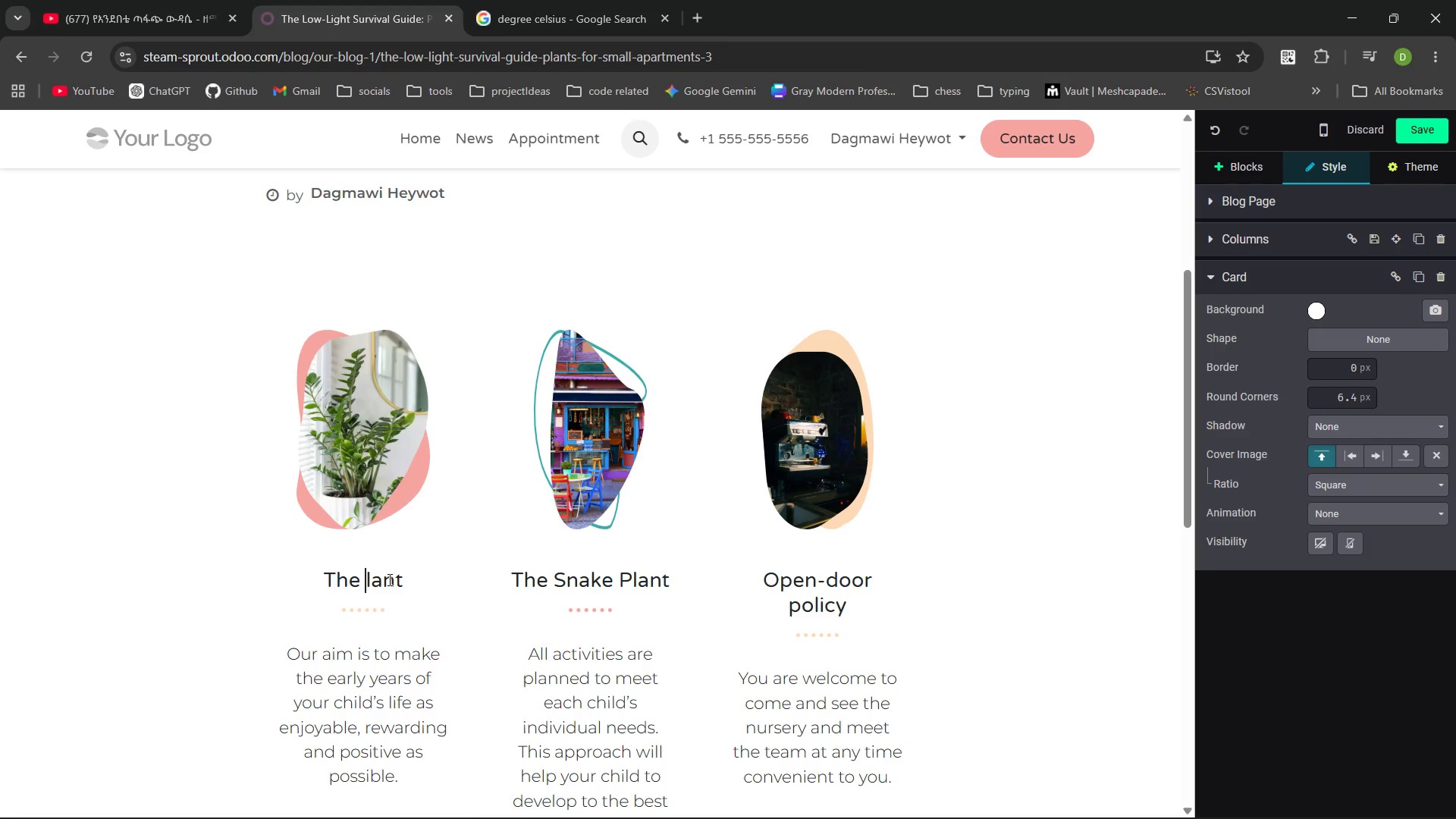 
type(ZZ P)
 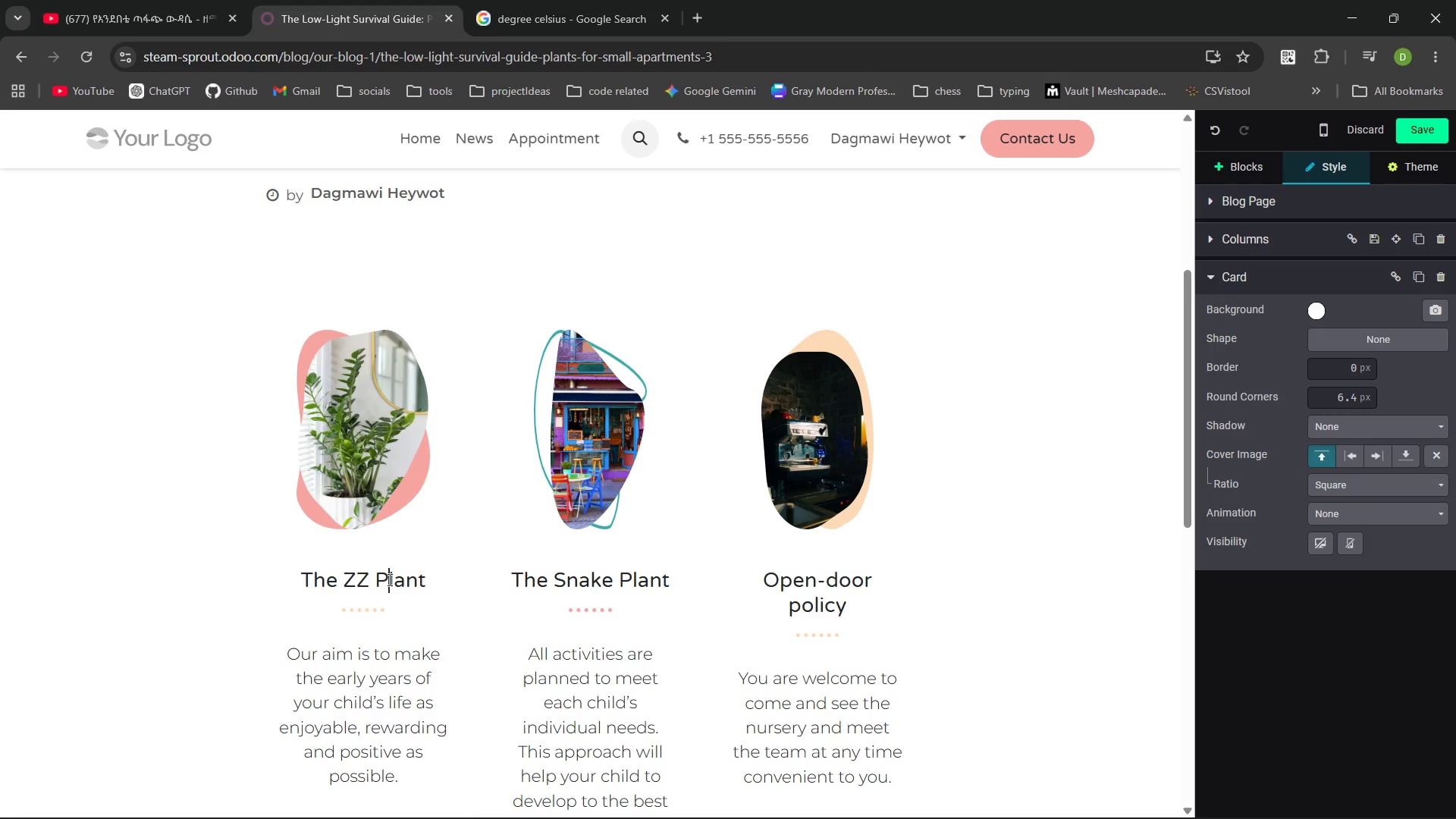 
key(Control+ControlLeft)
 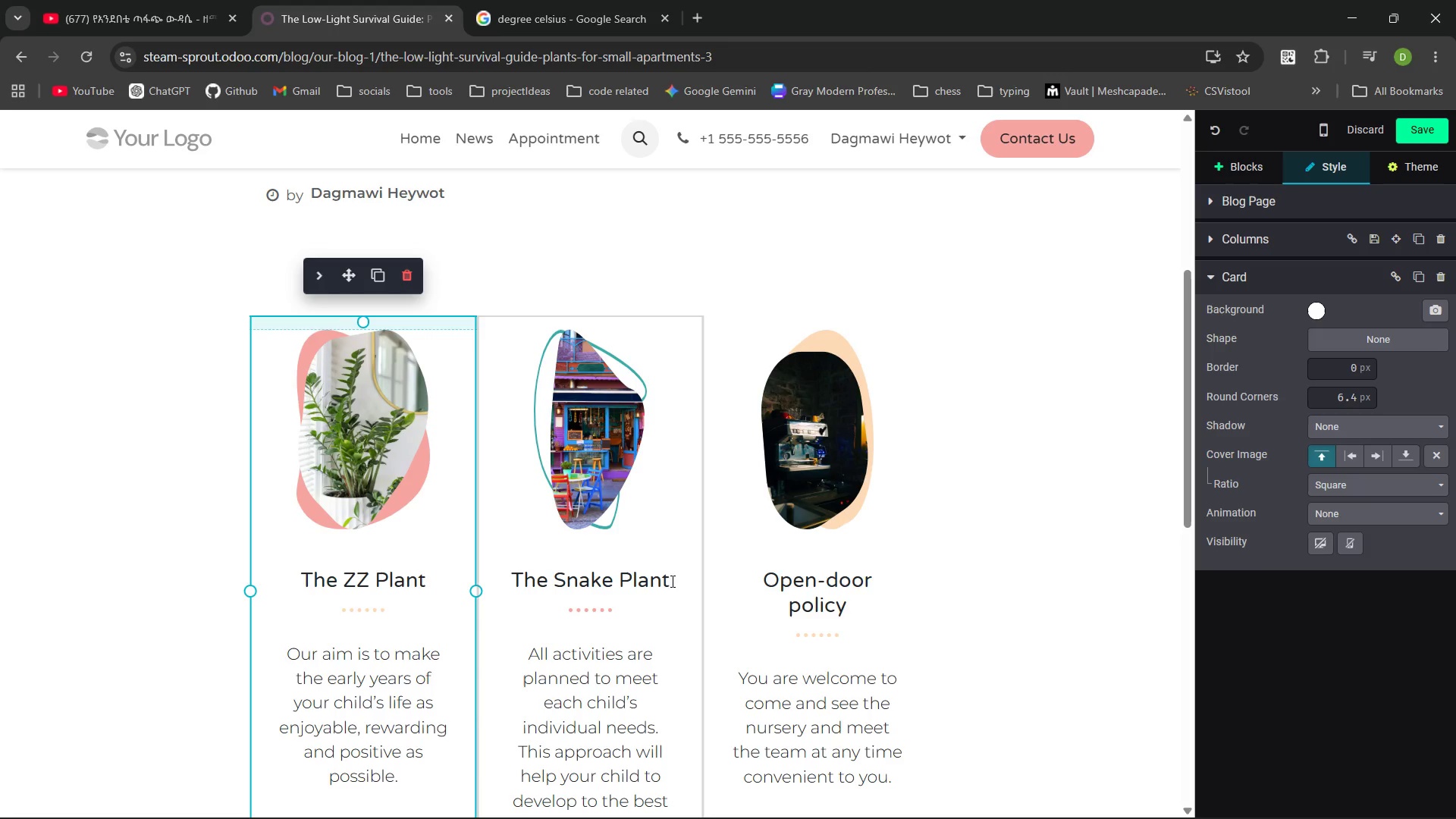 
left_click_drag(start_coordinate=[676, 576], to_coordinate=[506, 573])
 